 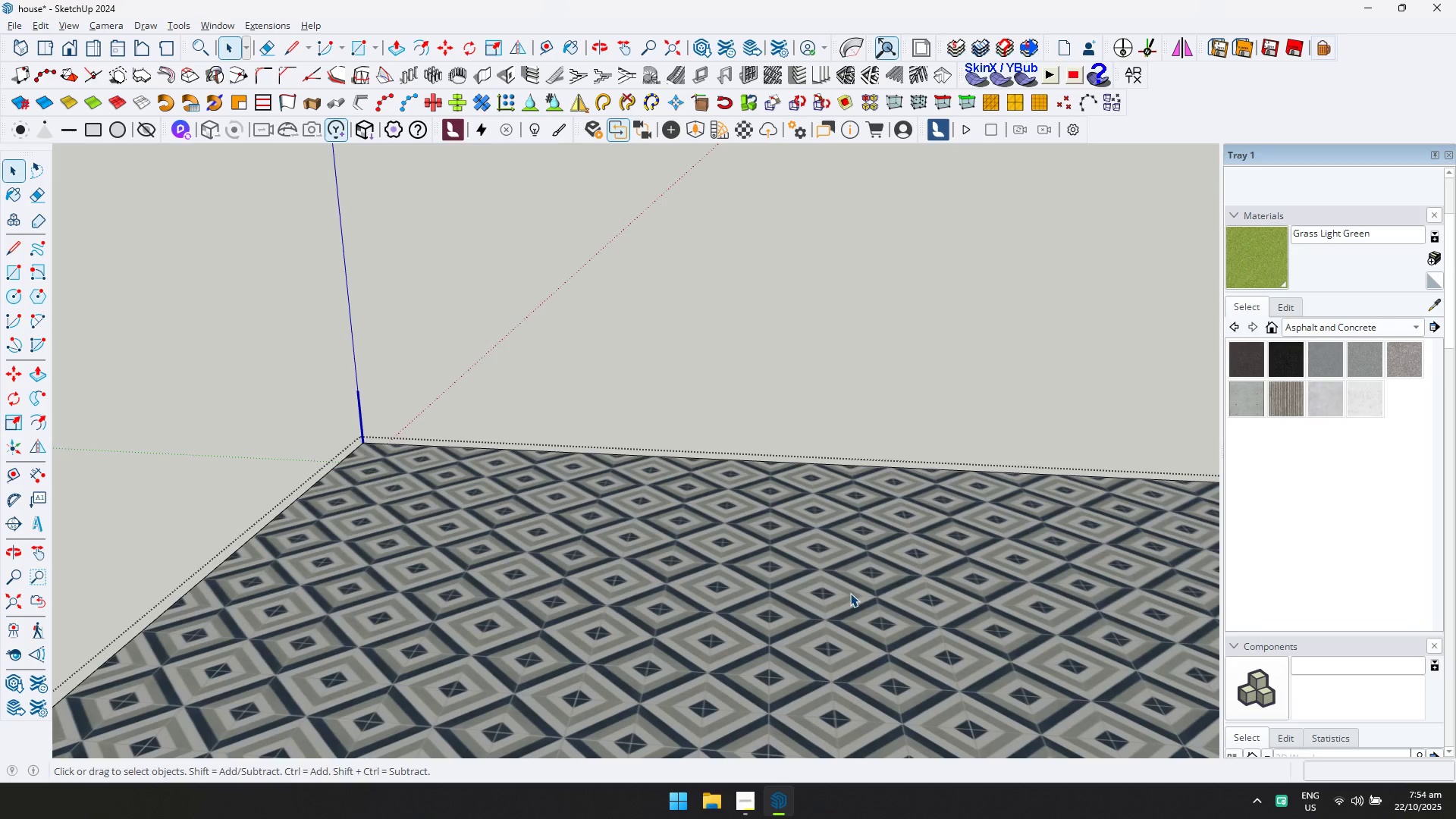 
scroll: coordinate [850, 593], scroll_direction: down, amount: 2.0
 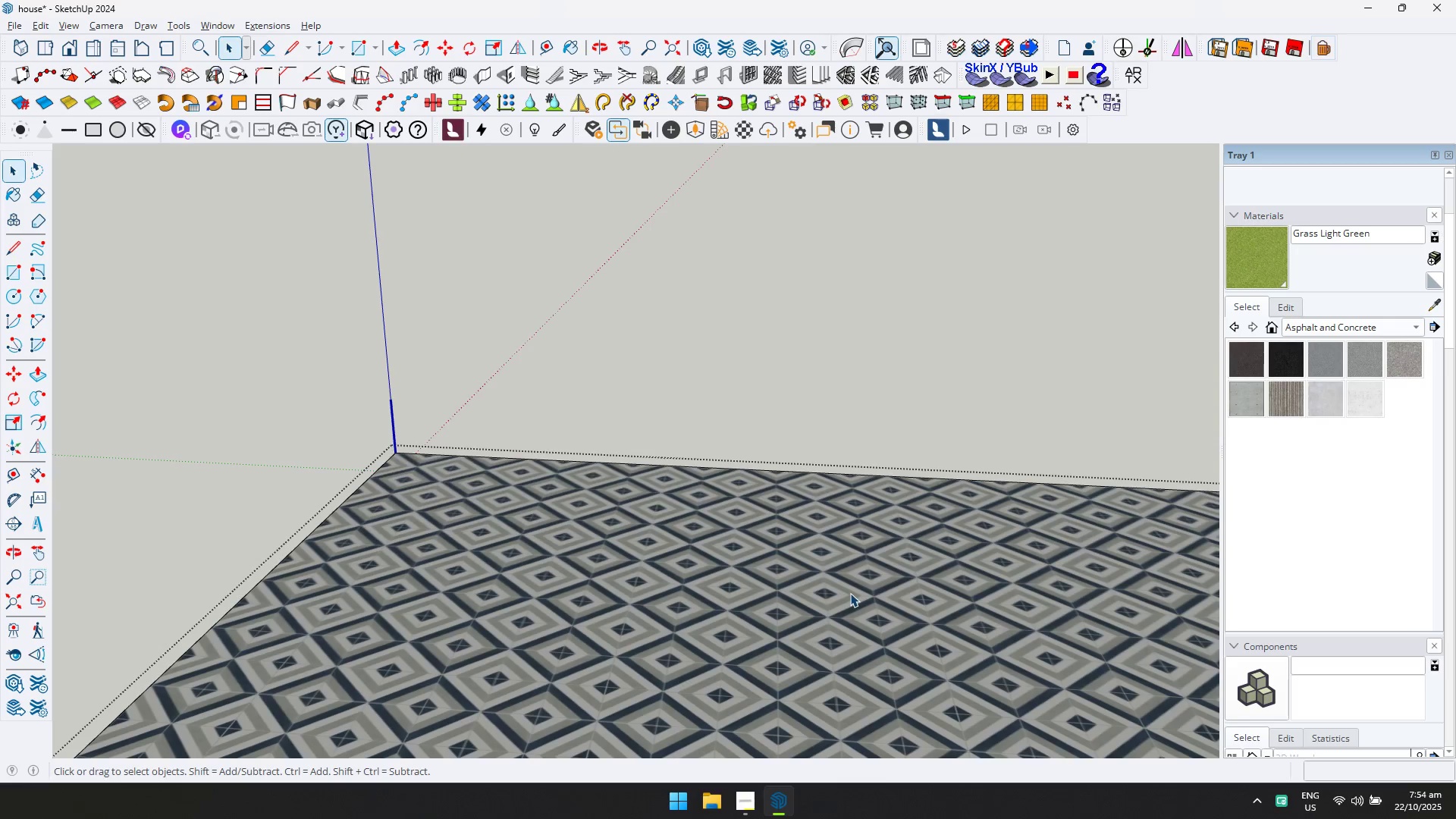 
left_click([850, 593])
 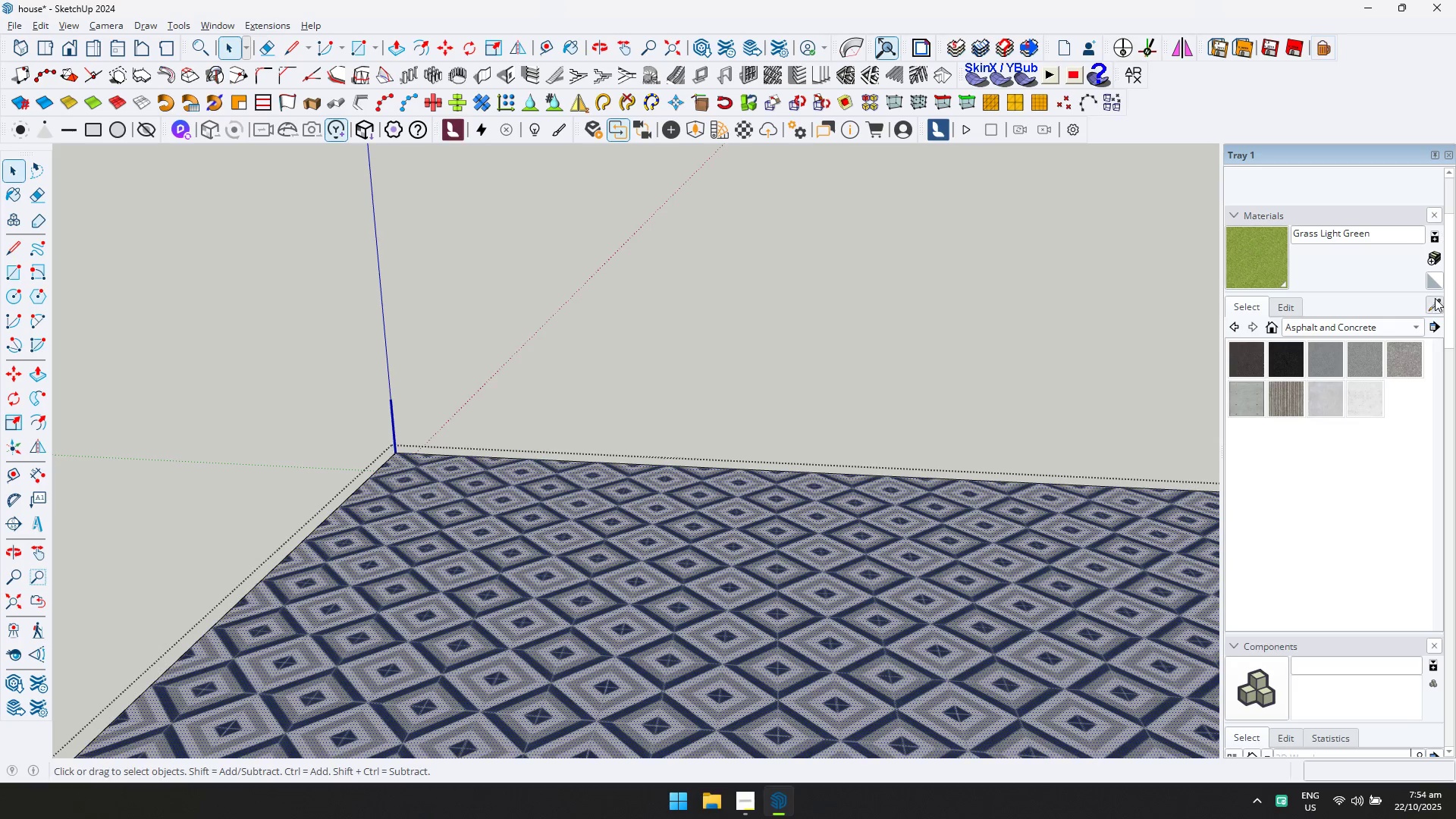 
key(Shift+ShiftLeft)
 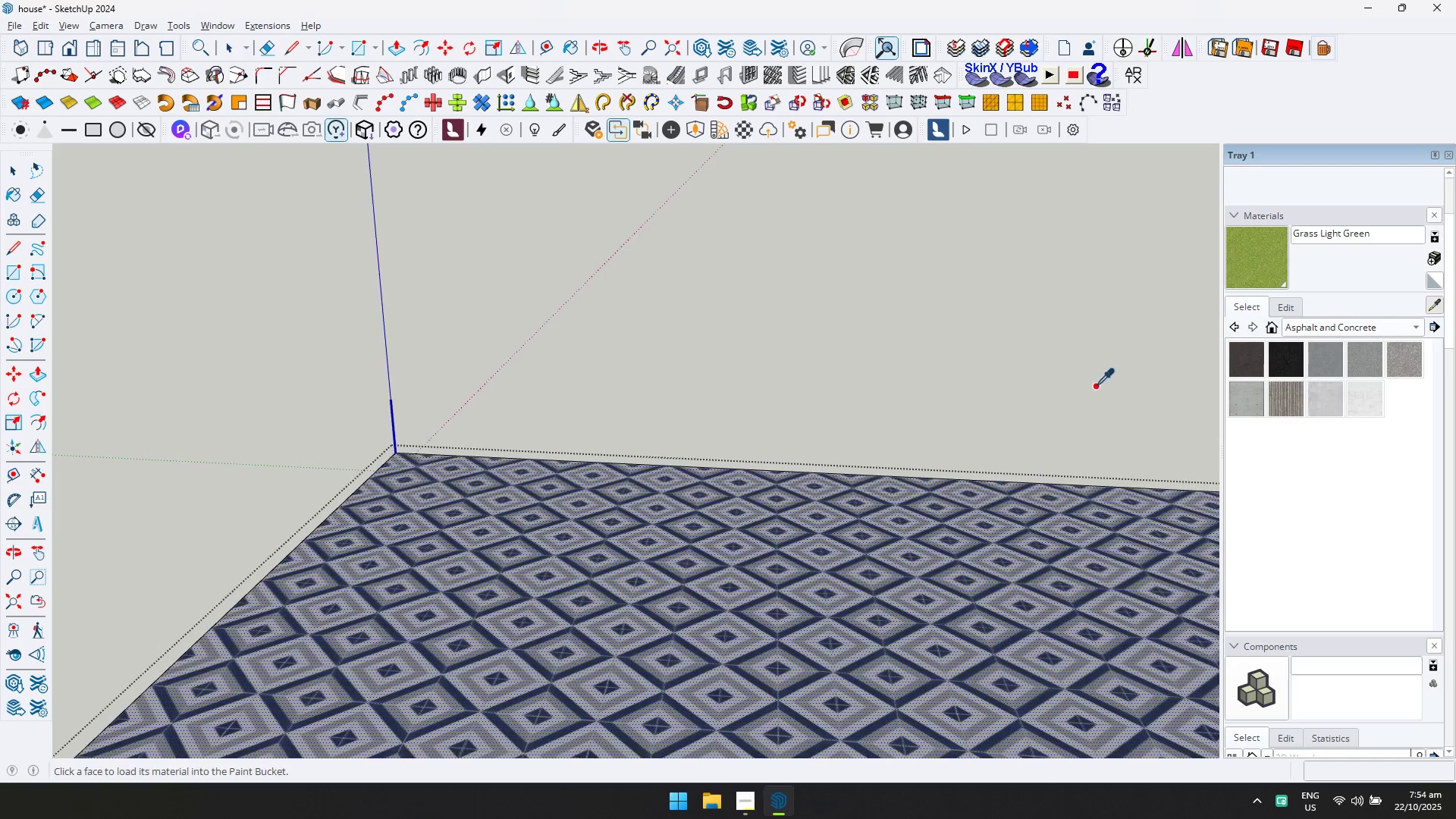 
scroll: coordinate [963, 410], scroll_direction: down, amount: 6.0
 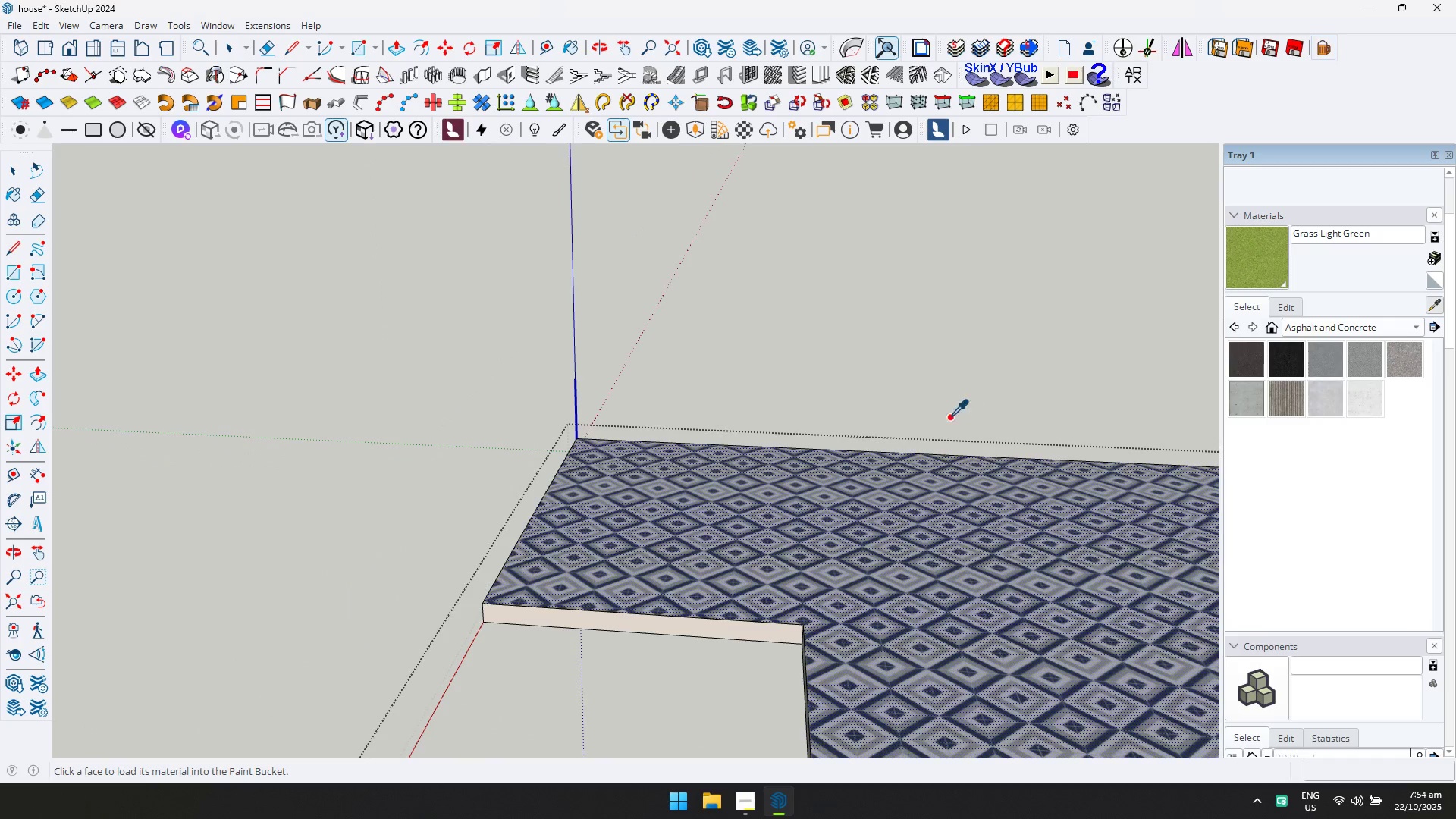 
key(D)
 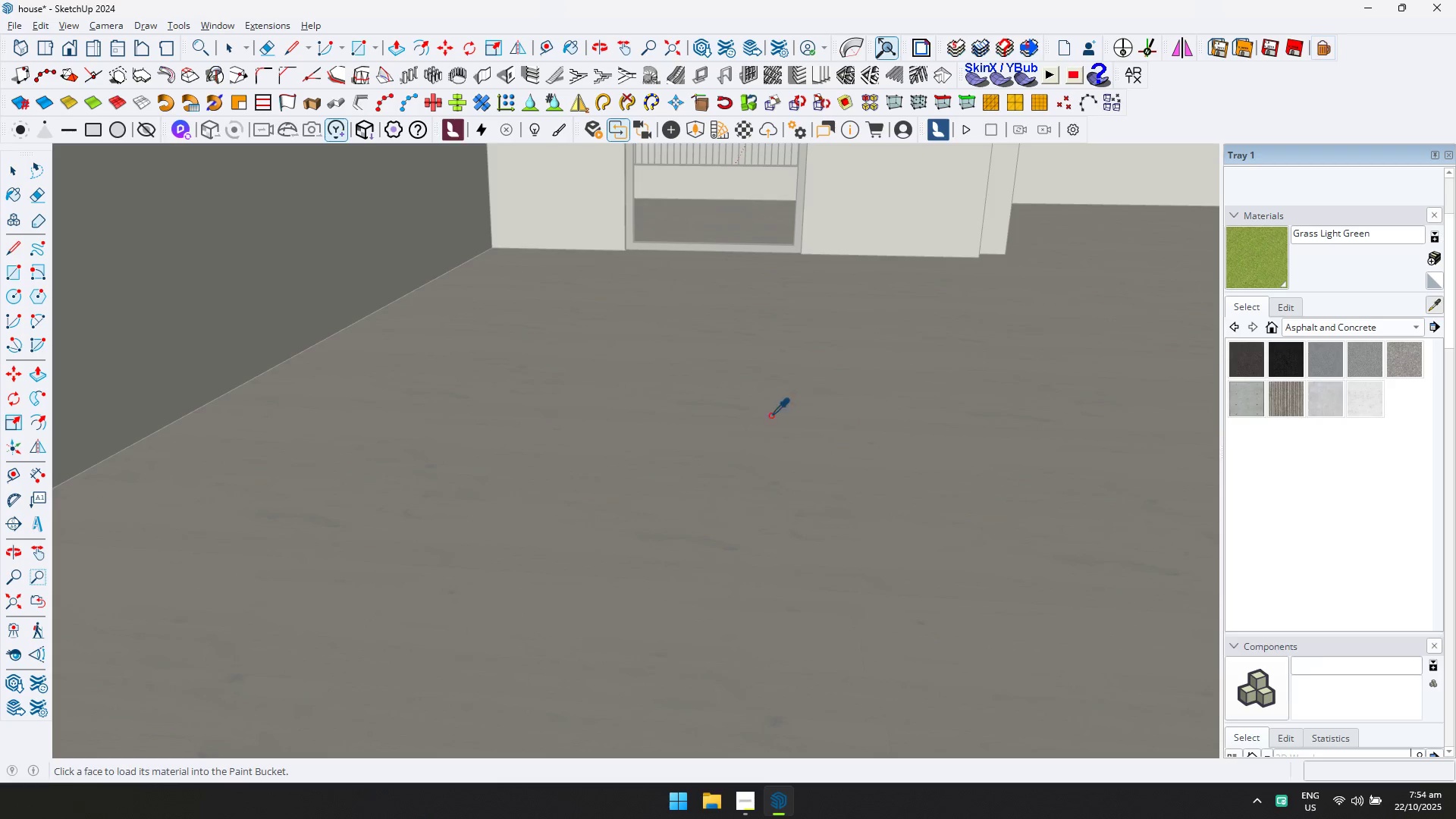 
key(Shift+ShiftLeft)
 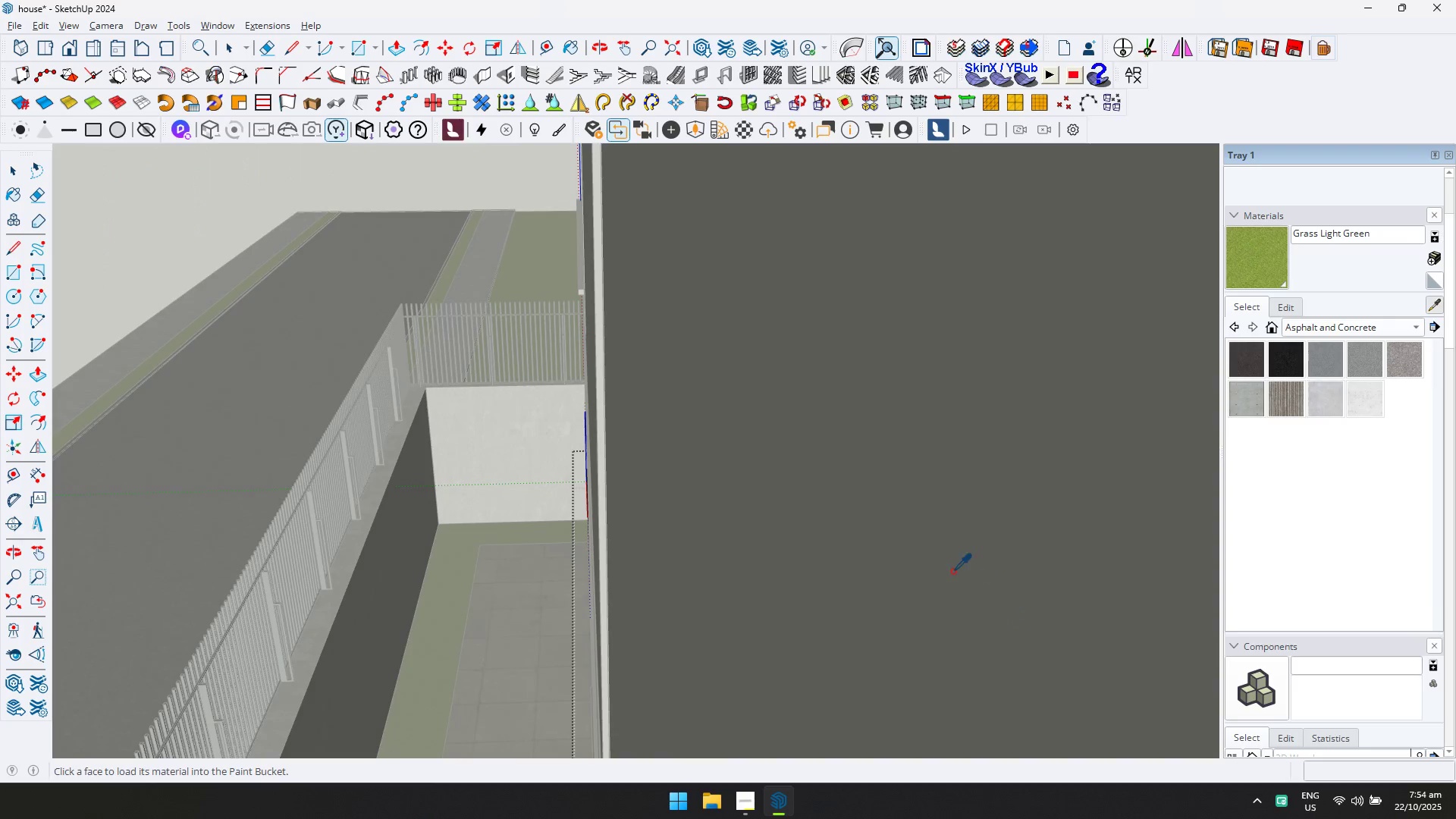 
hold_key(key=ShiftLeft, duration=0.7)
 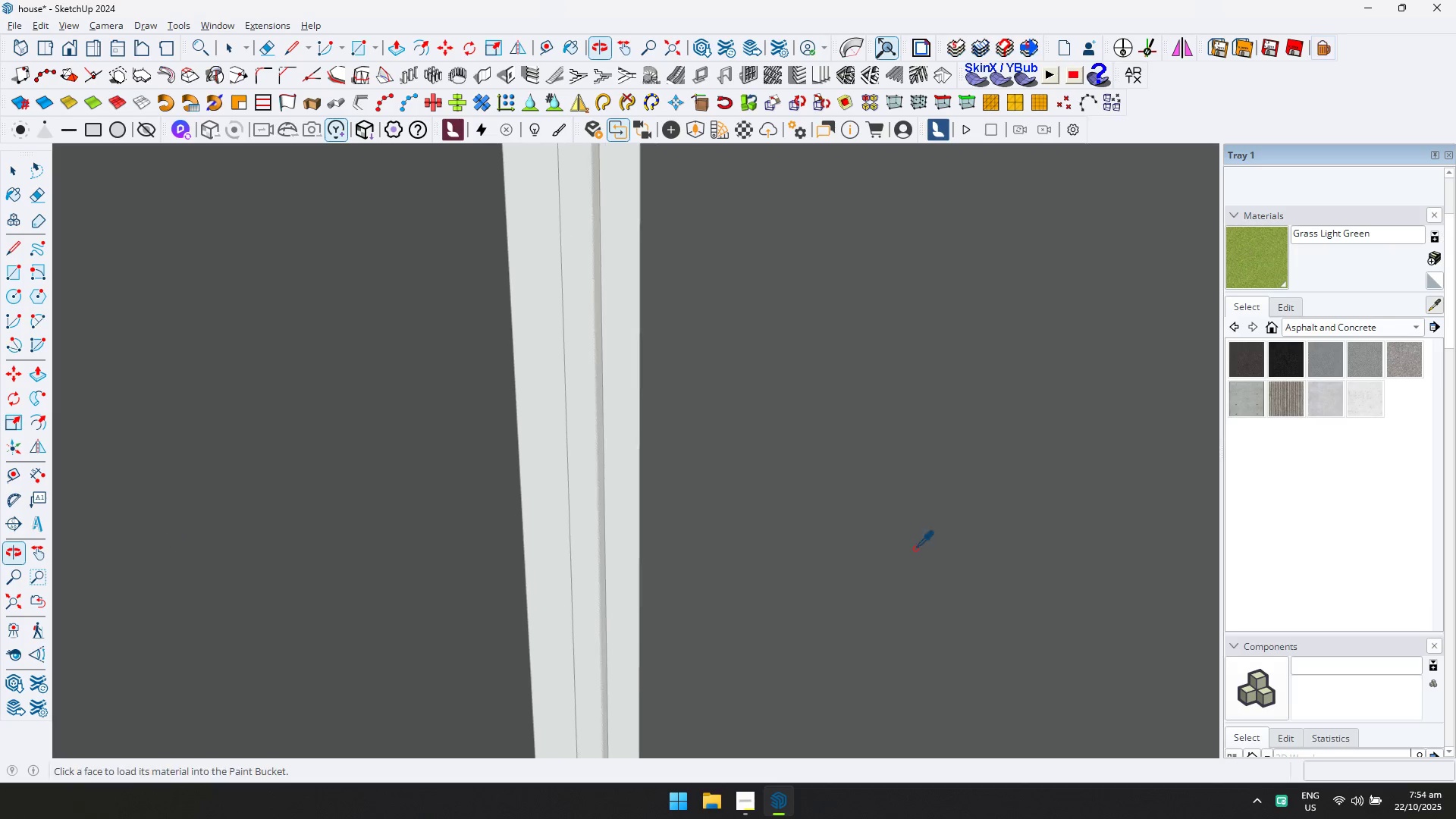 
hold_key(key=ShiftLeft, duration=0.46)
 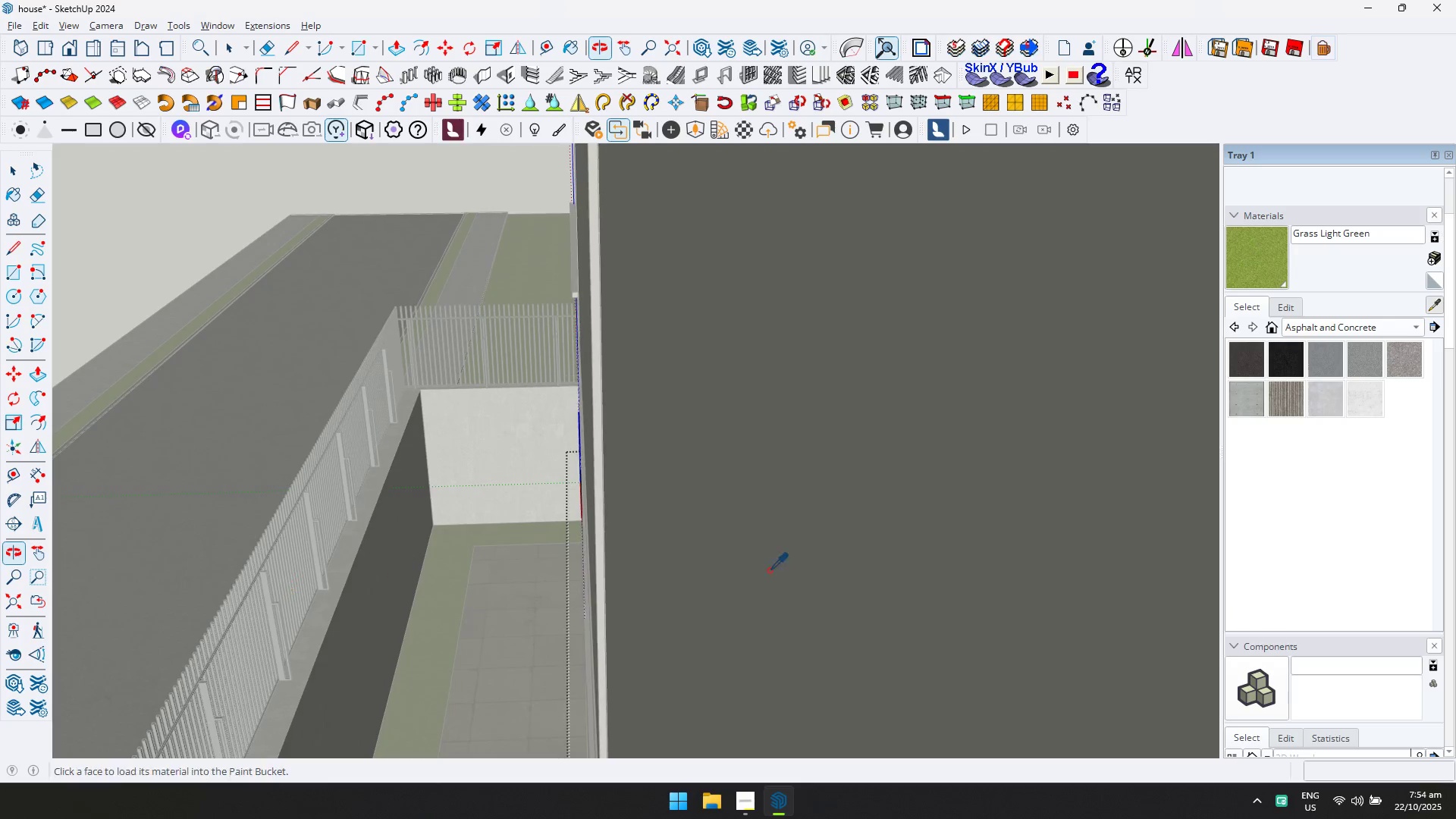 
hold_key(key=ShiftLeft, duration=0.56)
 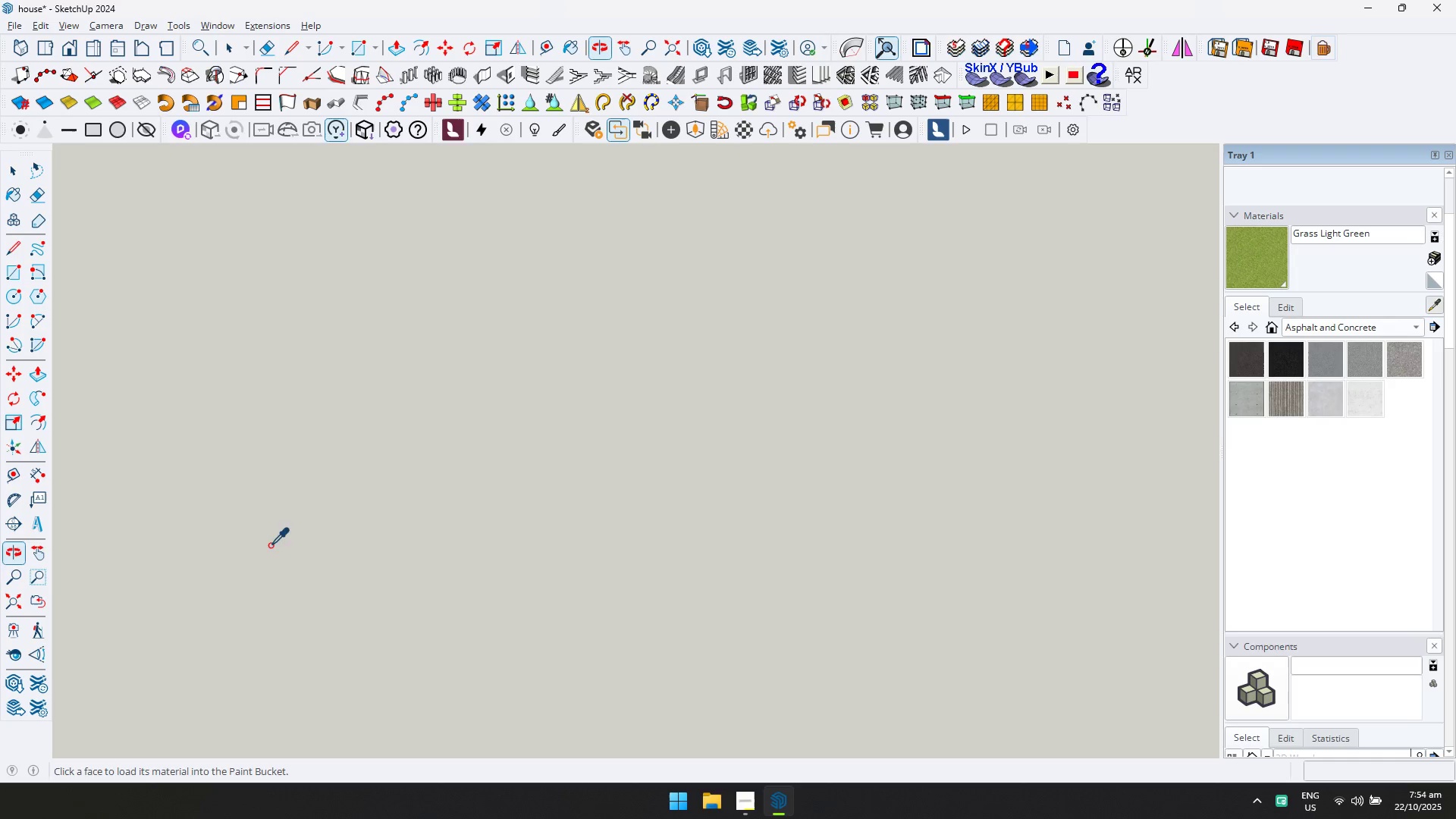 
scroll: coordinate [674, 500], scroll_direction: up, amount: 6.0
 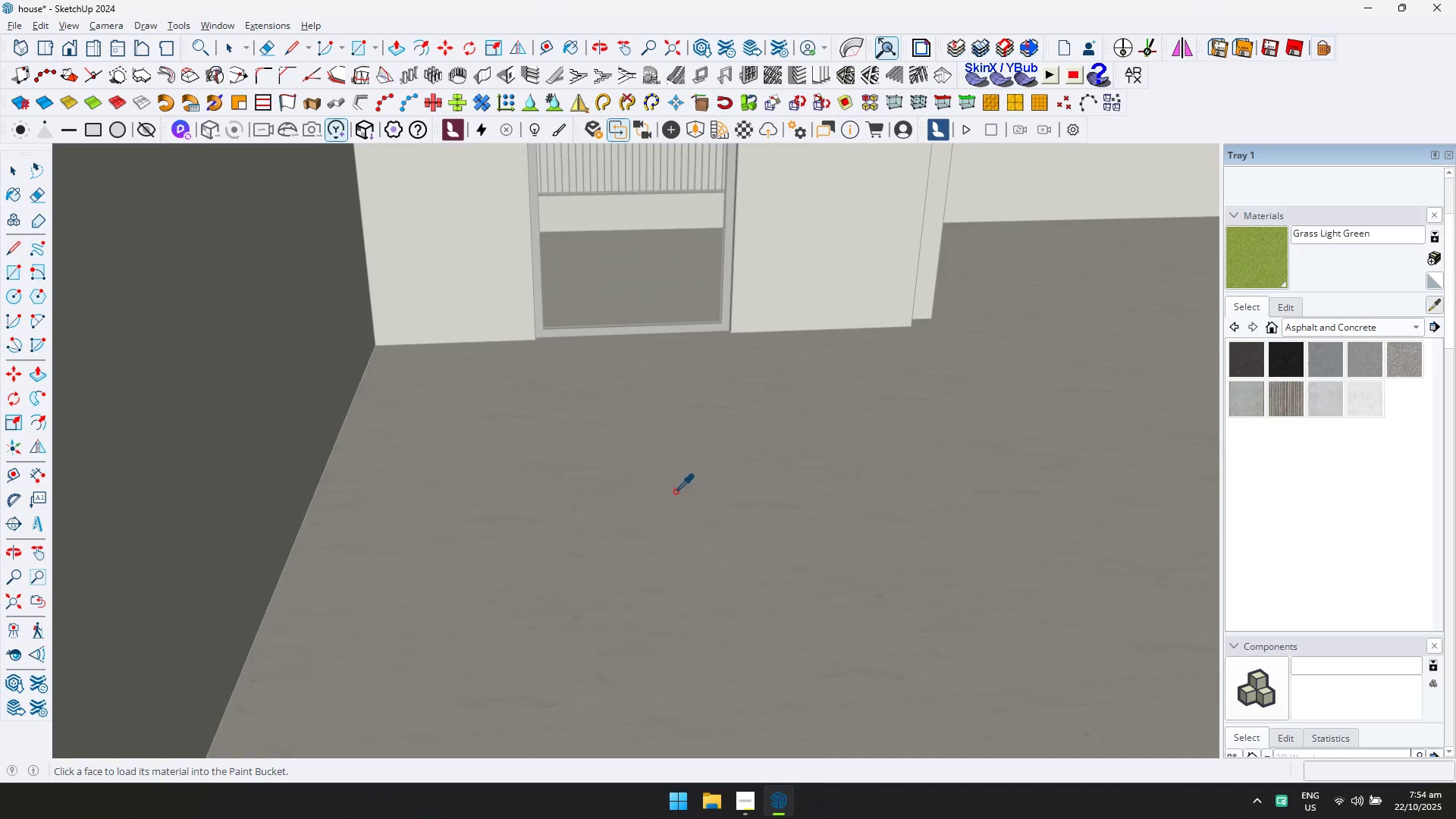 
left_click([675, 491])
 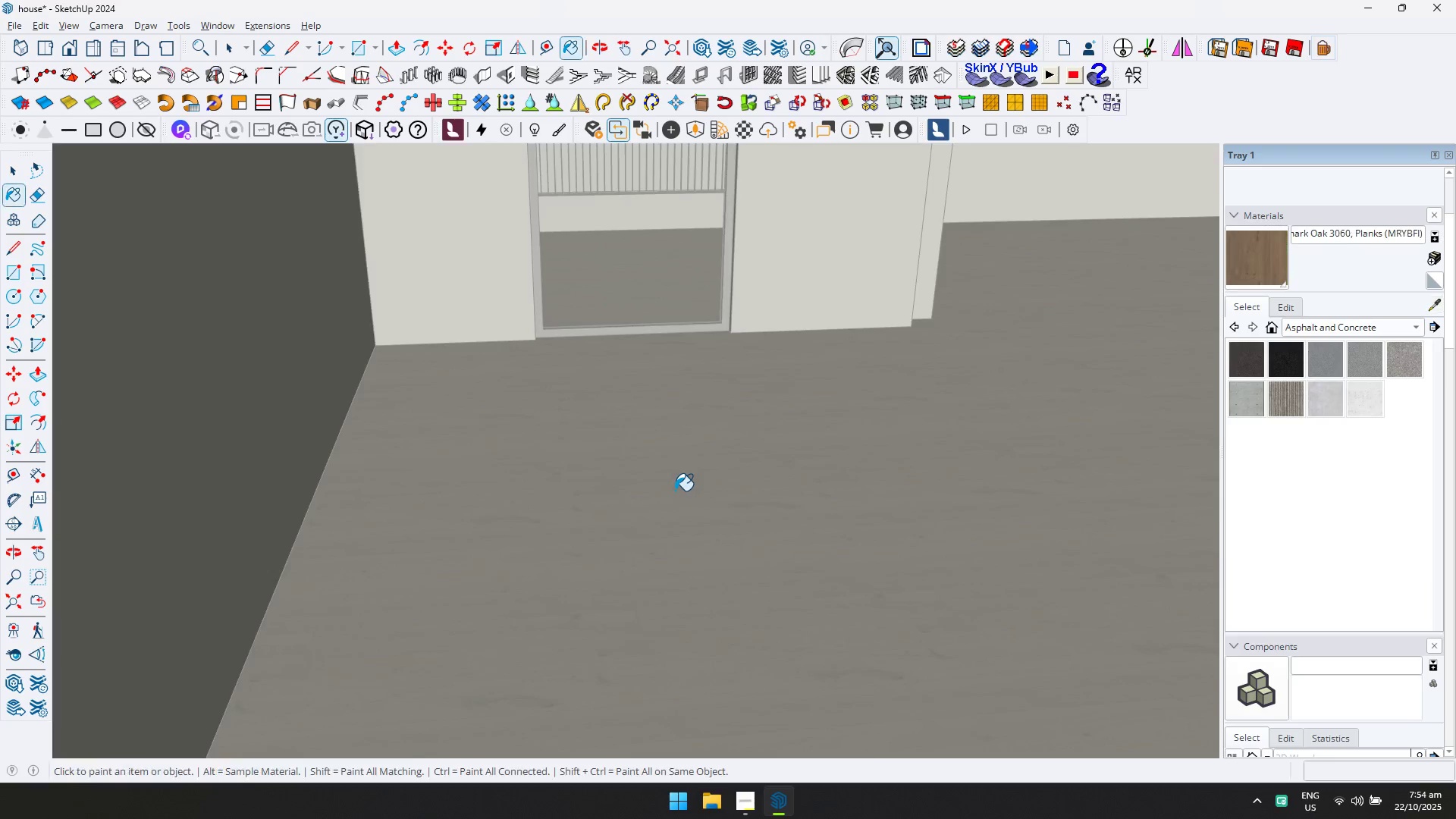 
key(D)
 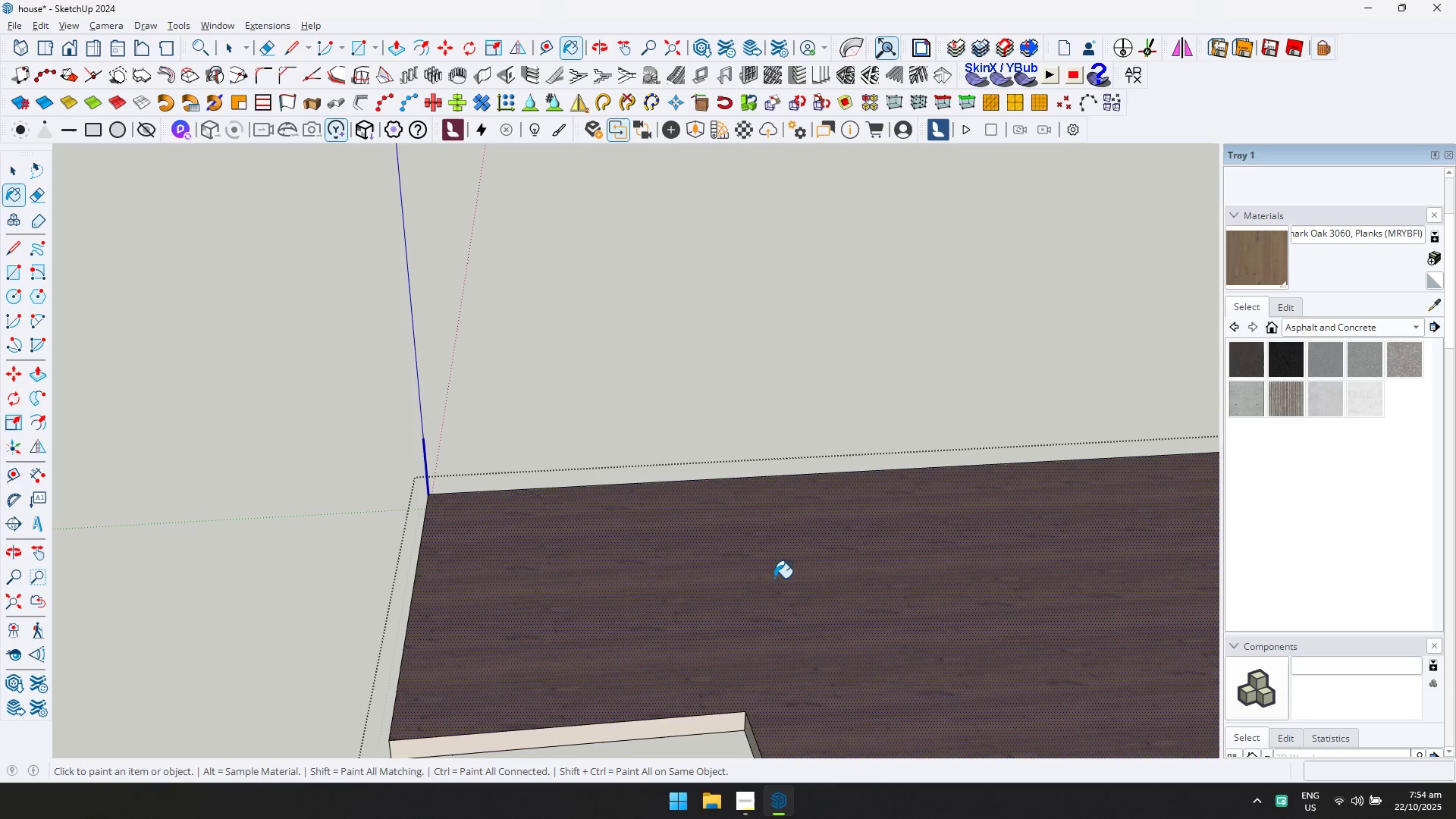 
scroll: coordinate [535, 463], scroll_direction: down, amount: 3.0
 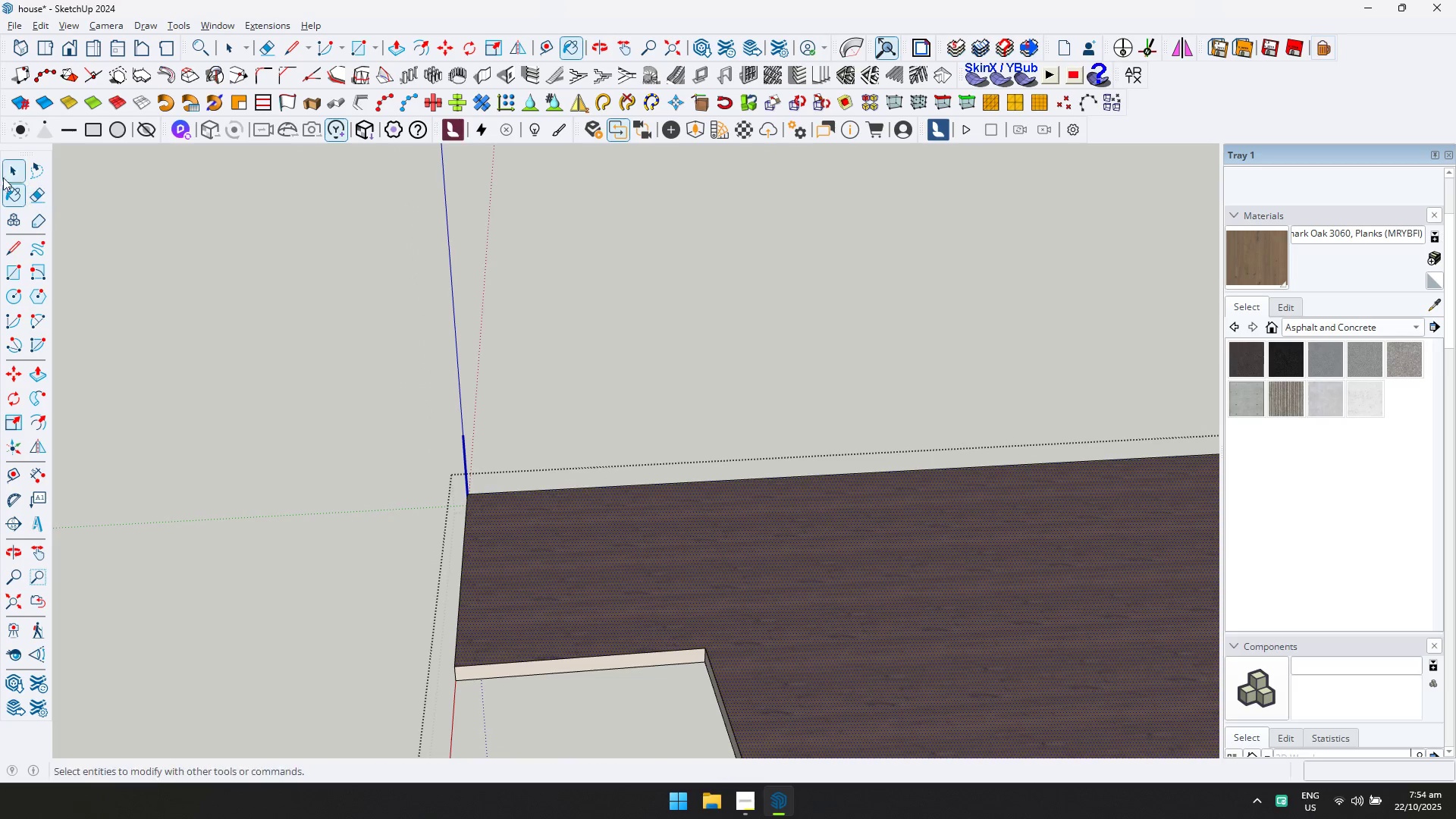 
left_click([5, 171])
 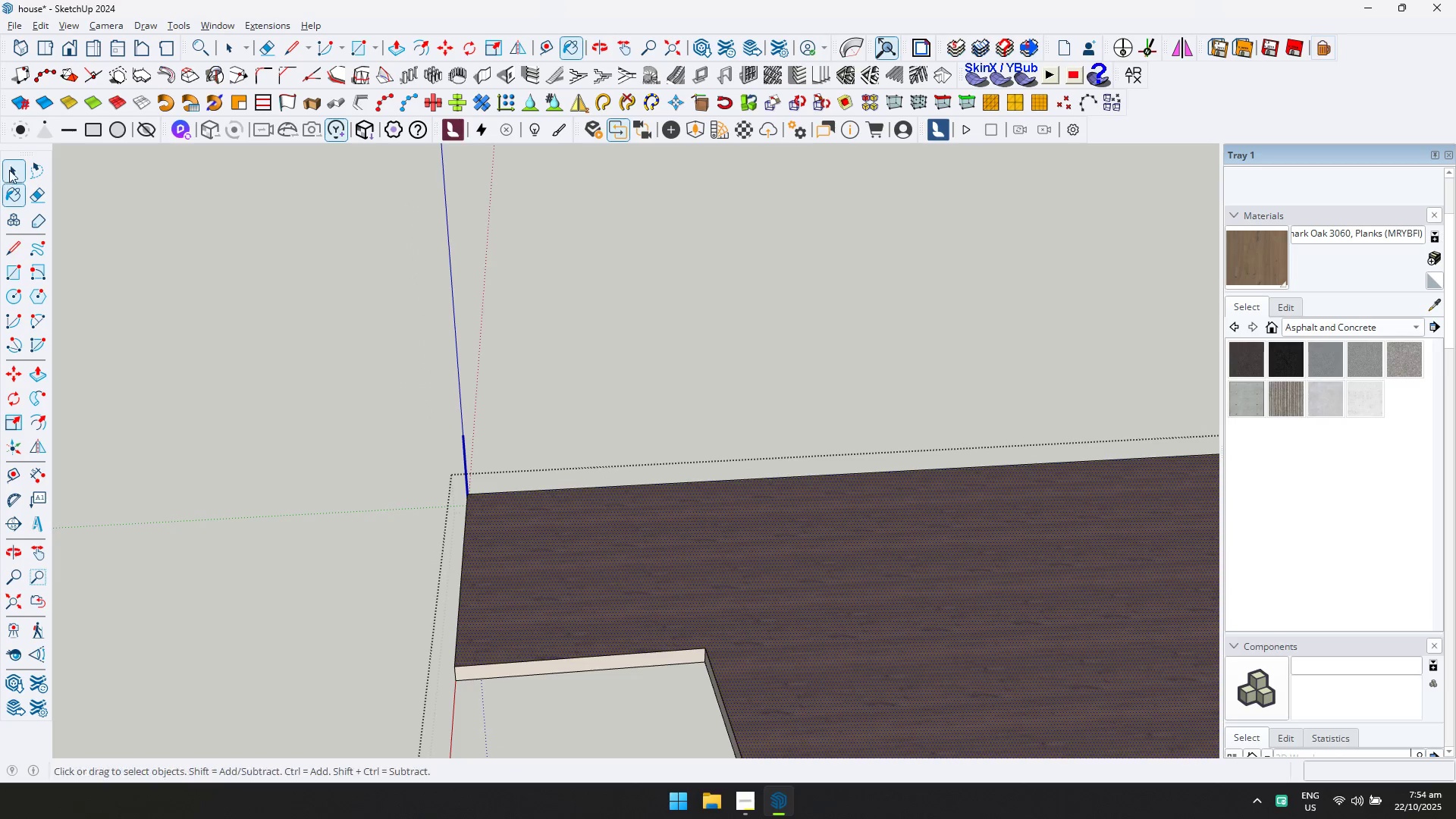 
left_click_drag(start_coordinate=[6, 171], to_coordinate=[11, 170])
 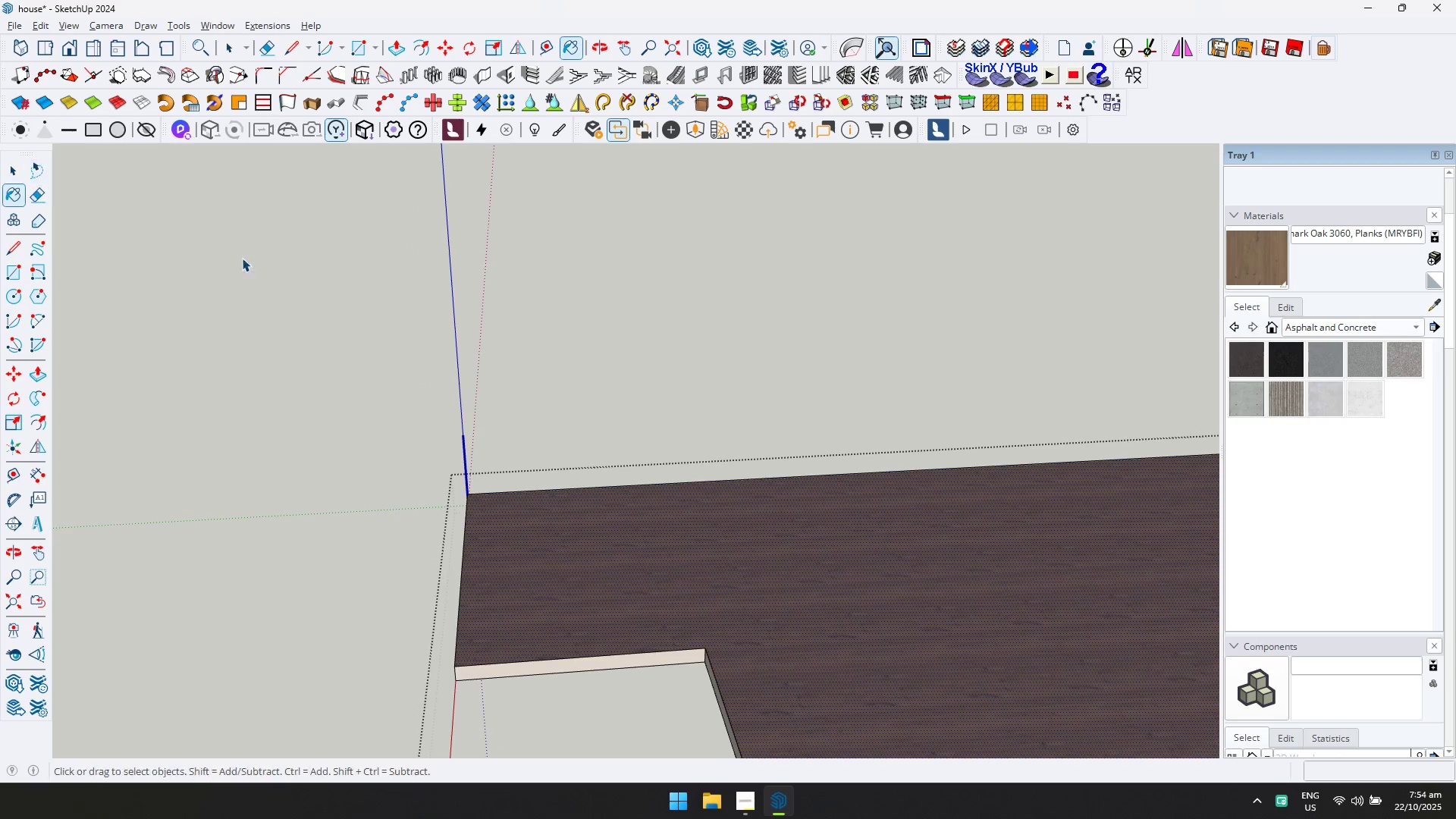 
scroll: coordinate [643, 365], scroll_direction: down, amount: 2.0
 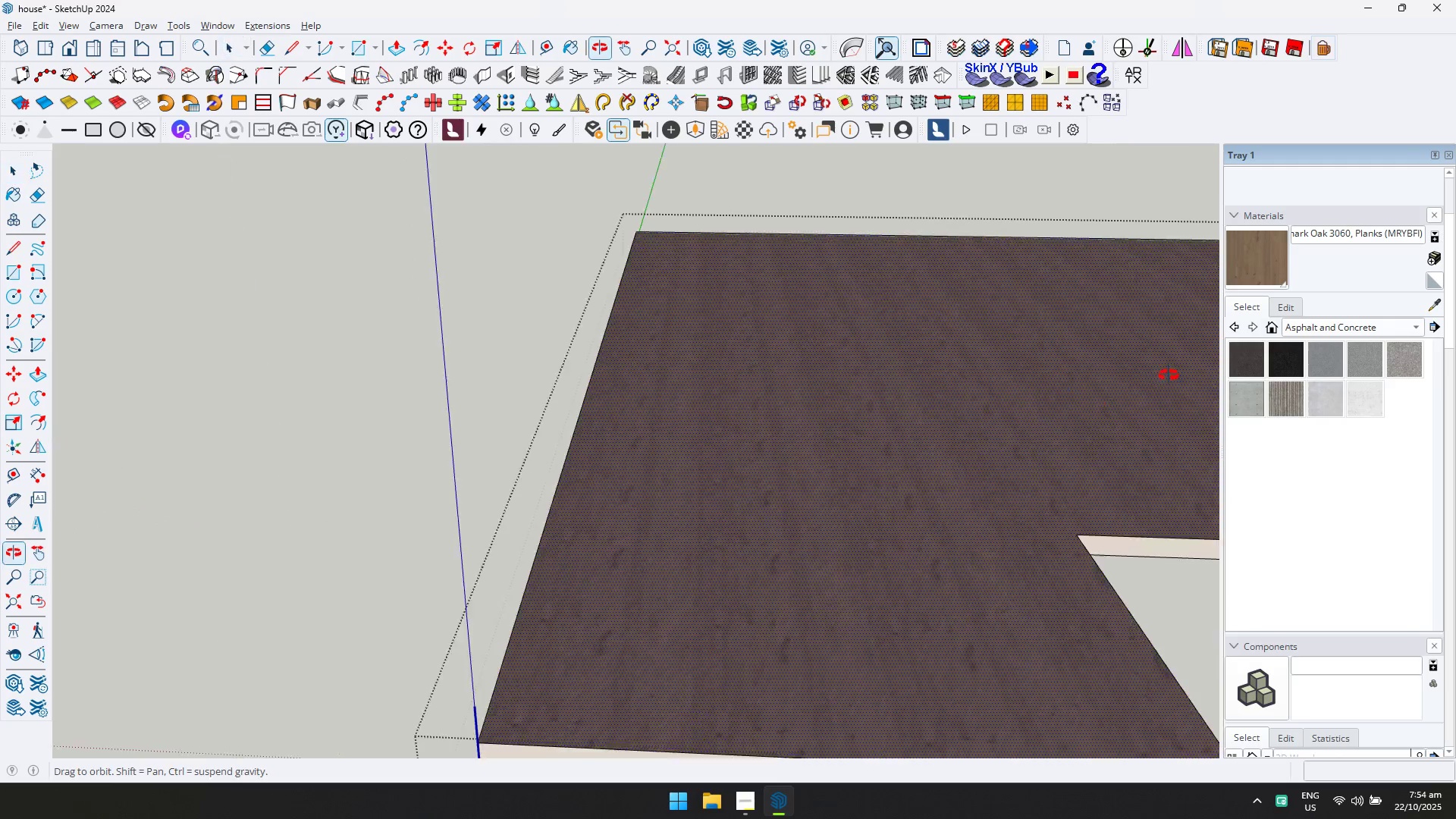 
key(Escape)
 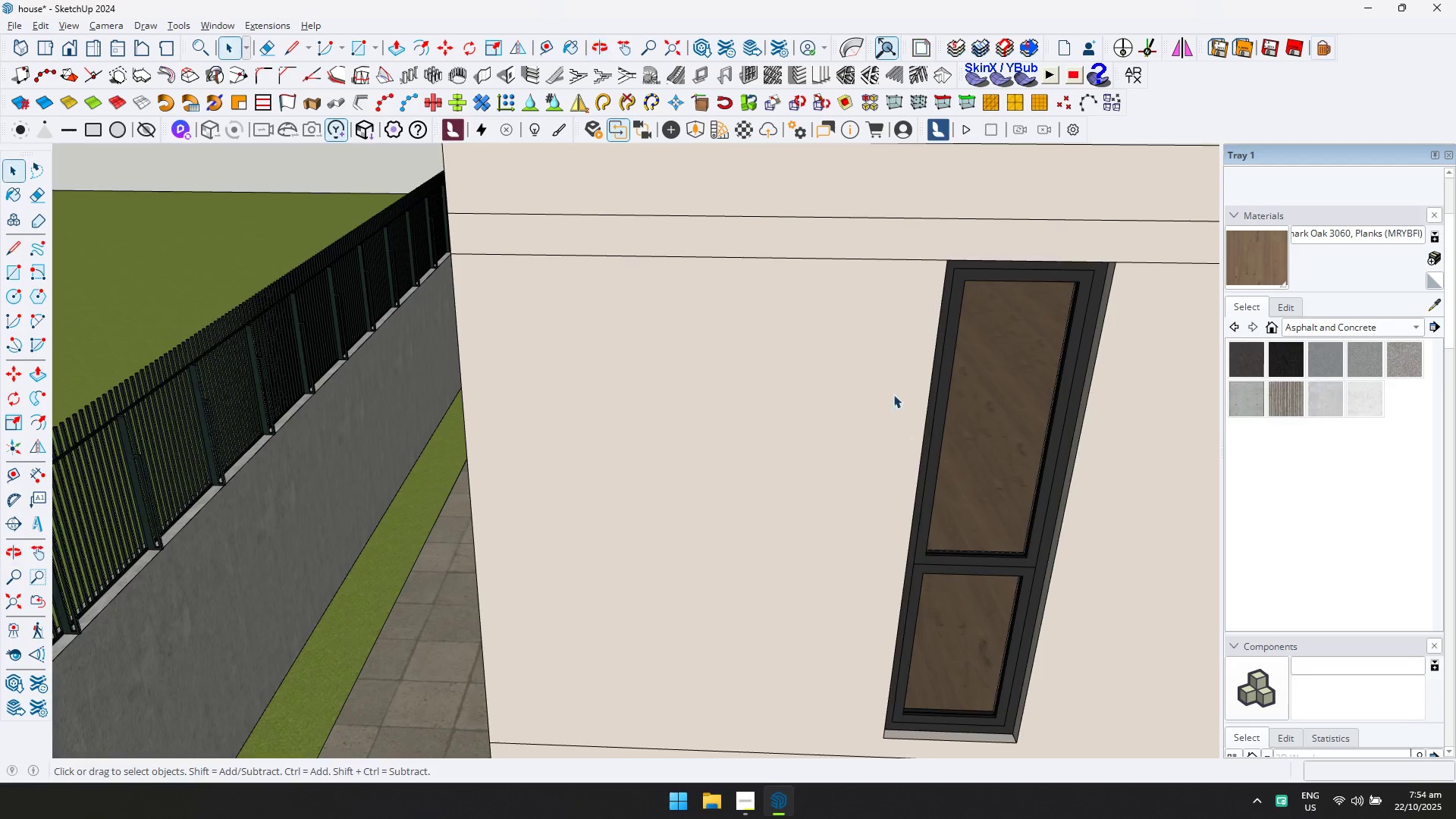 
scroll: coordinate [771, 421], scroll_direction: down, amount: 18.0
 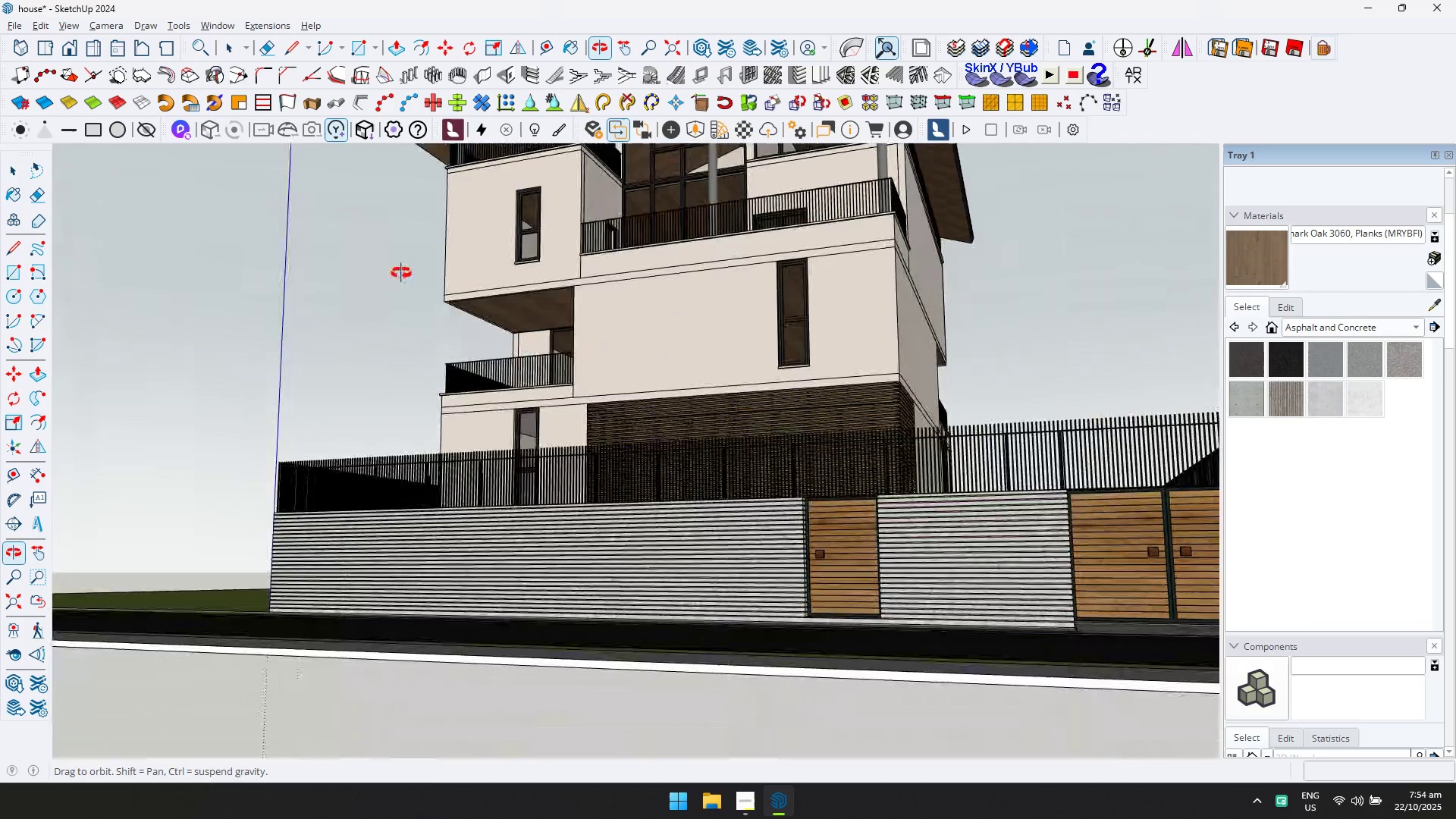 
key(Shift+ShiftLeft)
 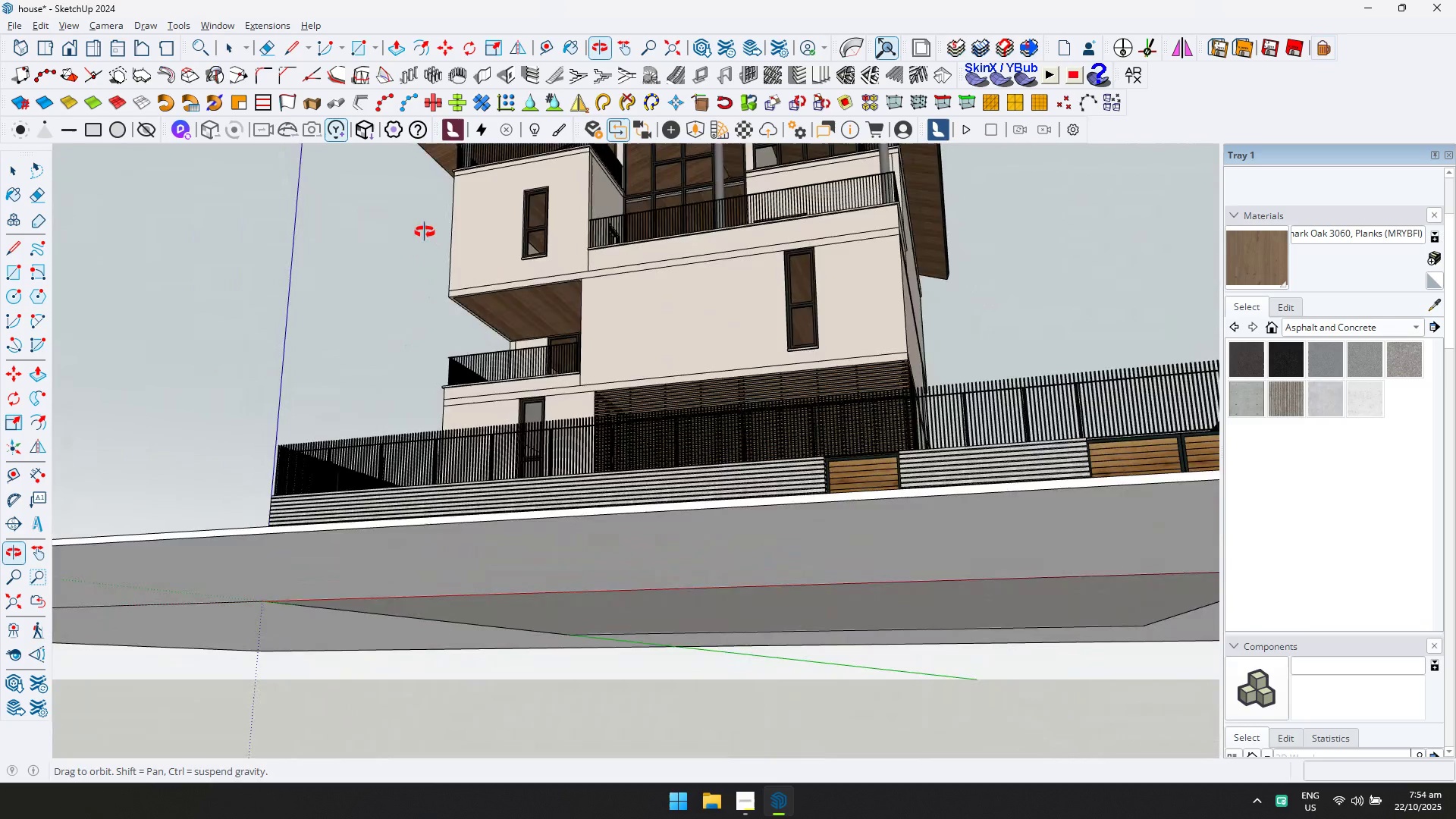 
key(Shift+ShiftLeft)
 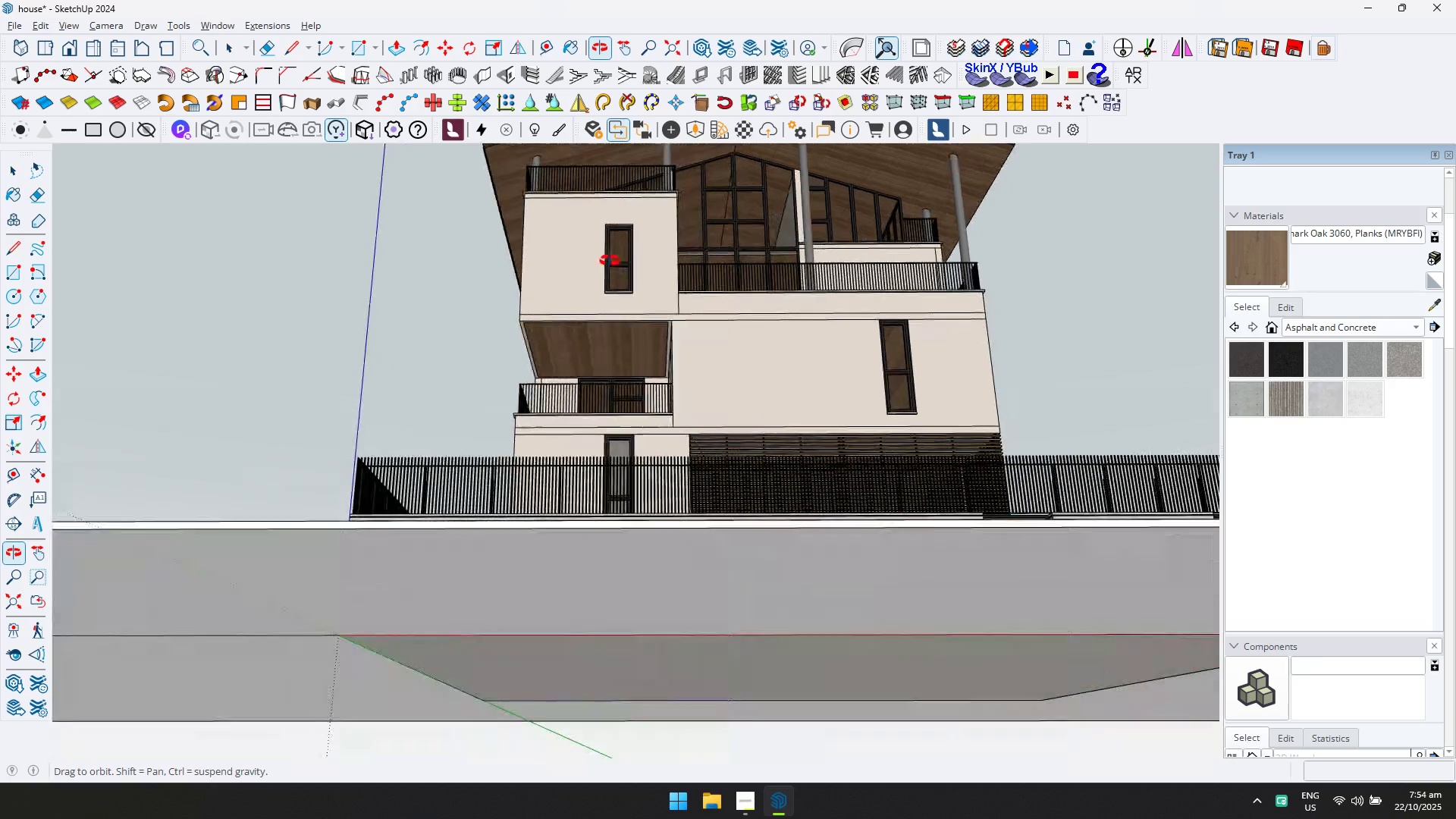 
key(Shift+ShiftLeft)
 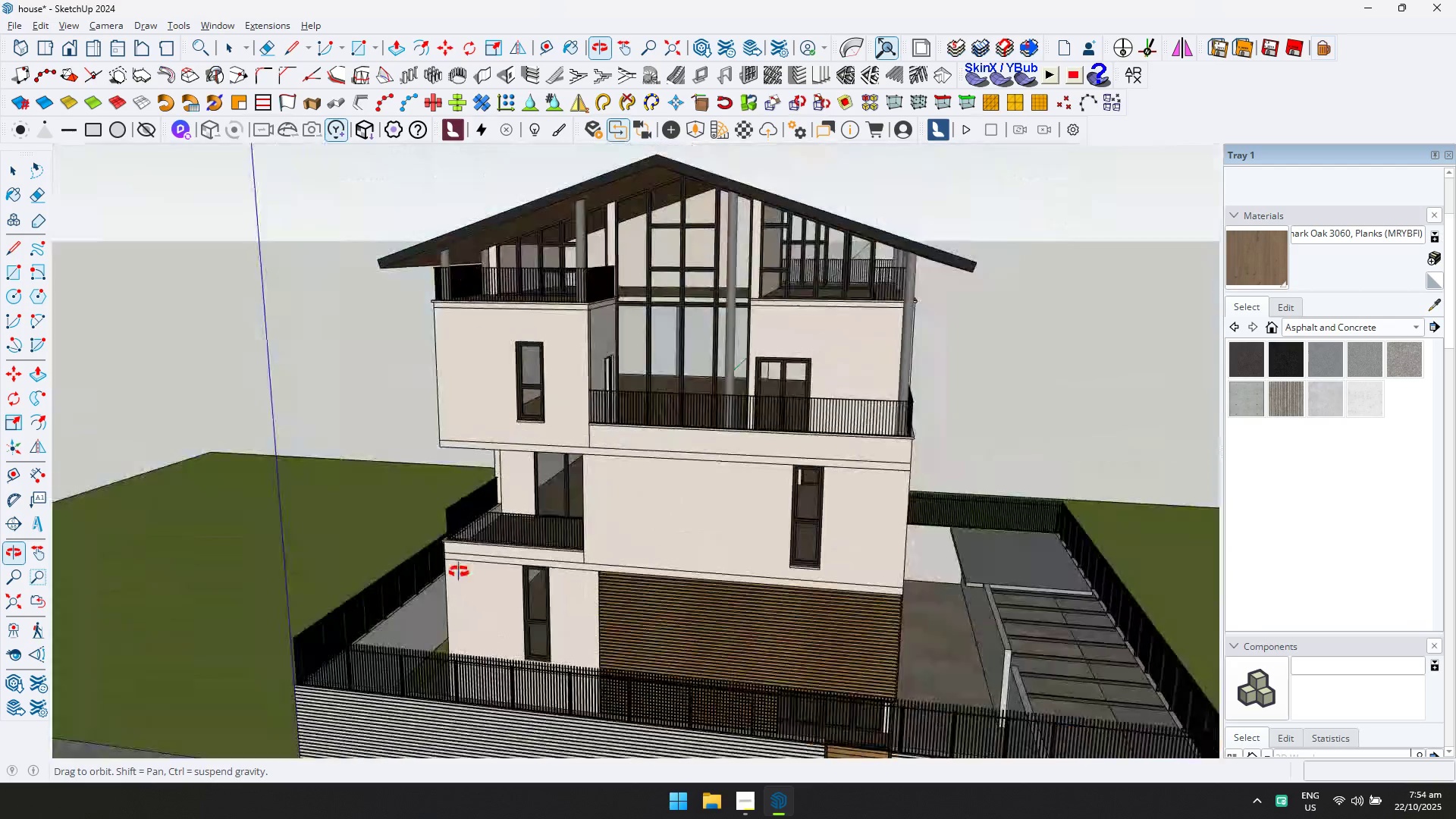 
key(Shift+ShiftLeft)
 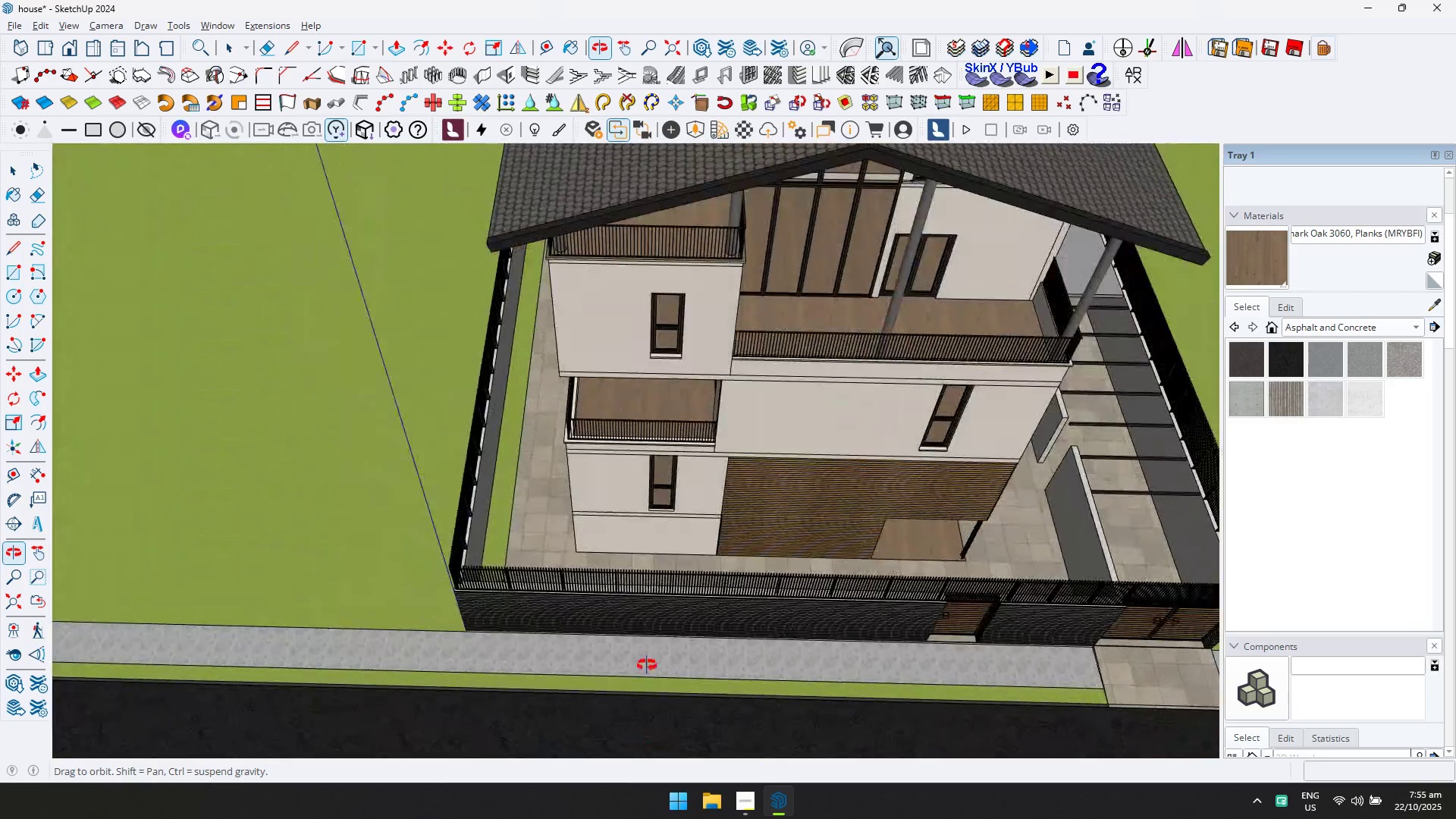 
key(Control+ControlLeft)
 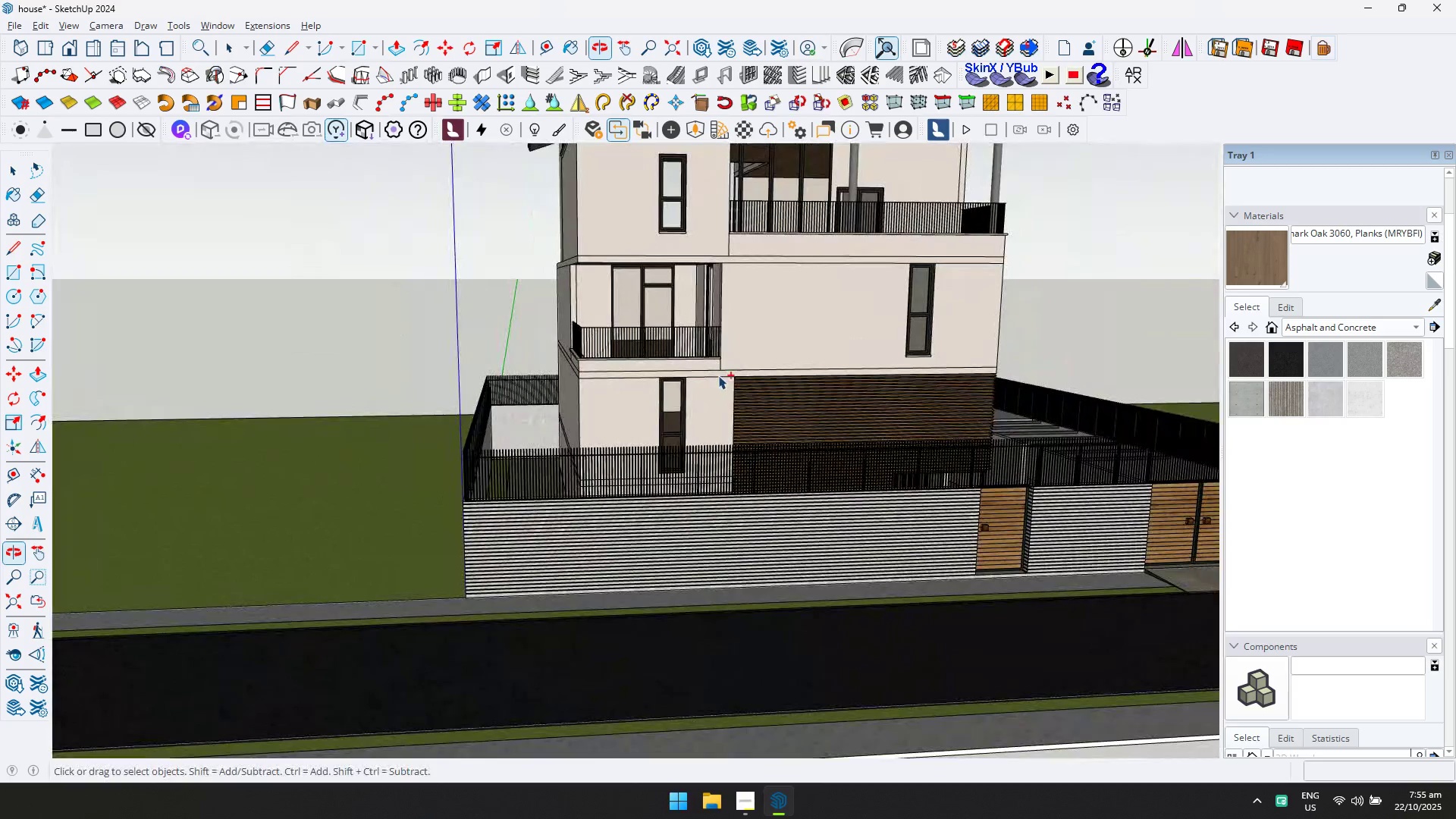 
key(Control+S)
 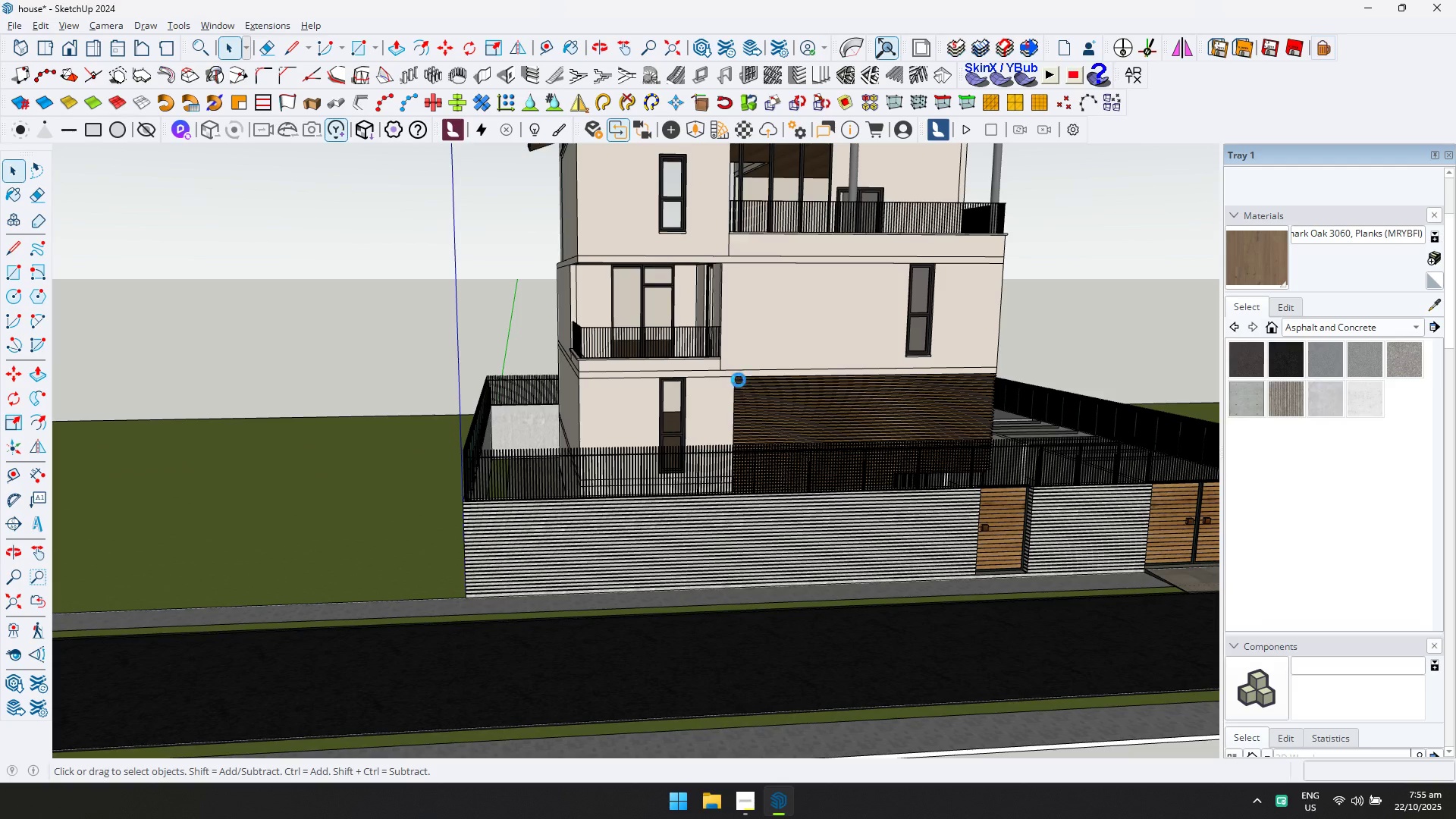 
scroll: coordinate [796, 361], scroll_direction: down, amount: 10.0
 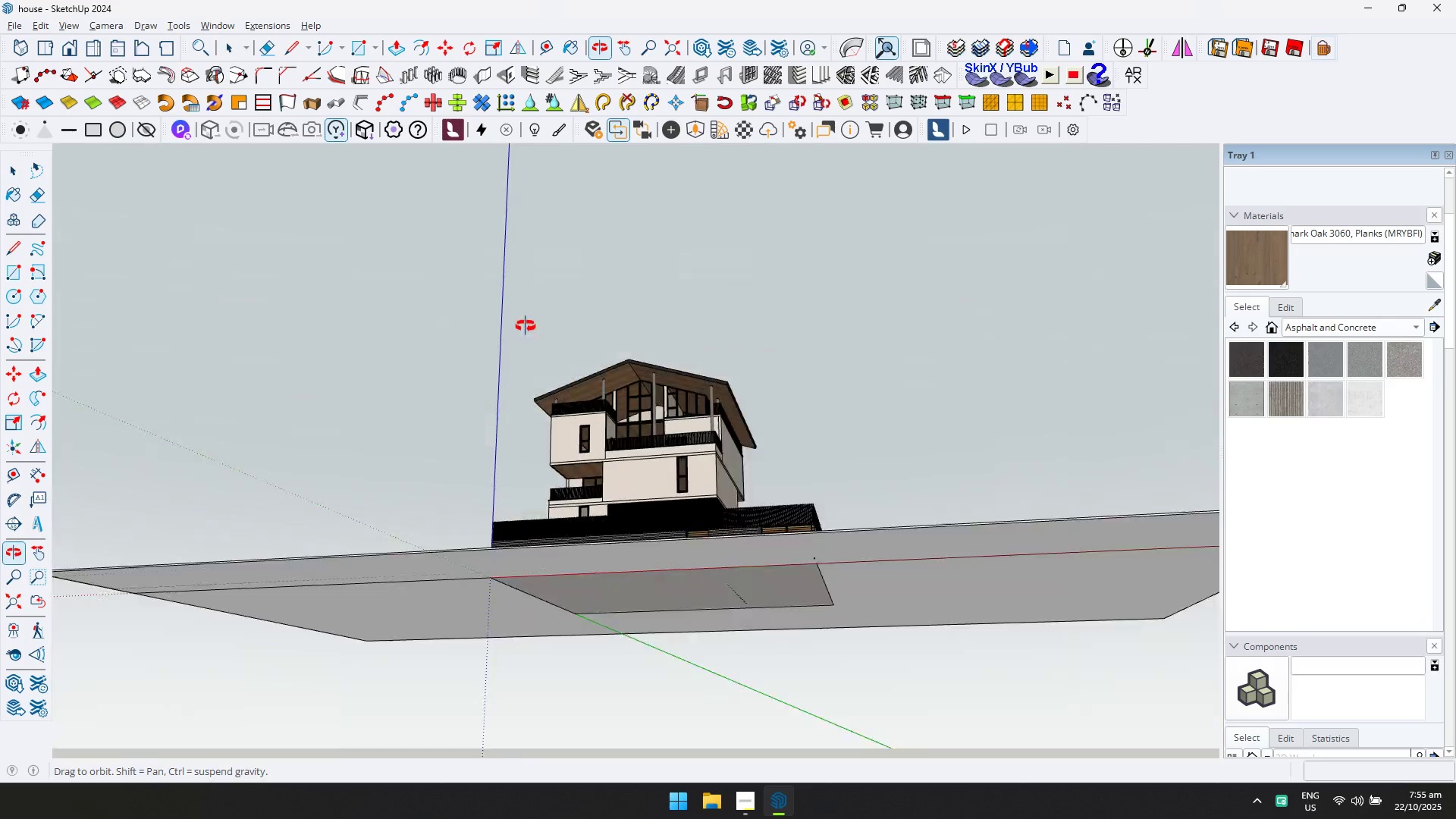 
key(Shift+ShiftLeft)
 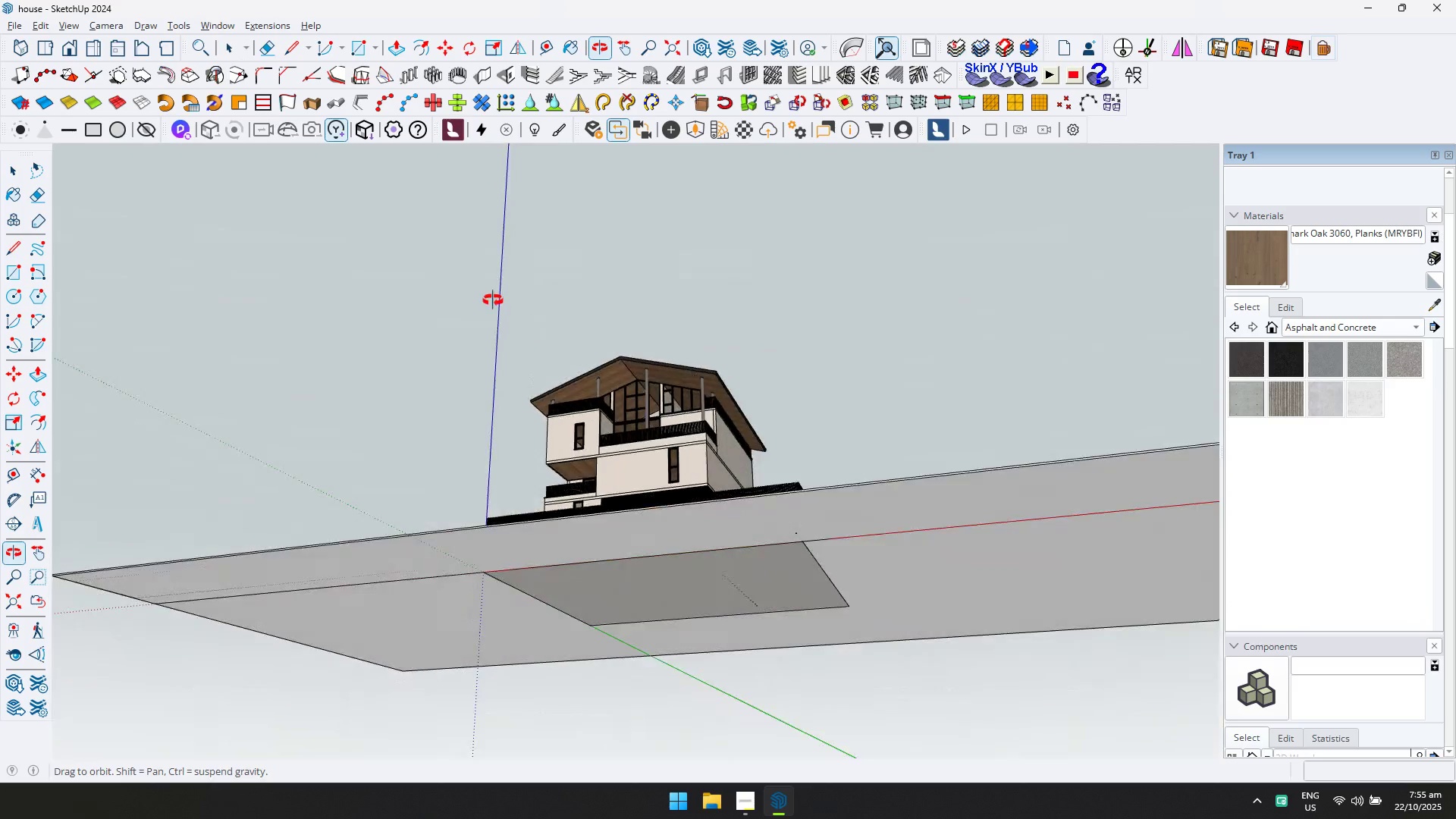 
scroll: coordinate [647, 382], scroll_direction: up, amount: 10.0
 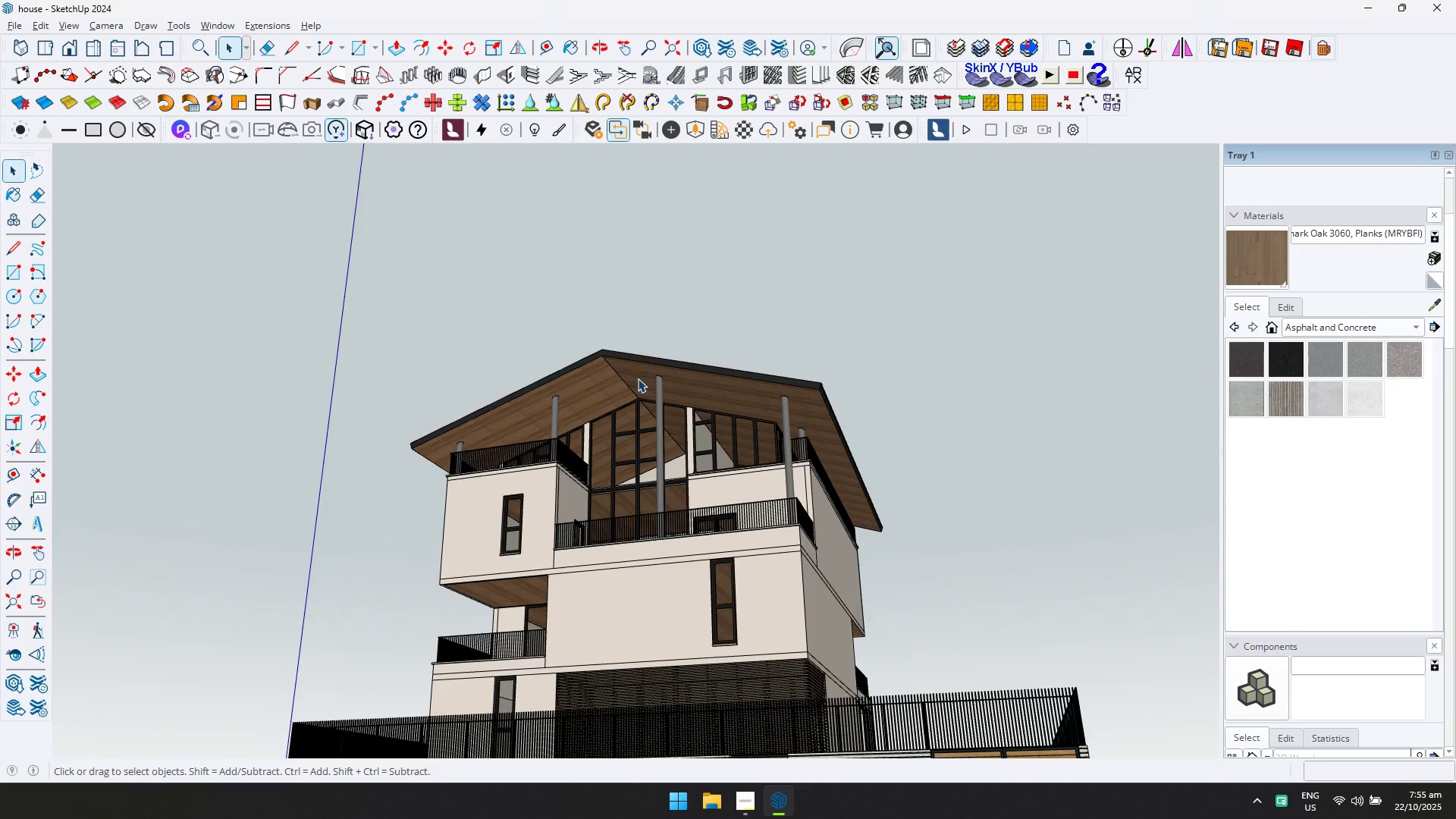 
double_click([637, 378])
 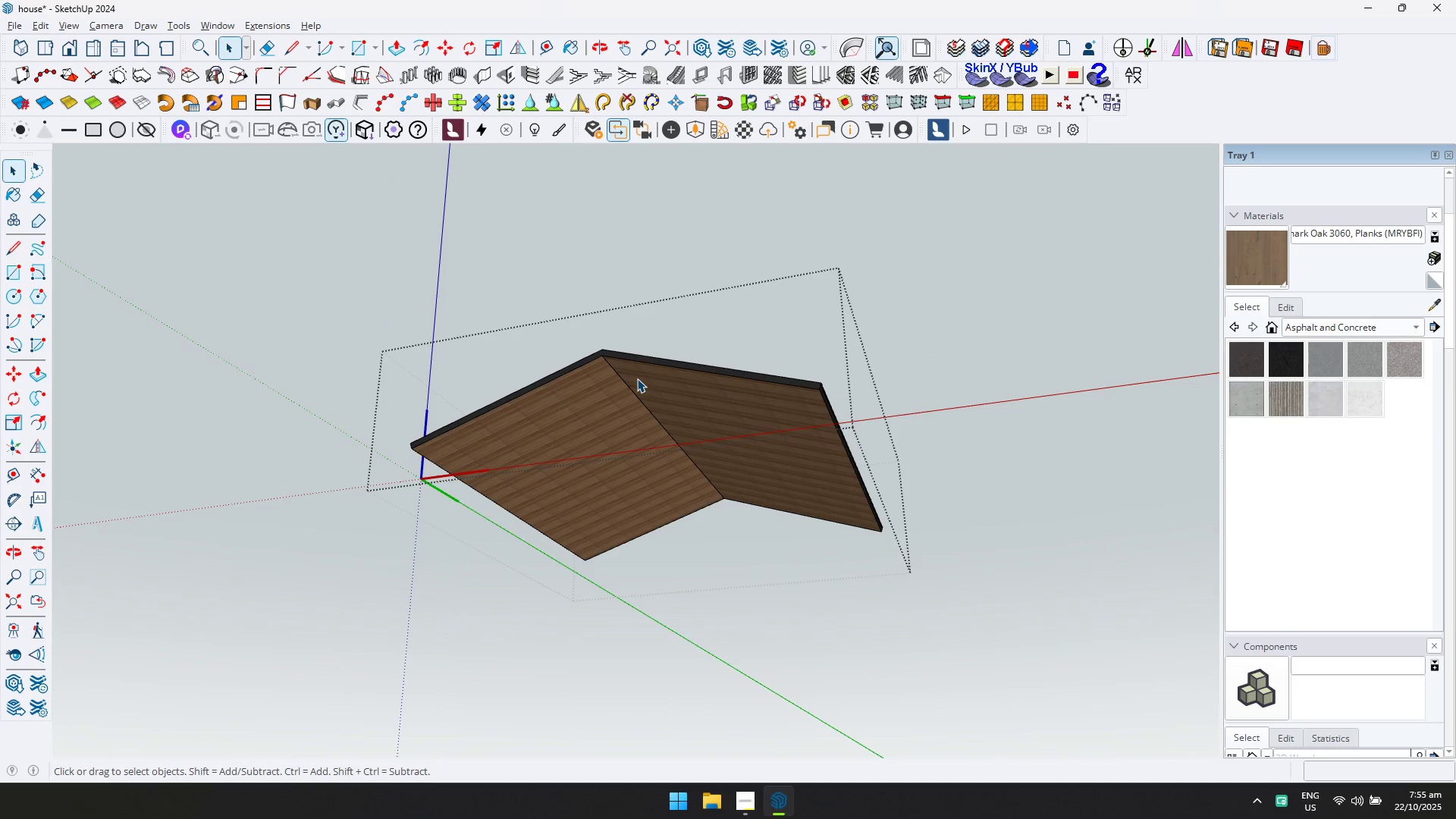 
type(dd)
 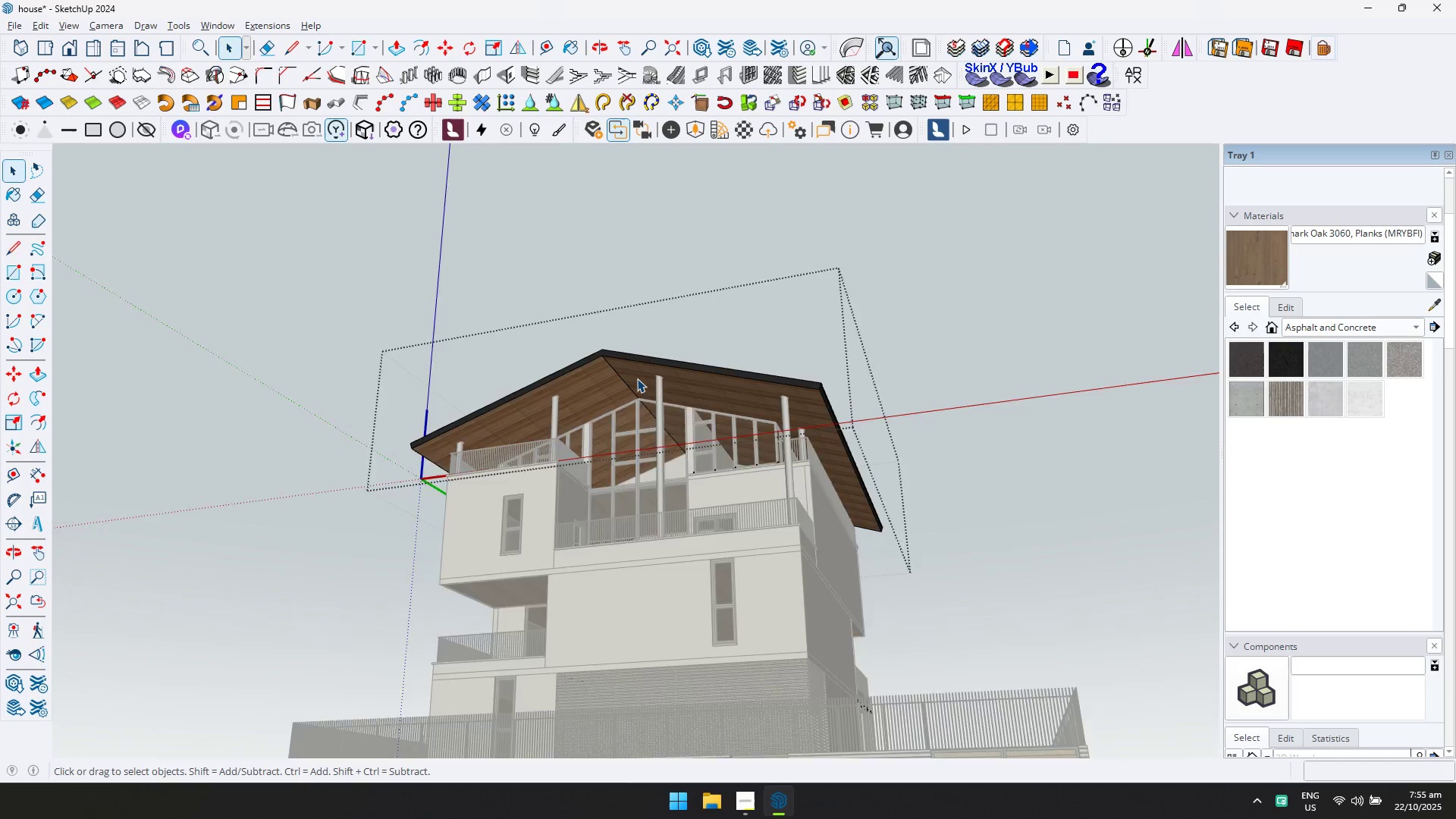 
scroll: coordinate [642, 382], scroll_direction: up, amount: 10.0
 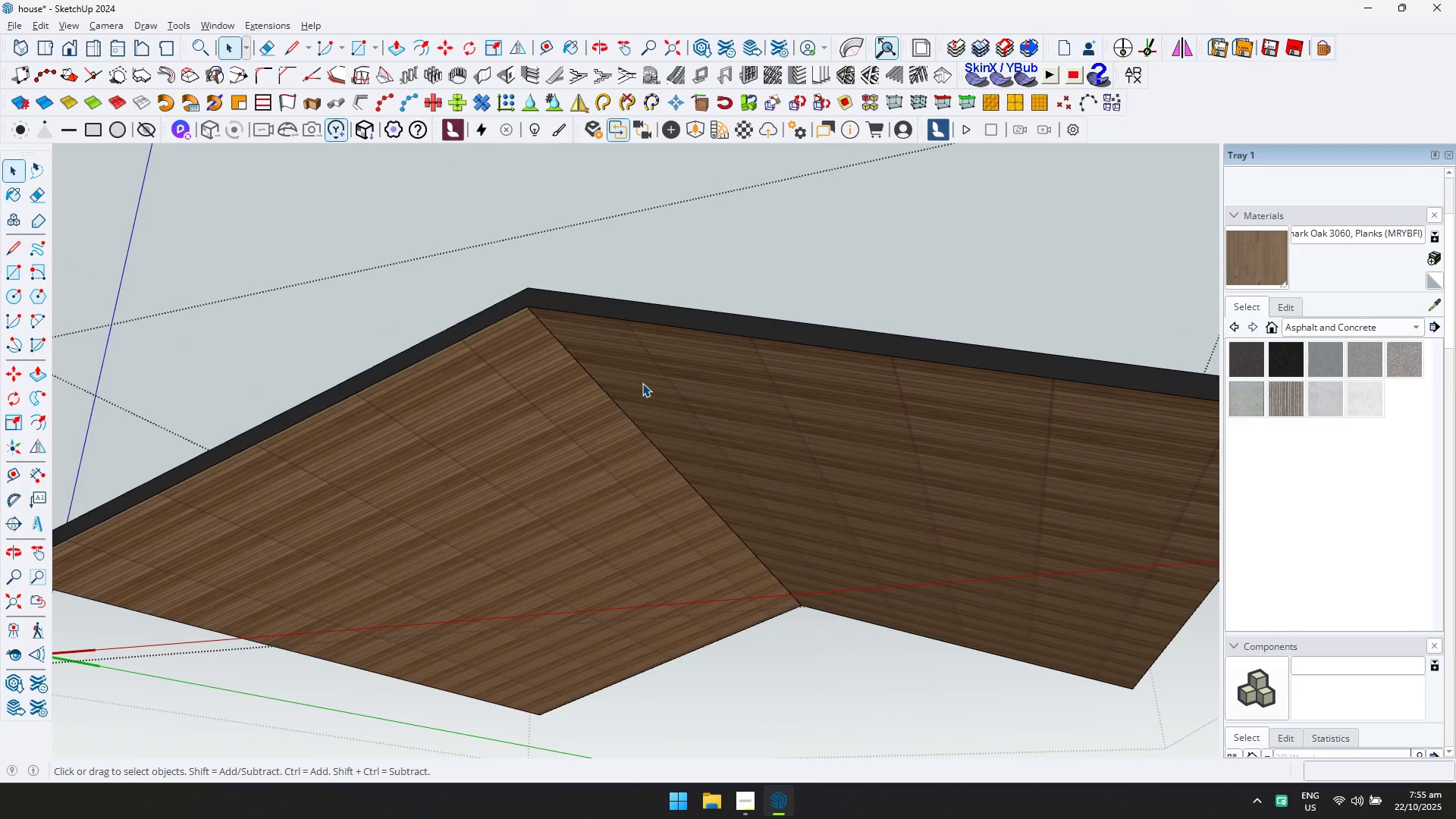 
left_click([642, 383])
 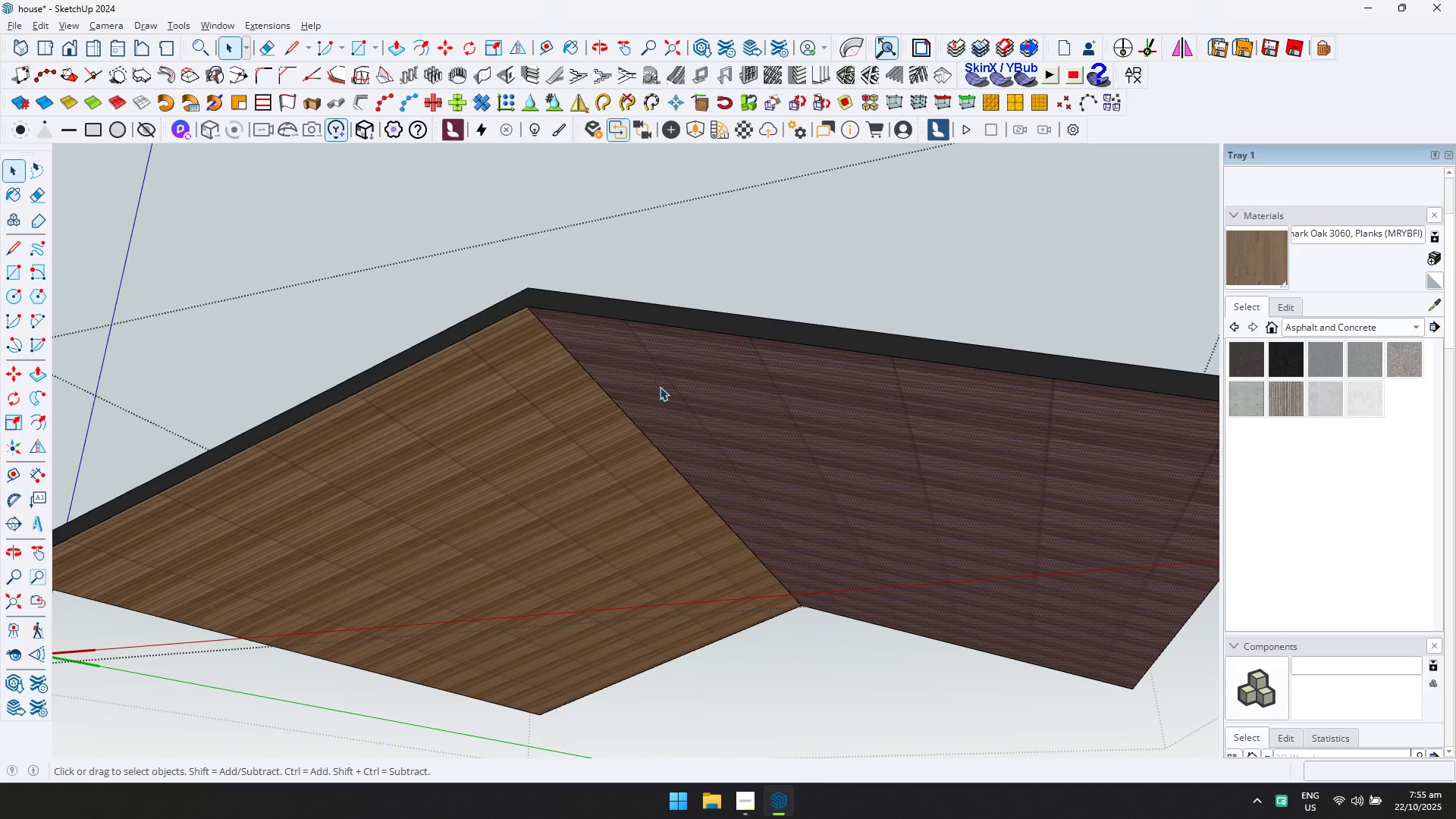 
scroll: coordinate [664, 376], scroll_direction: down, amount: 6.0
 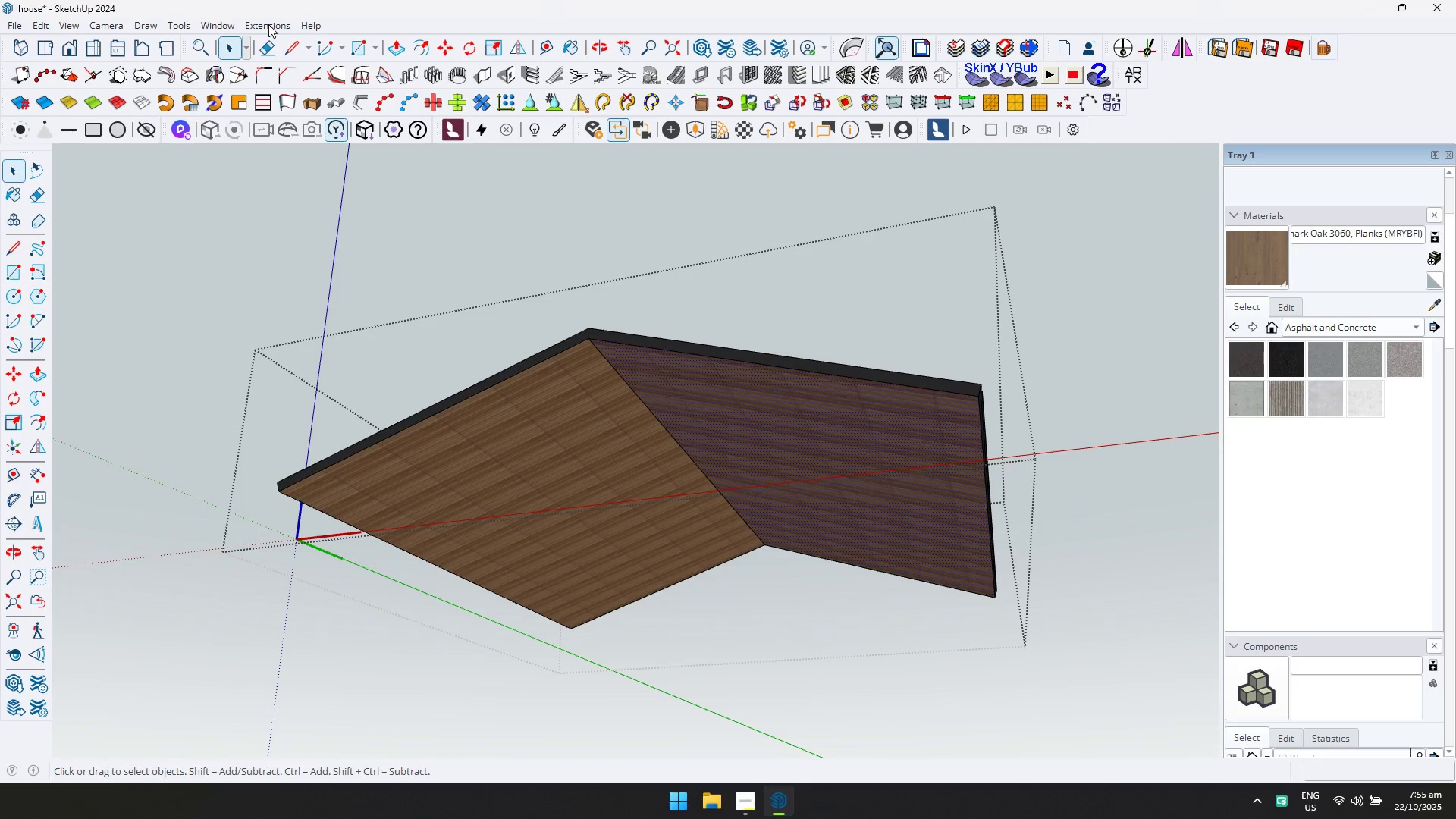 
key(D)
 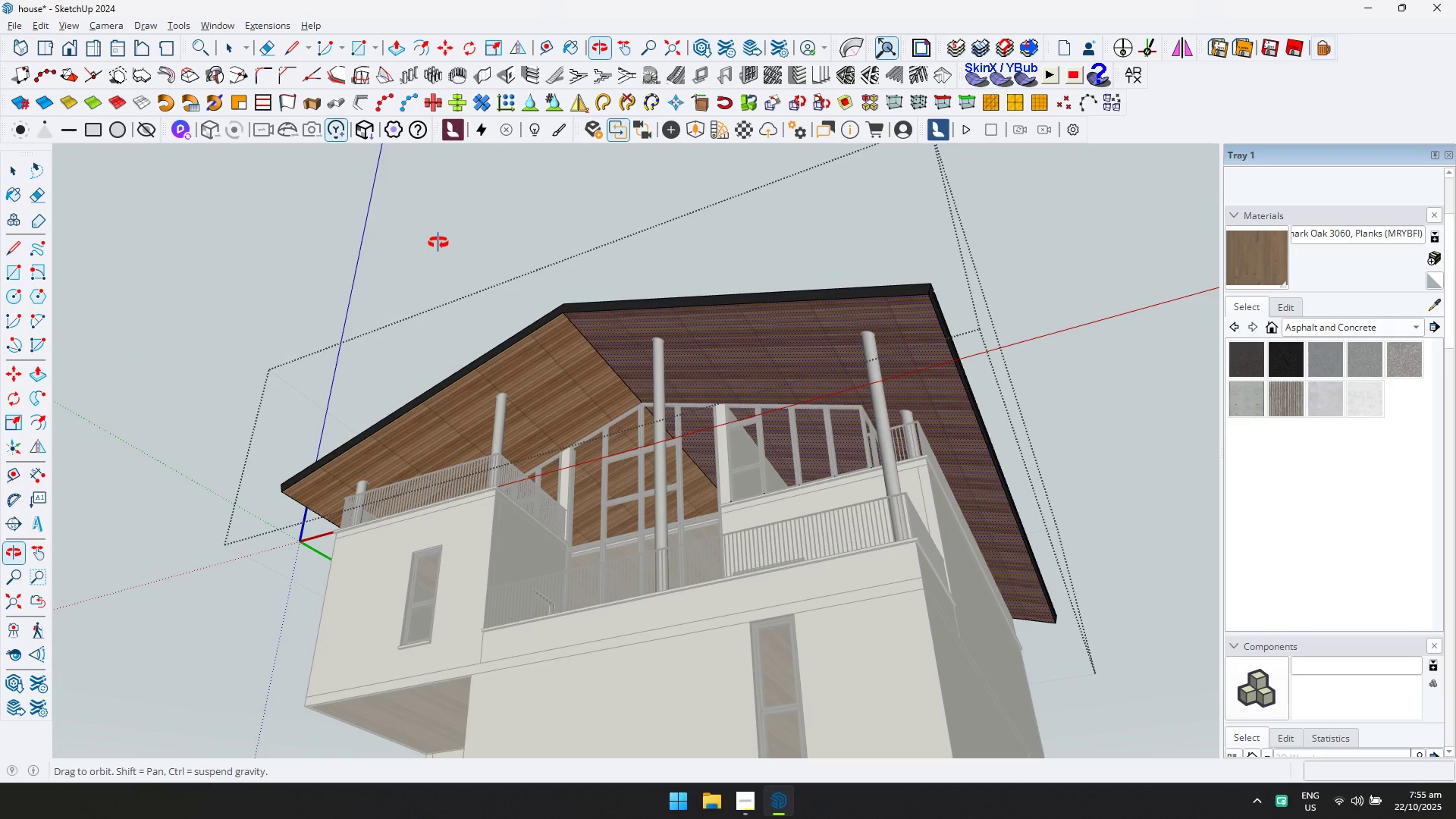 
wait(8.29)
 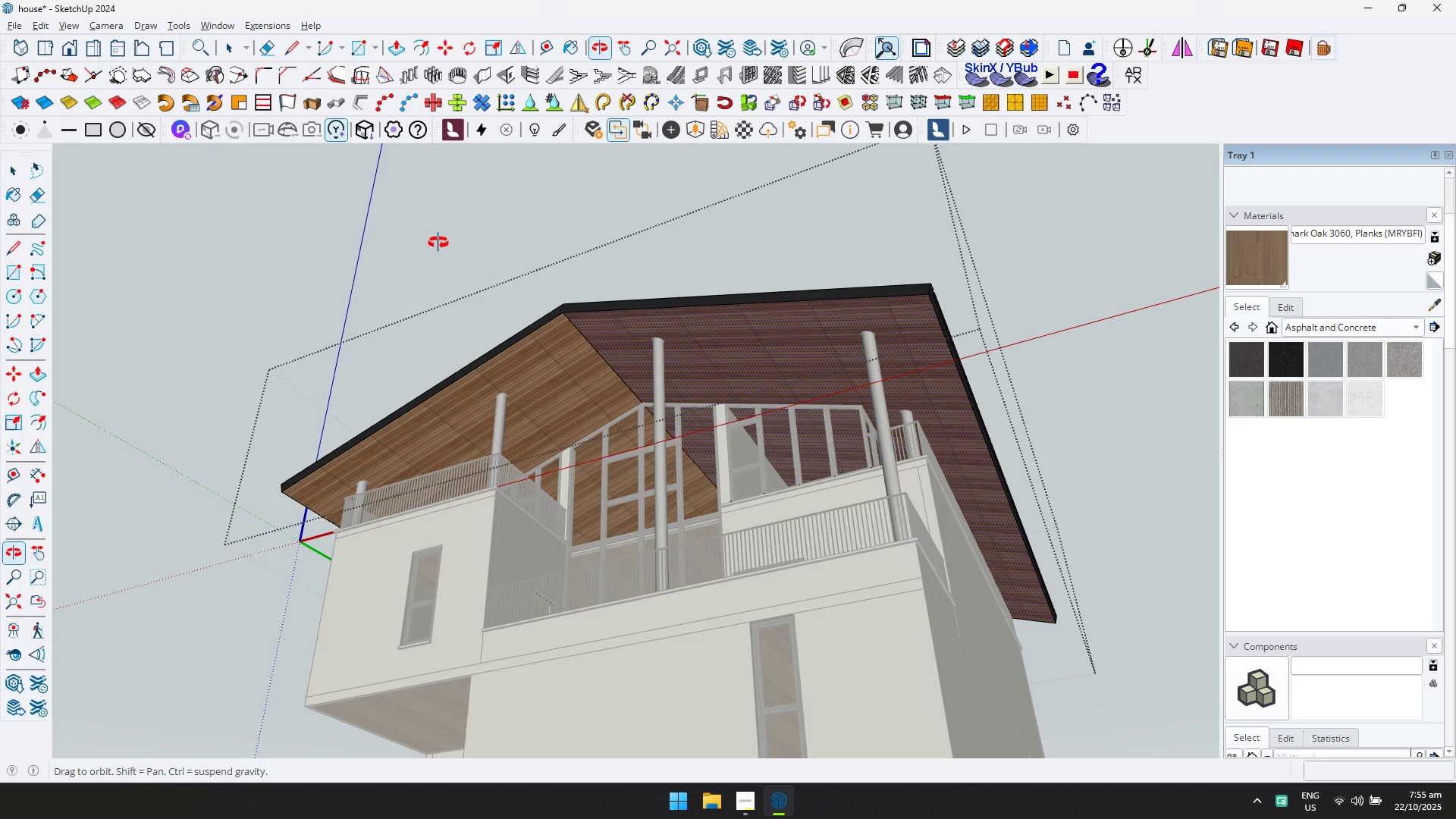 
scroll: coordinate [1088, 167], scroll_direction: up, amount: 3.0
 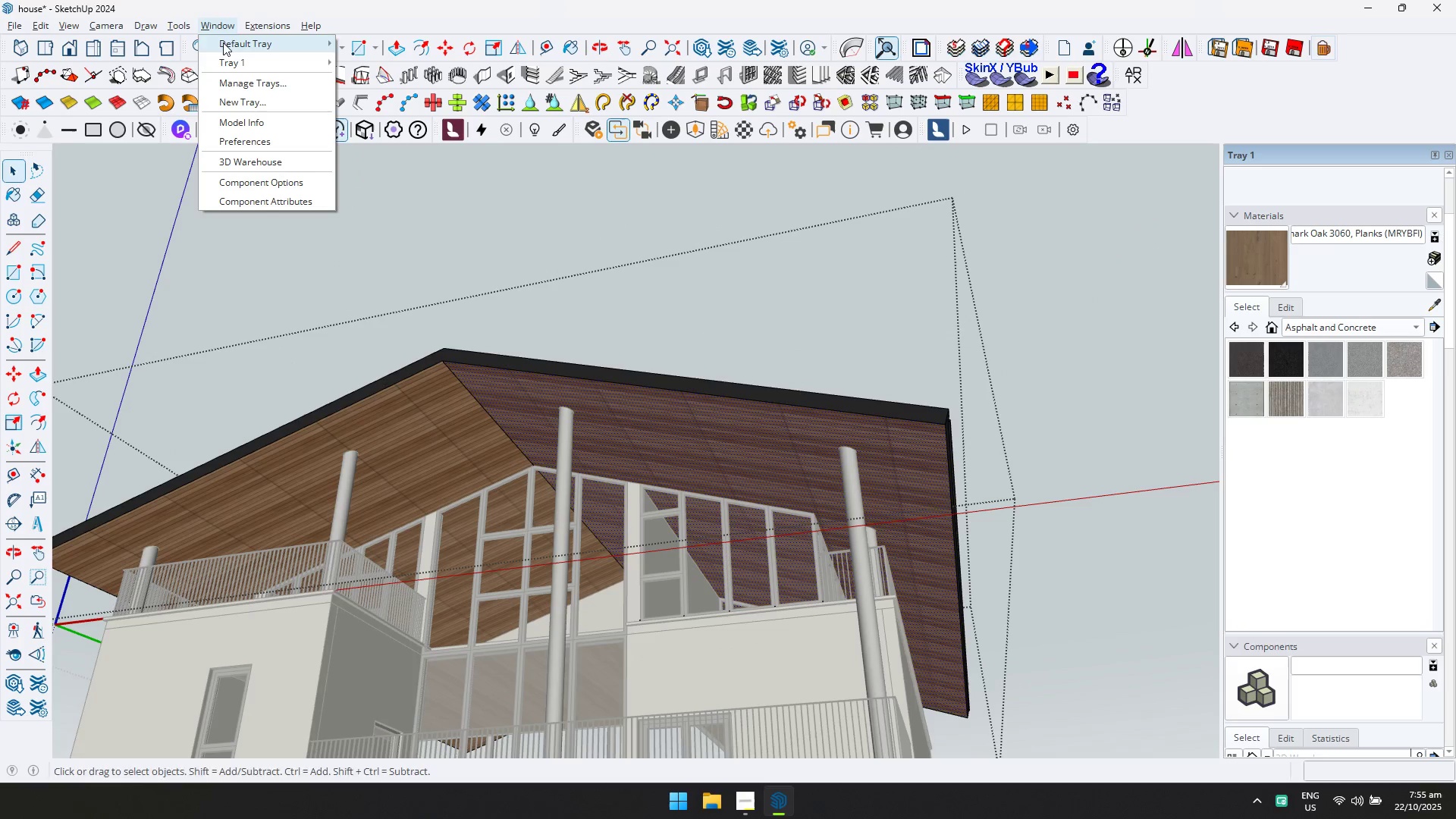 
left_click([246, 158])
 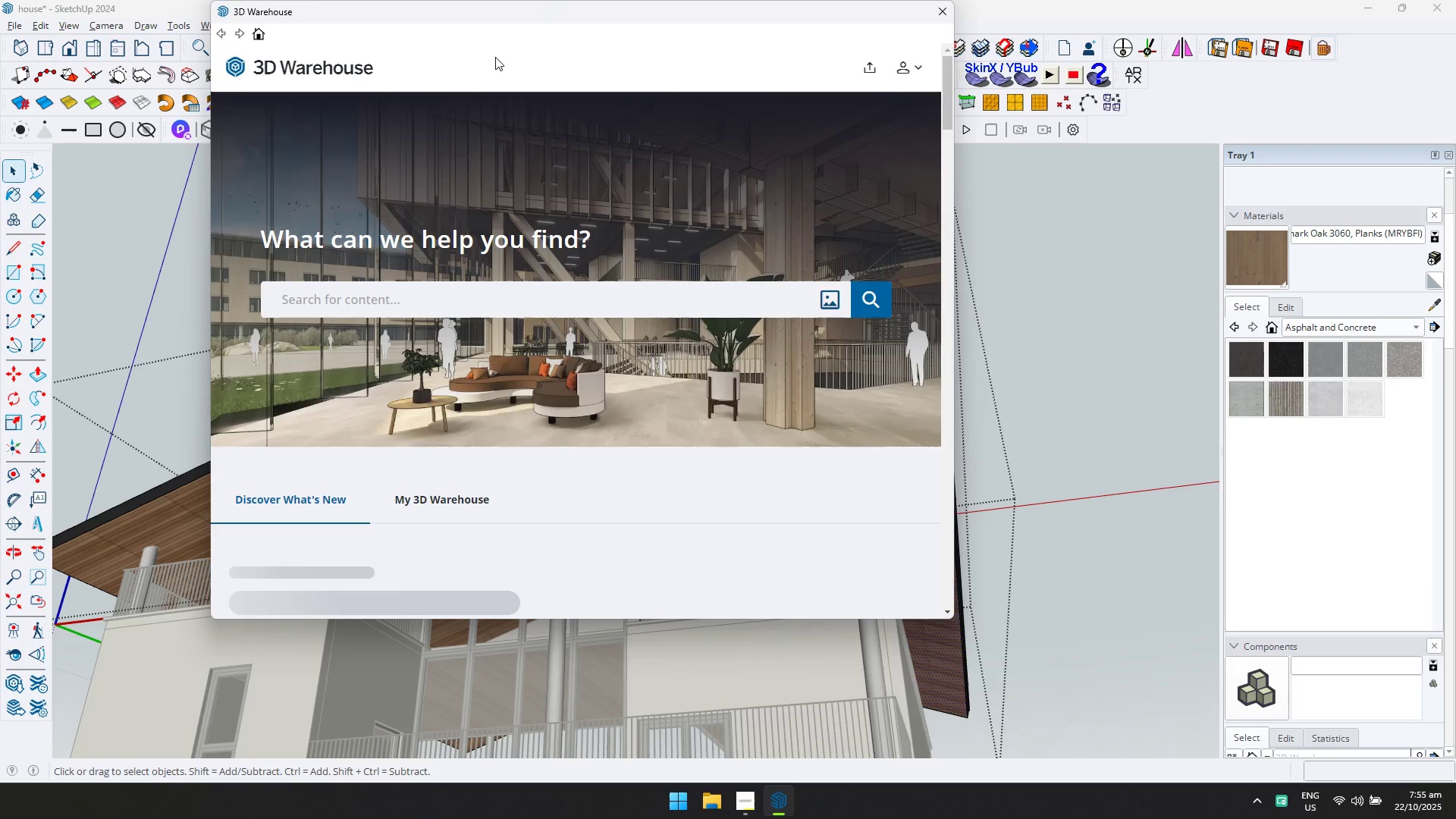 
left_click([449, 303])
 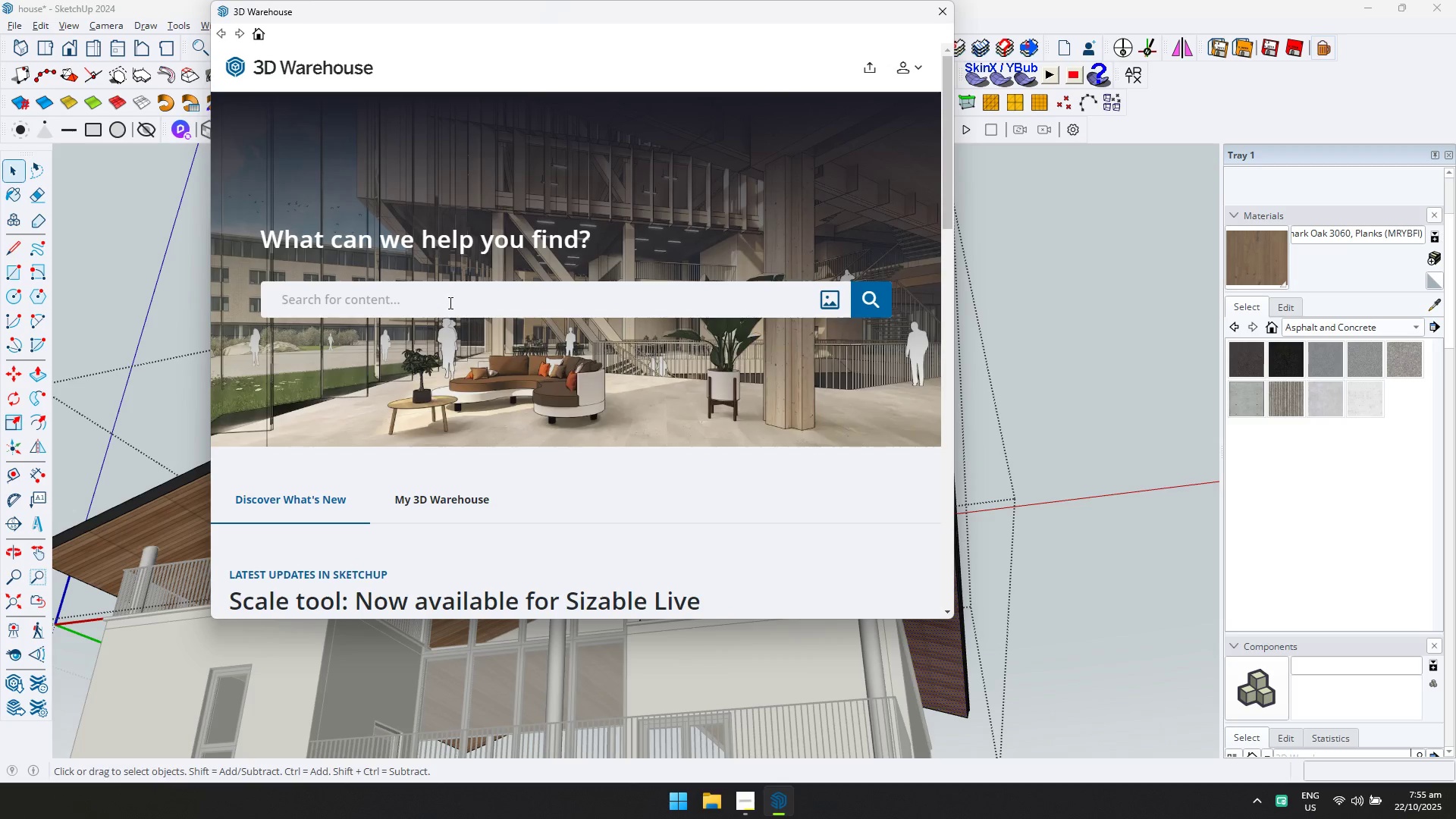 
type(ppin )
key(Backspace)
key(Backspace)
key(Backspace)
key(Backspace)
type(in lights)
 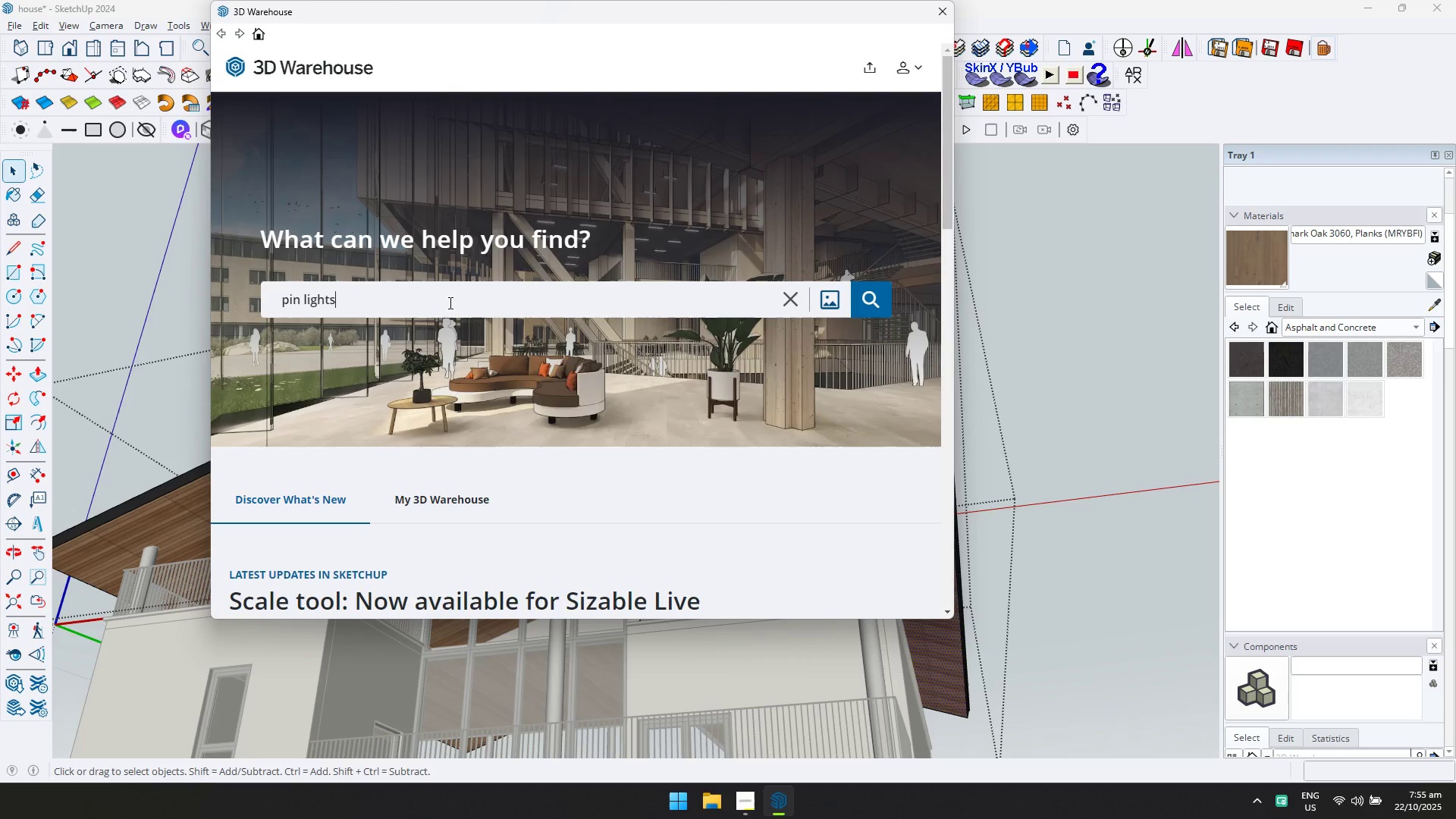 
key(Enter)
 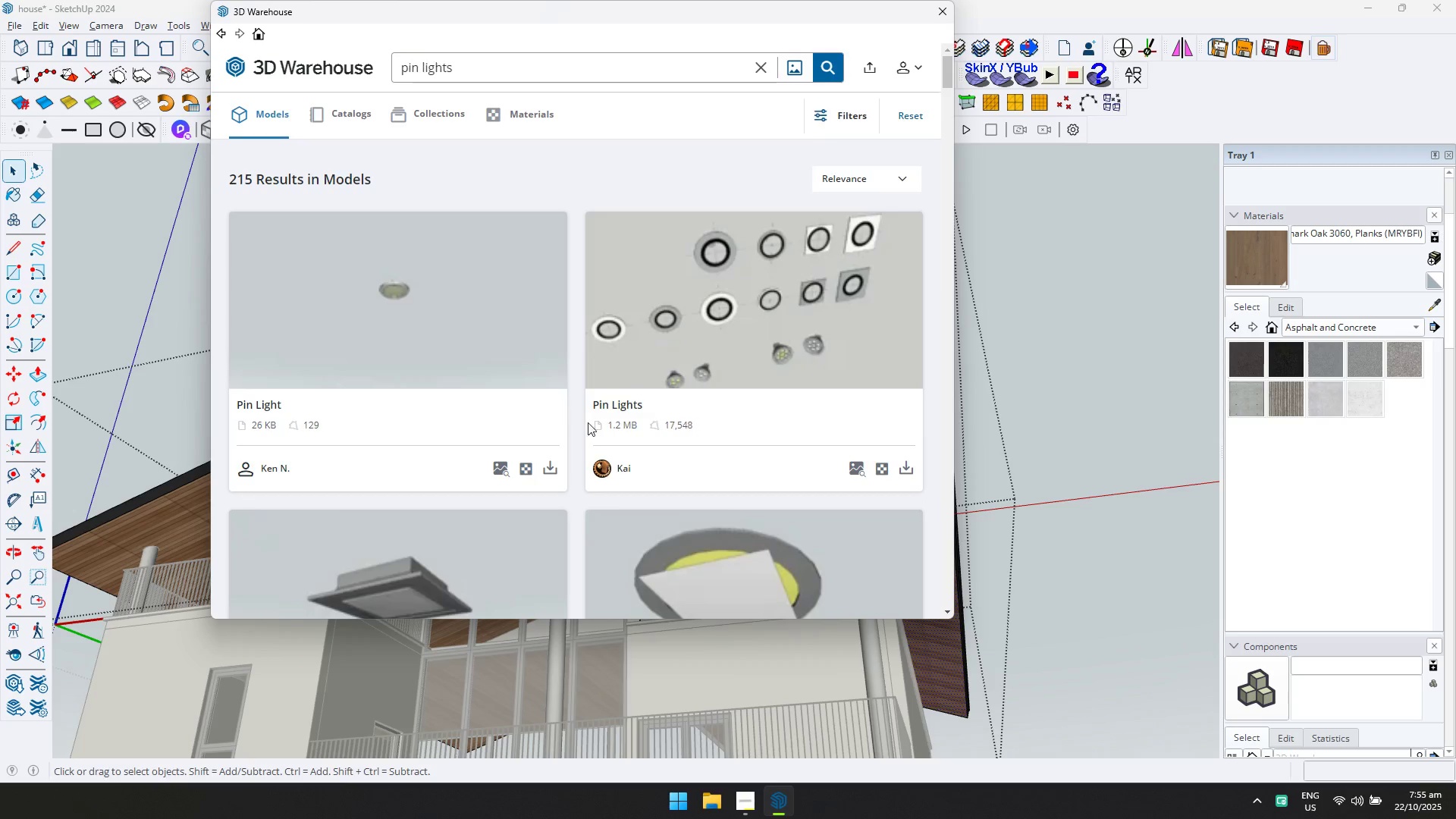 
scroll: coordinate [762, 439], scroll_direction: down, amount: 1.0
 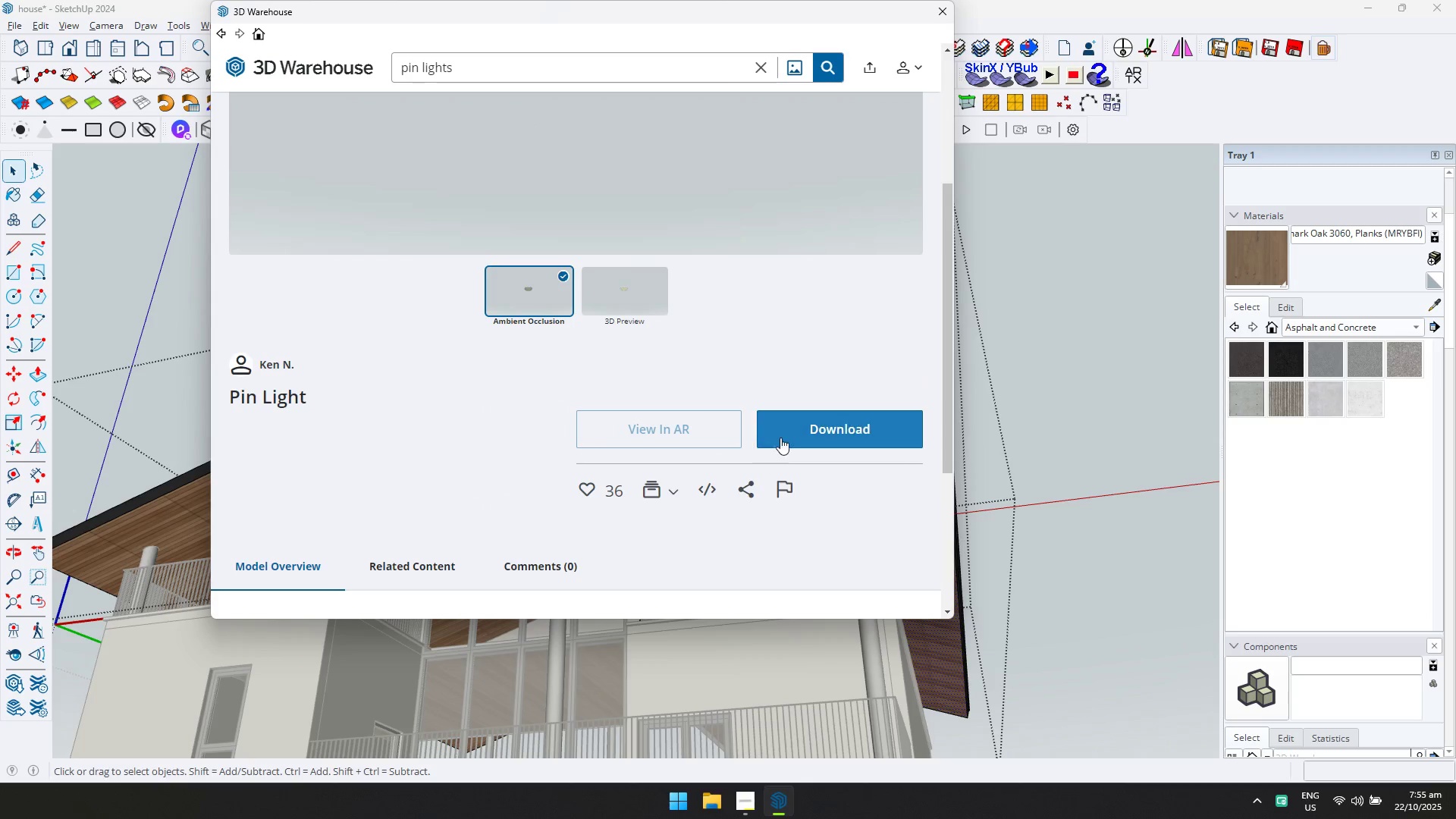 
left_click([780, 438])
 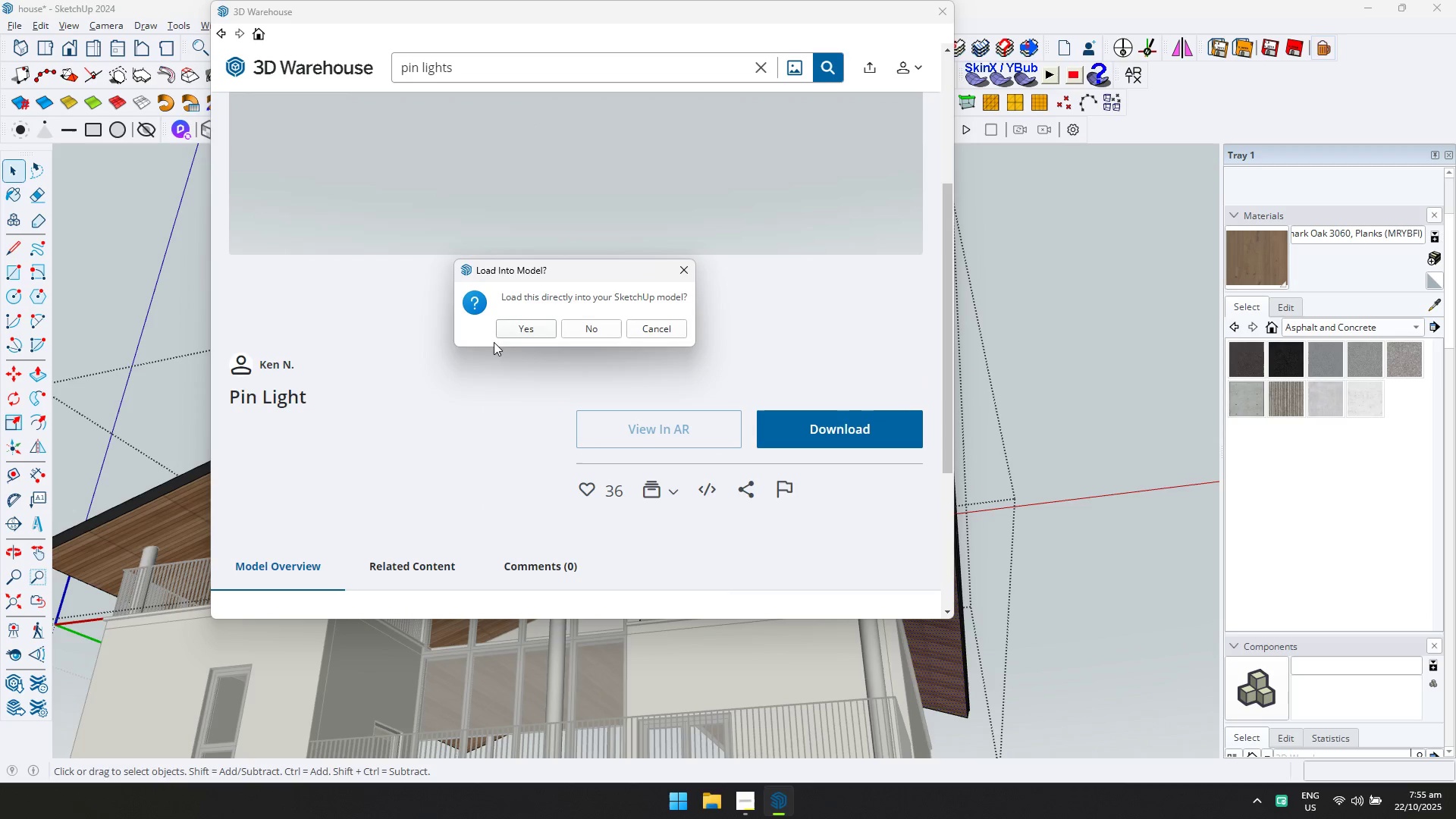 
double_click([516, 325])
 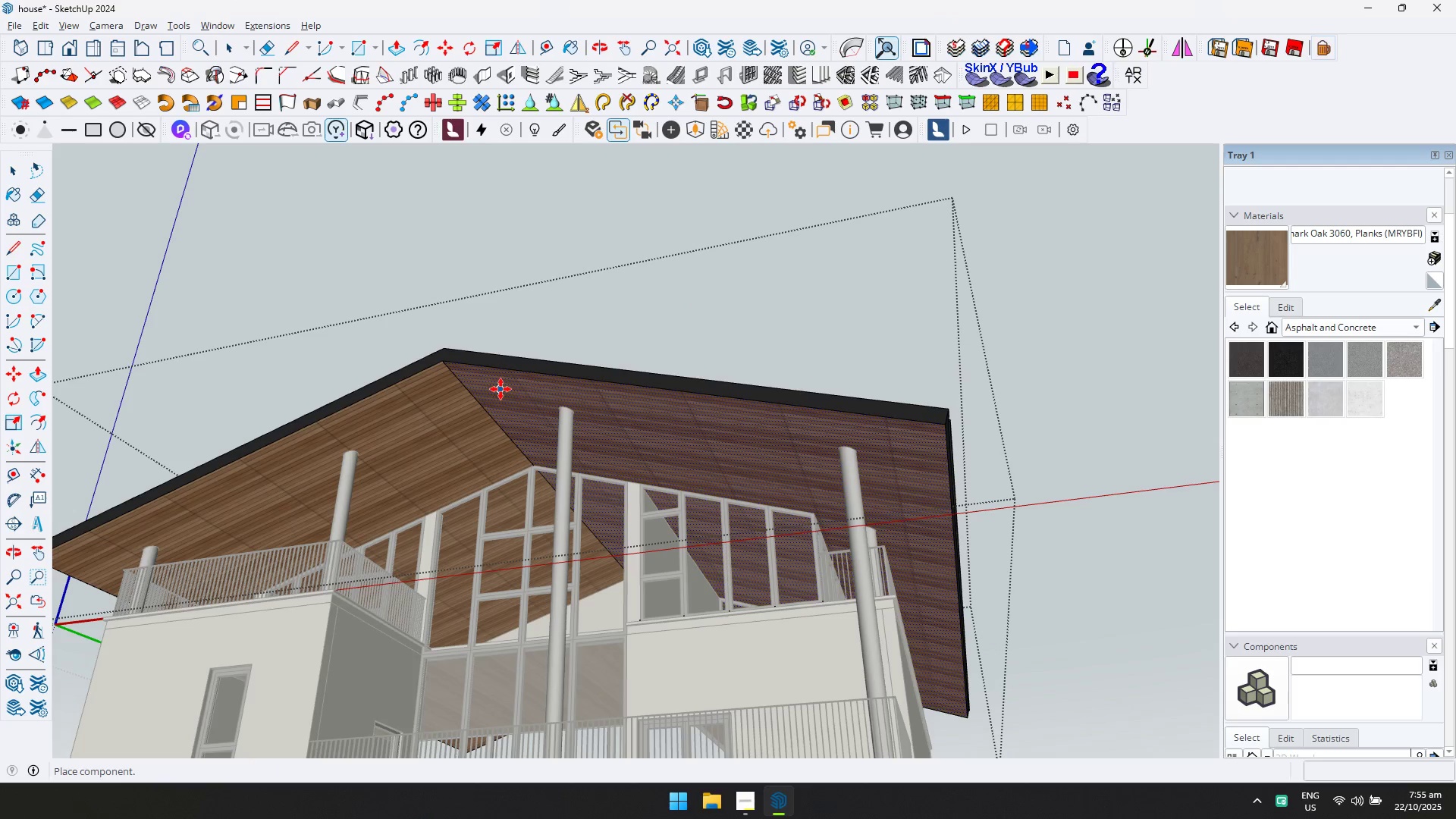 
scroll: coordinate [429, 421], scroll_direction: up, amount: 11.0
 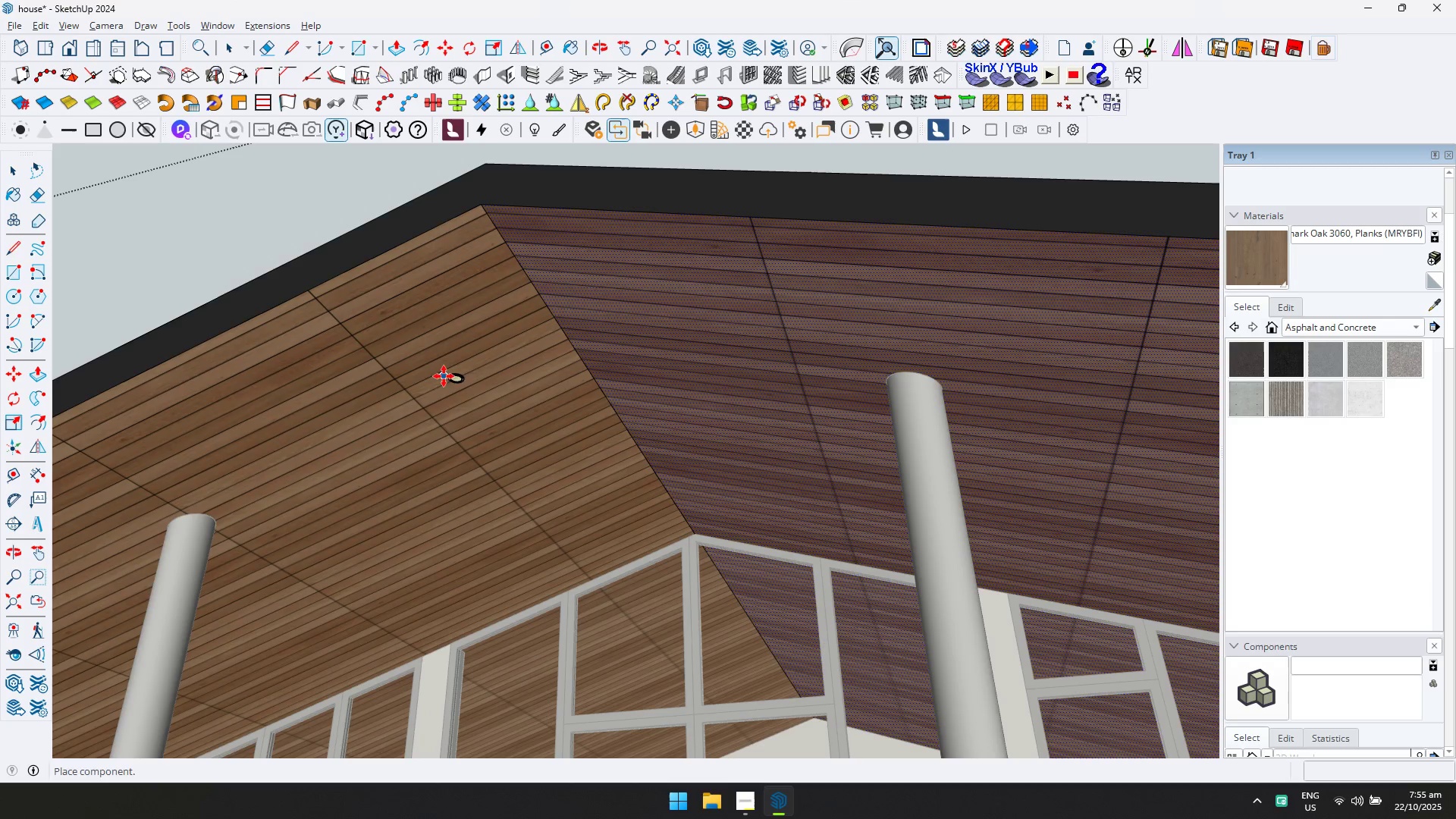 
type(dd)
 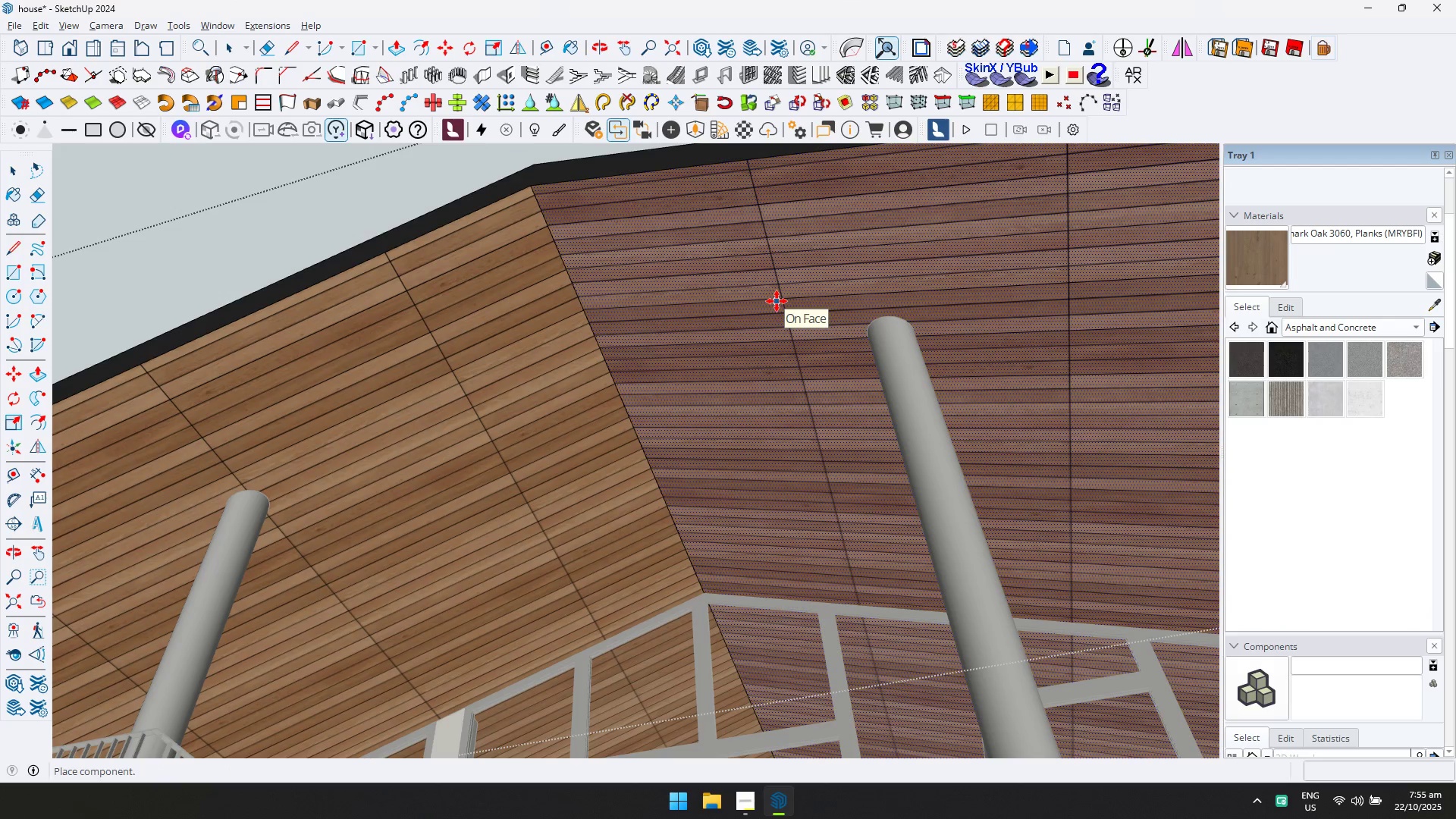 
scroll: coordinate [441, 372], scroll_direction: down, amount: 1.0
 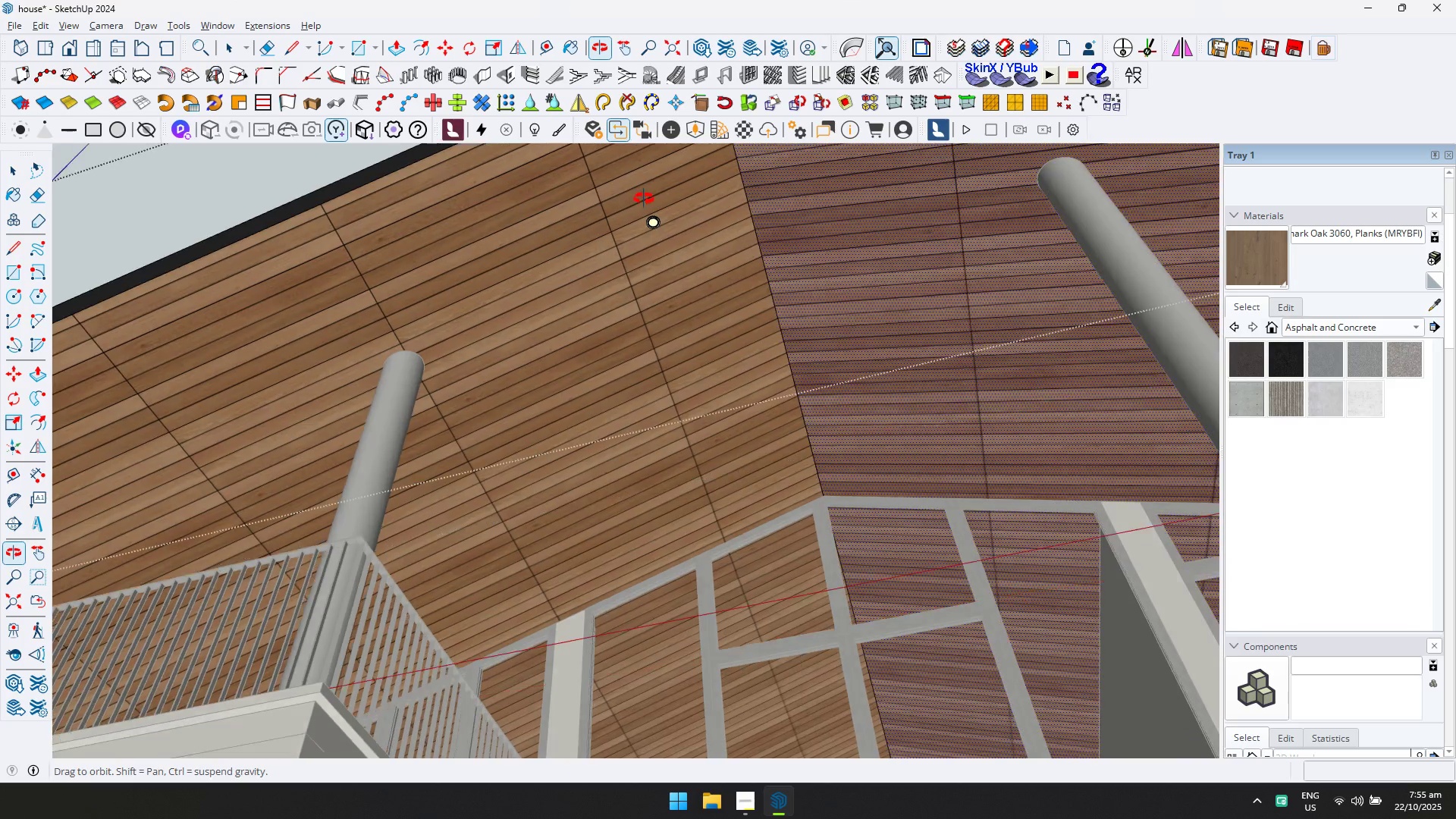 
left_click([713, 306])
 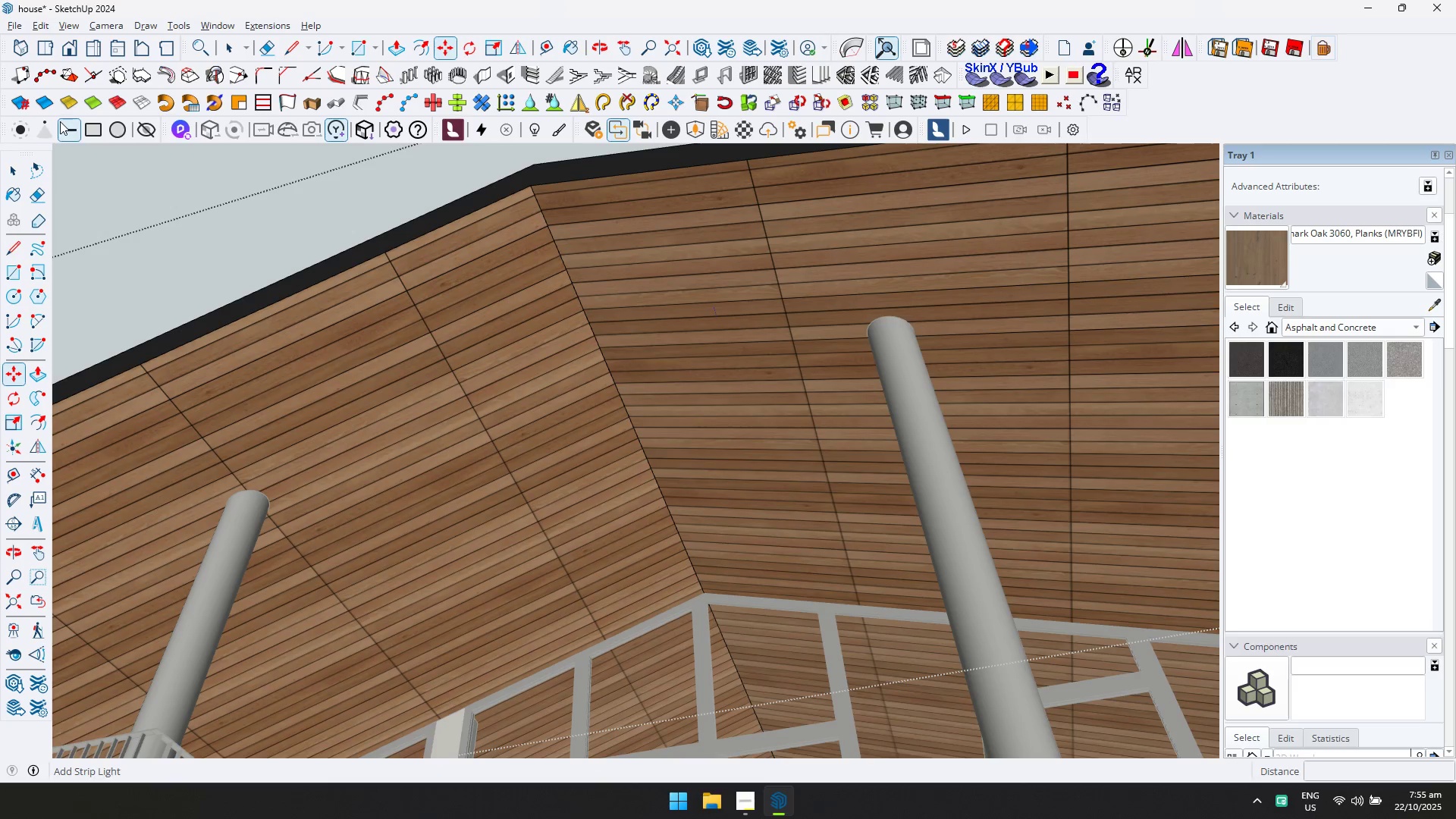 
left_click([13, 162])
 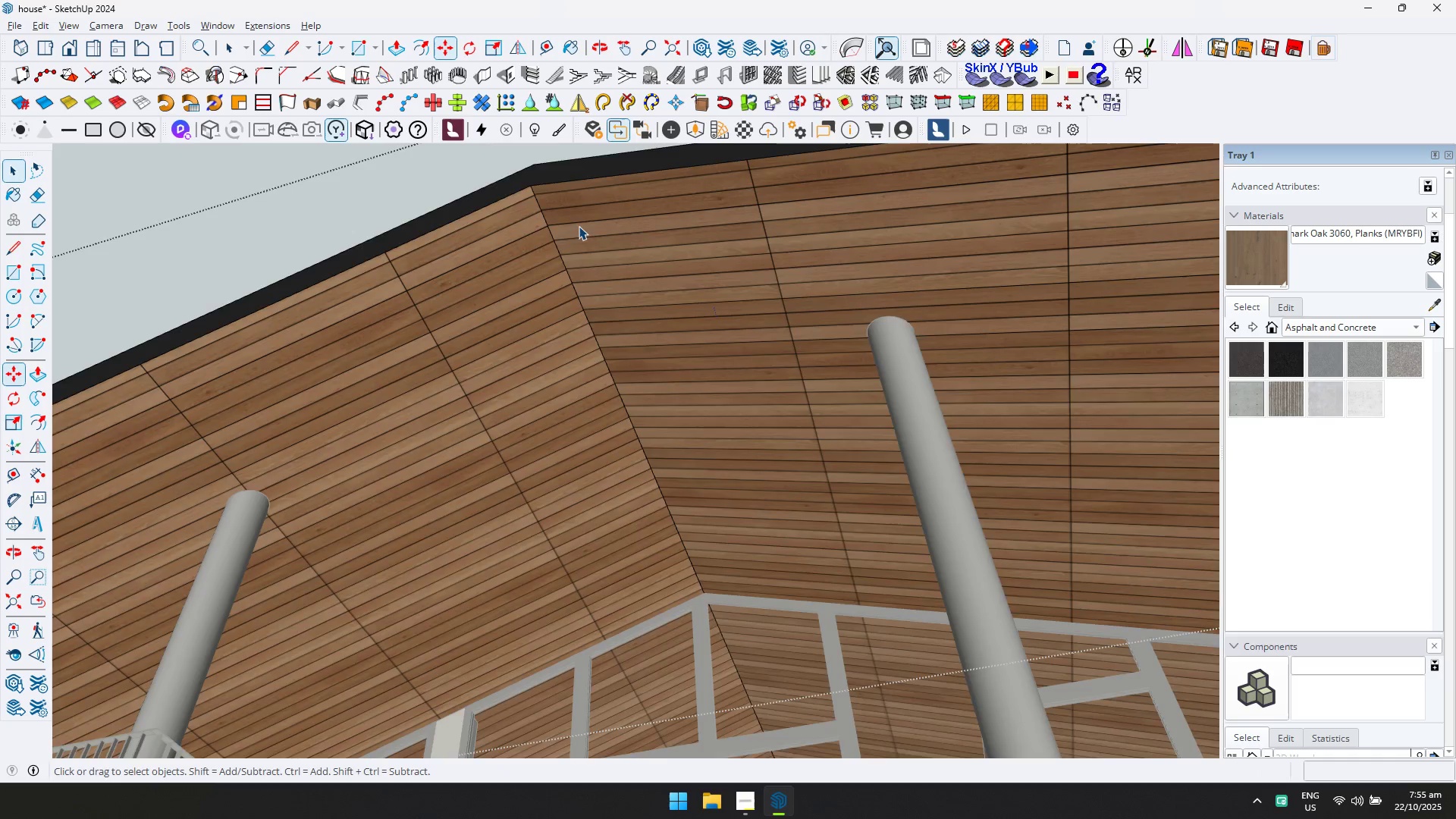 
scroll: coordinate [802, 253], scroll_direction: up, amount: 5.0
 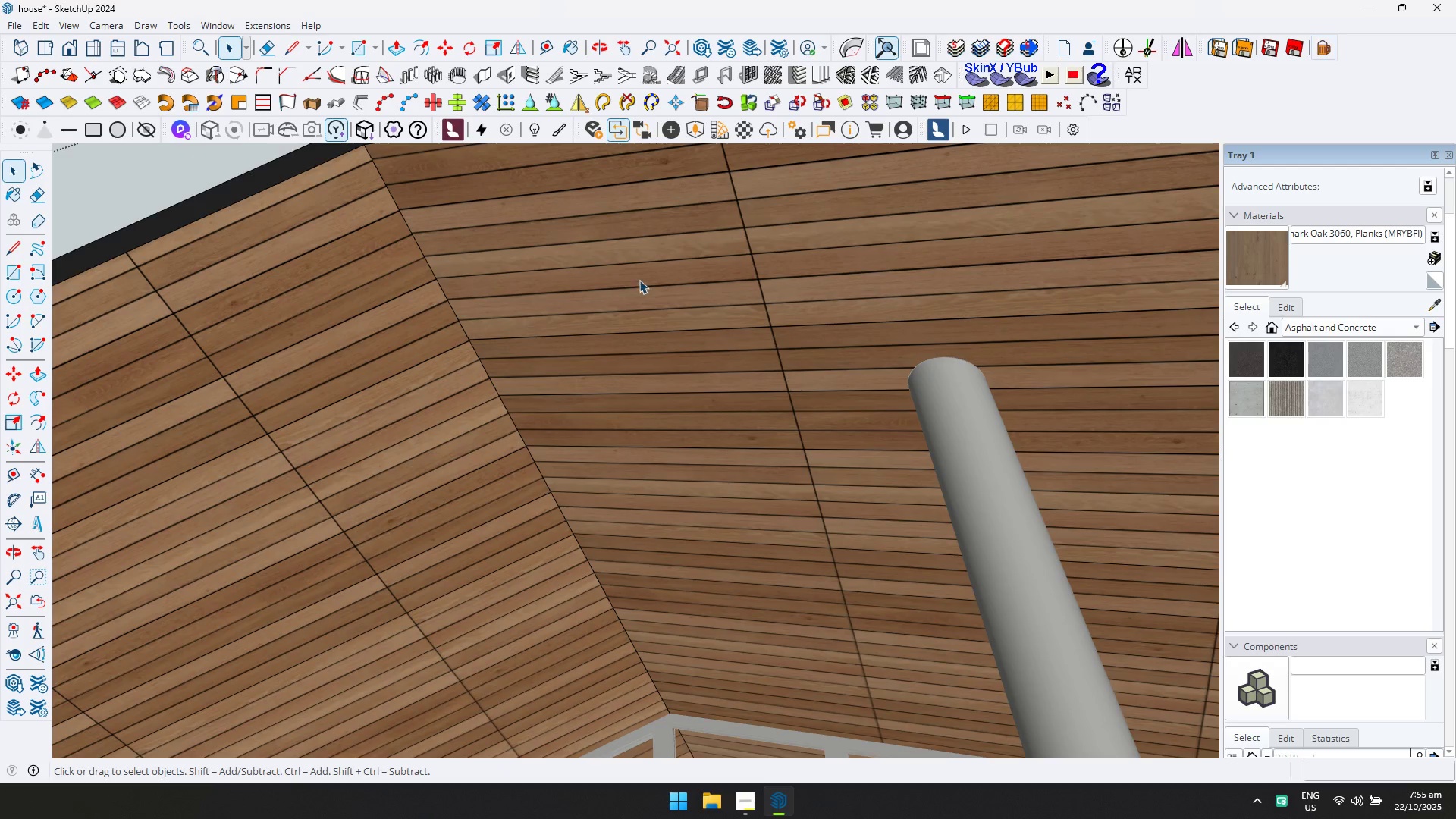 
left_click_drag(start_coordinate=[599, 265], to_coordinate=[805, 433])
 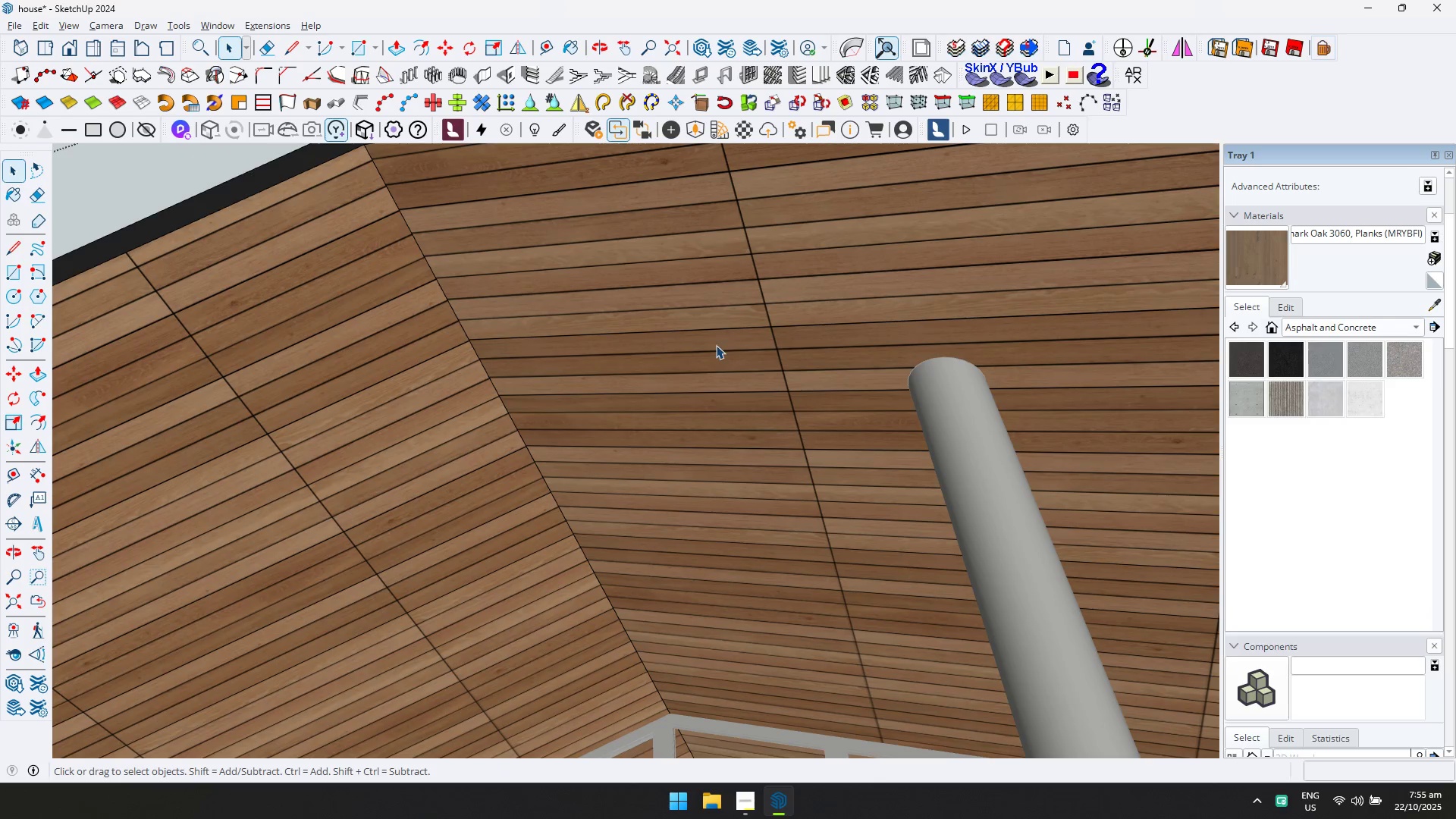 
key(M)
 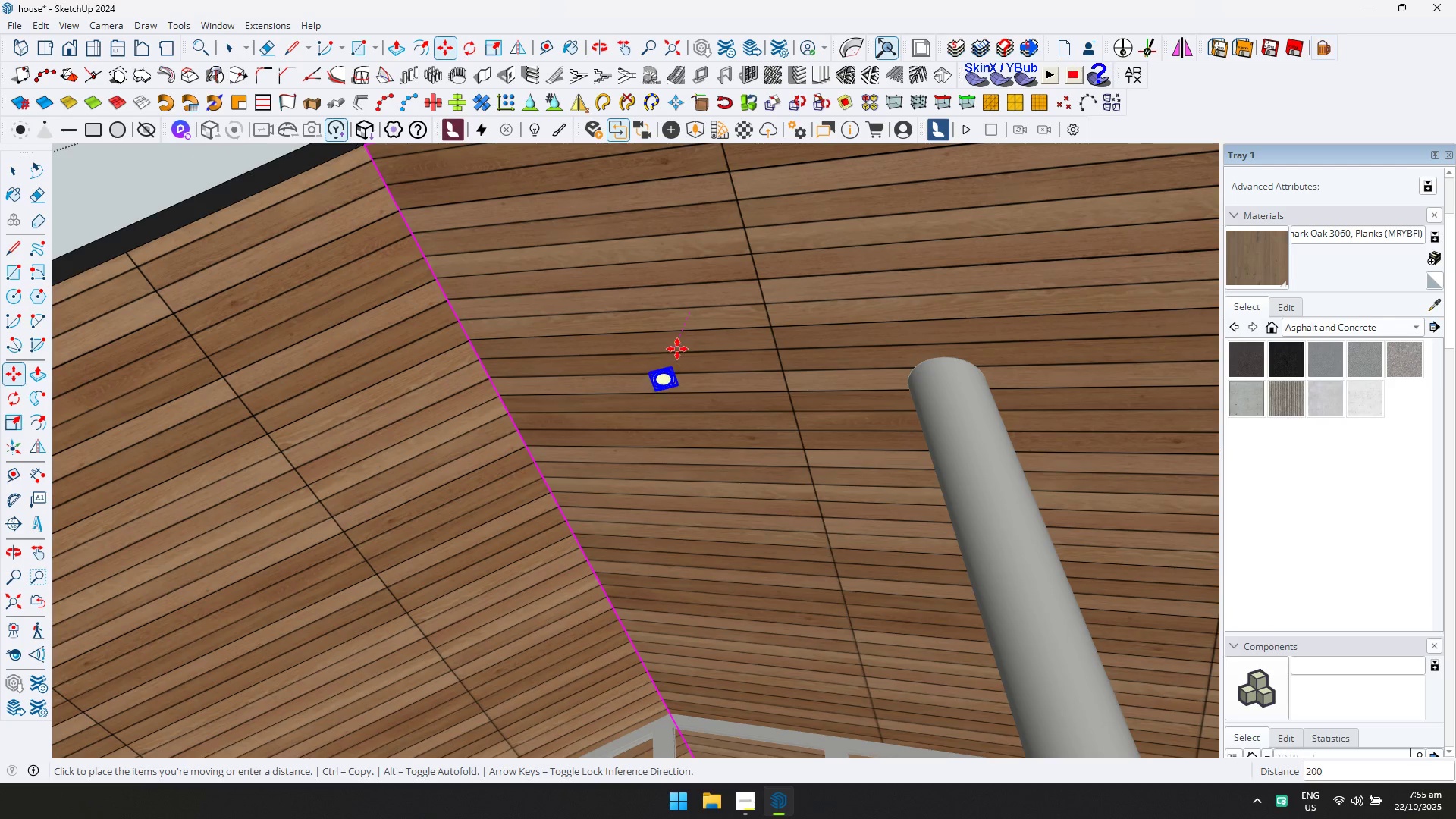 
key(ArrowUp)
 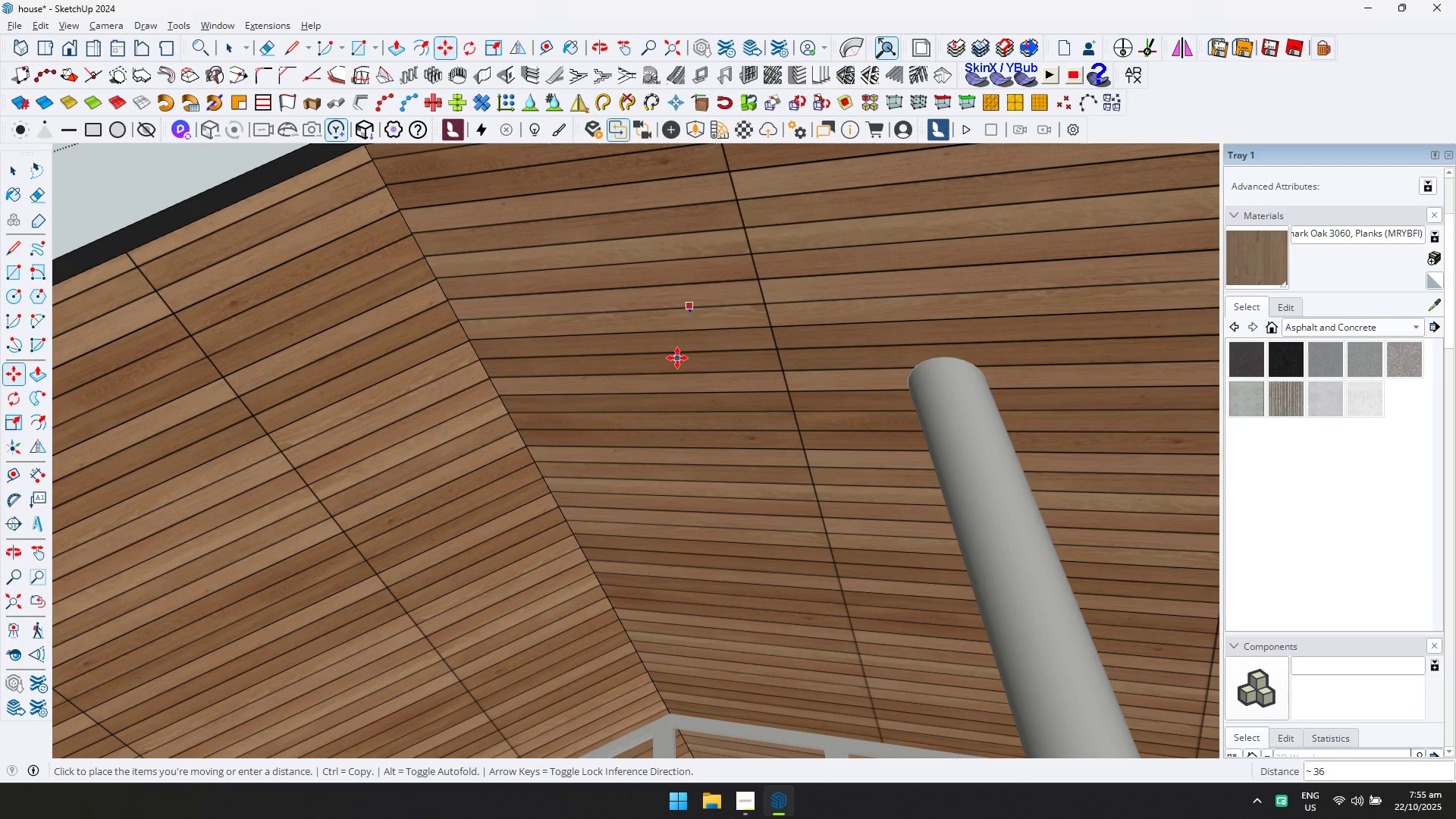 
key(ArrowUp)
 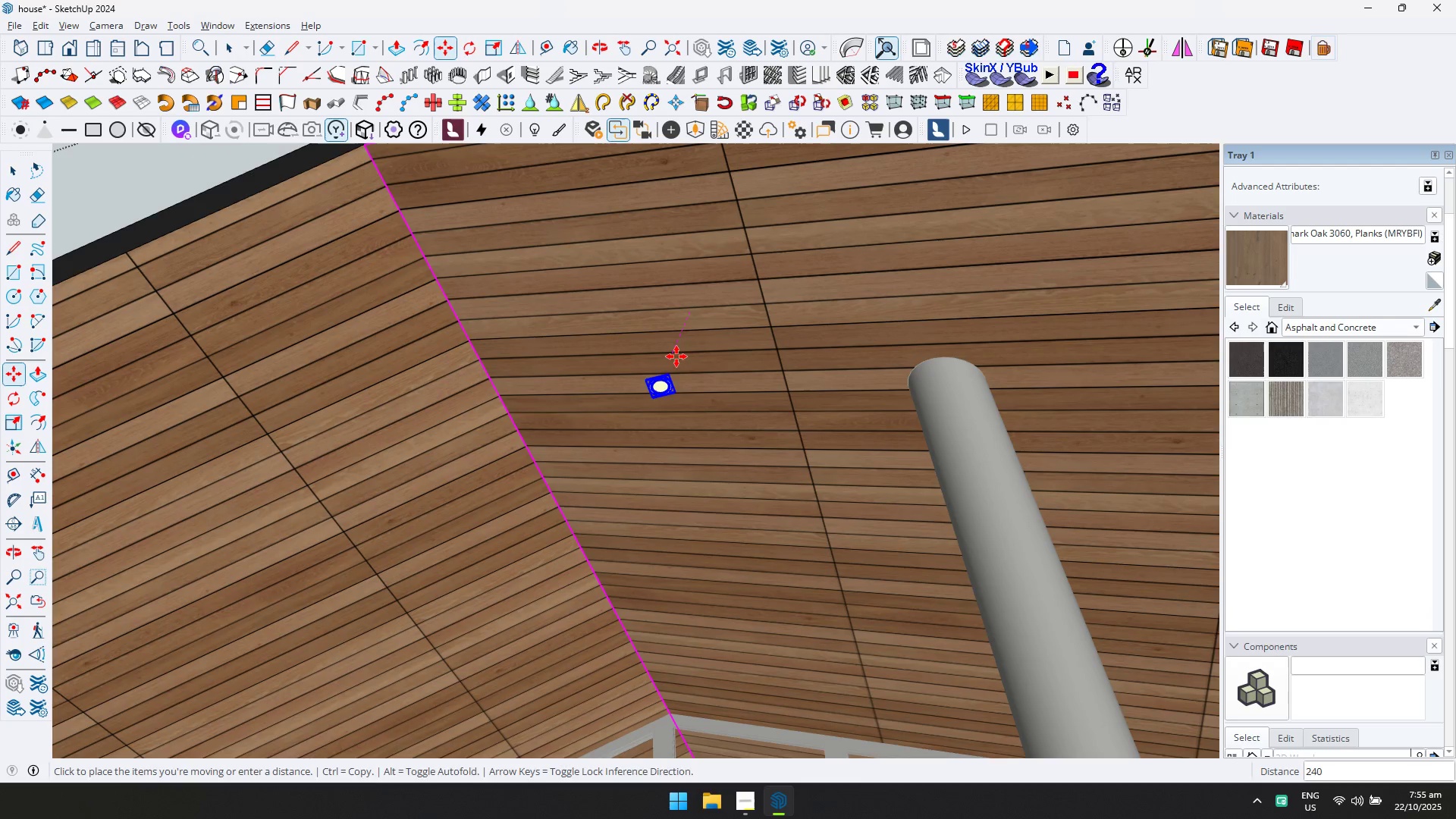 
left_click([677, 353])
 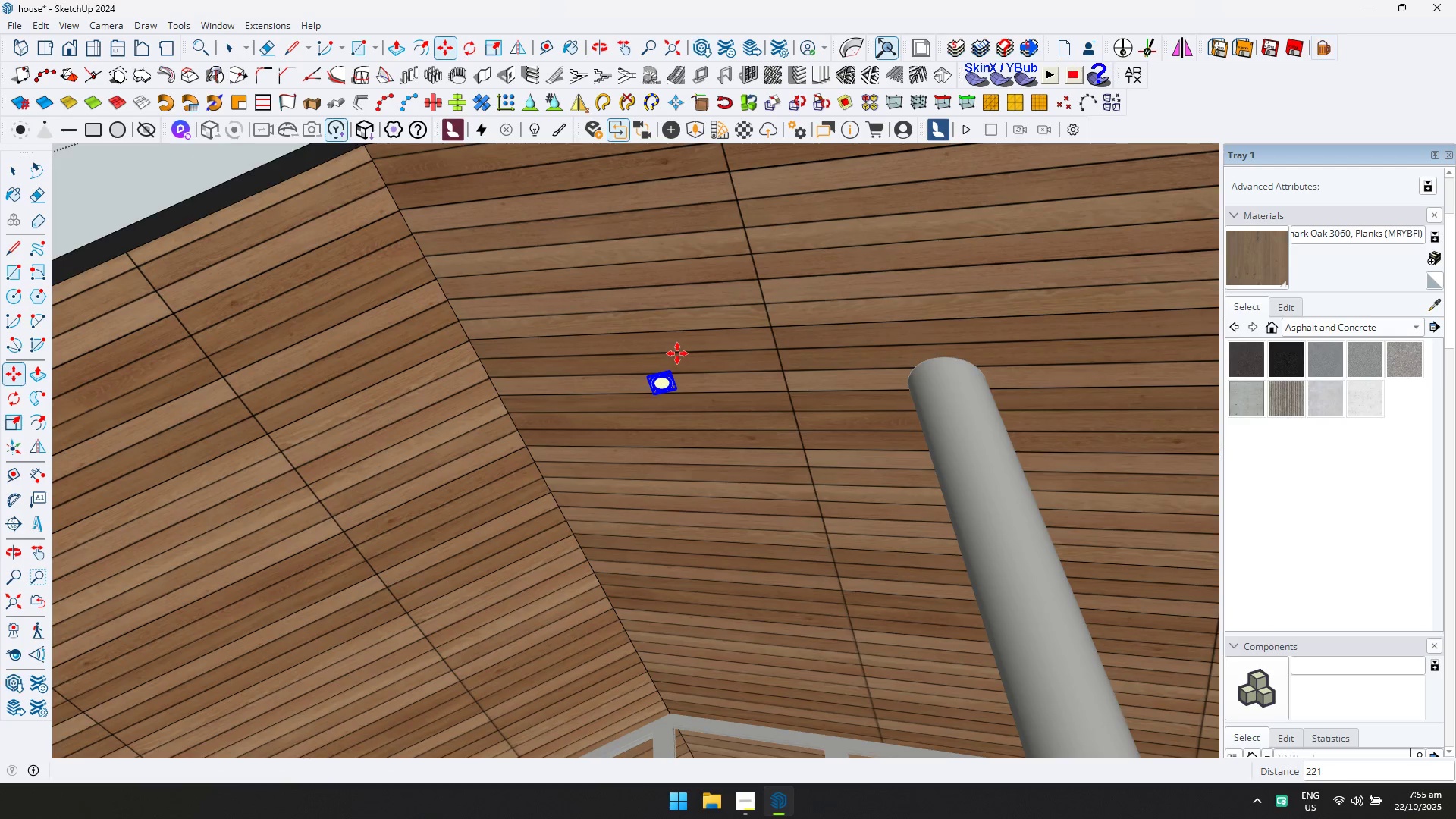 
scroll: coordinate [664, 446], scroll_direction: up, amount: 11.0
 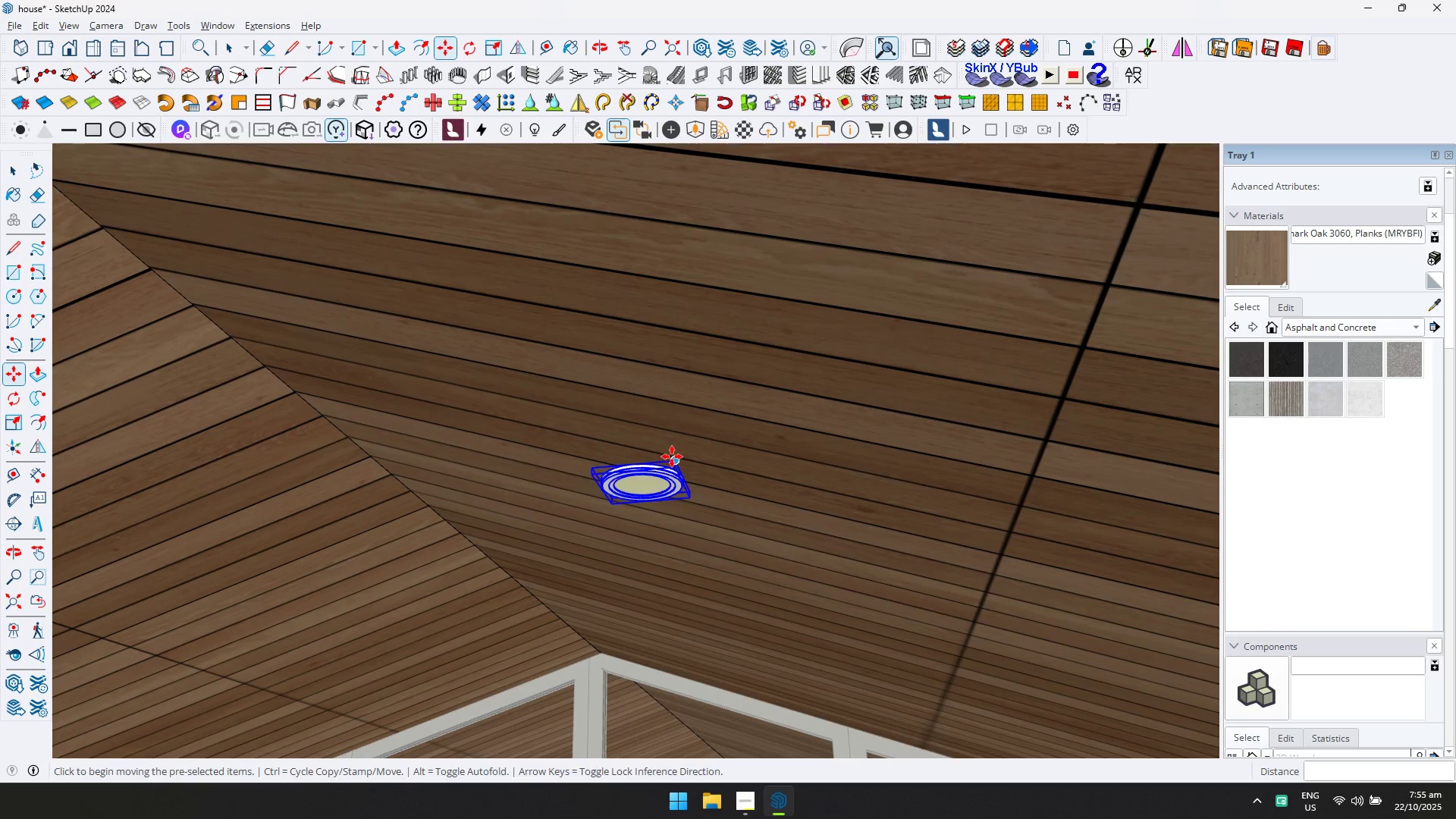 
left_click([672, 457])
 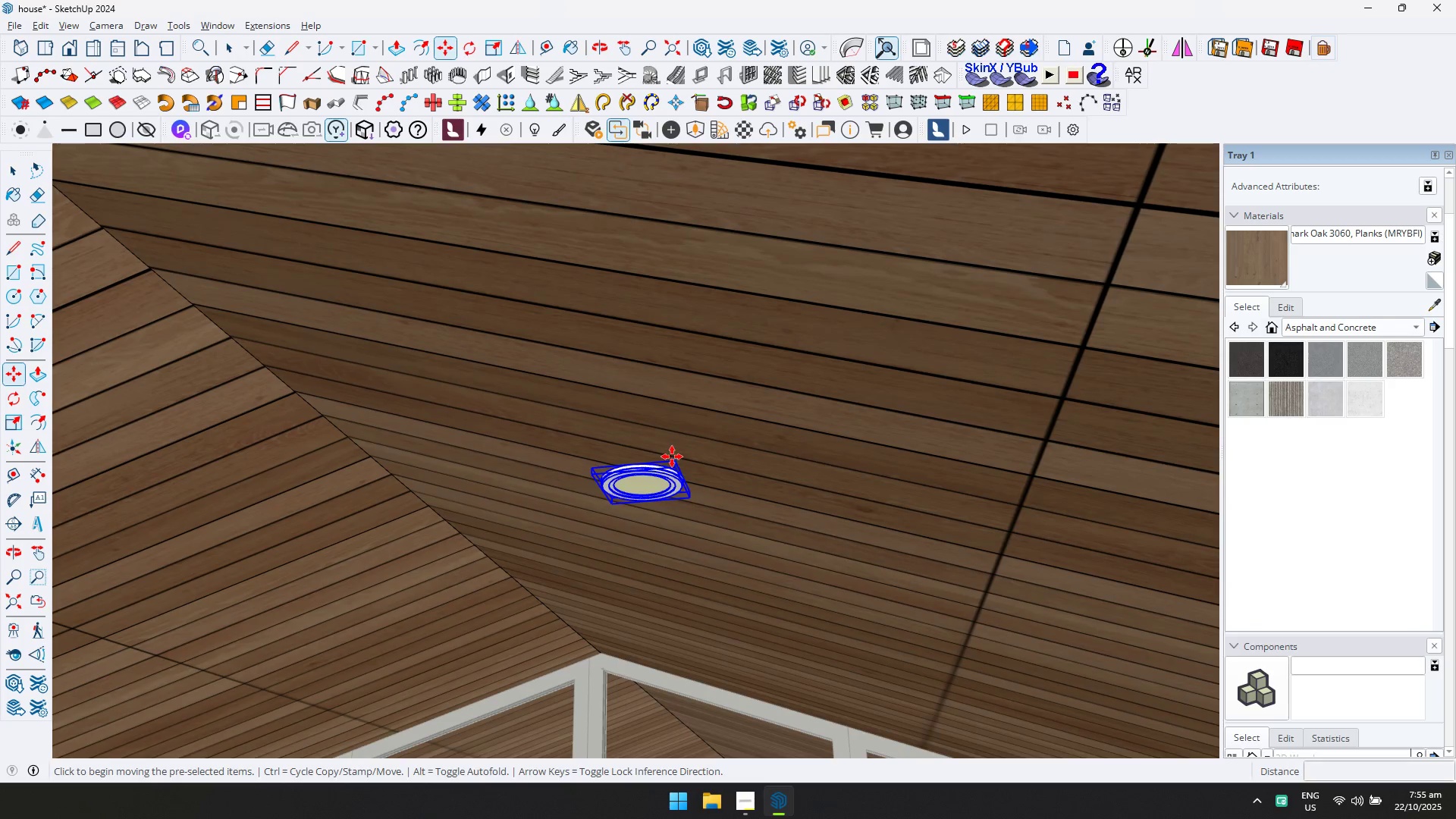 
key(ArrowUp)
 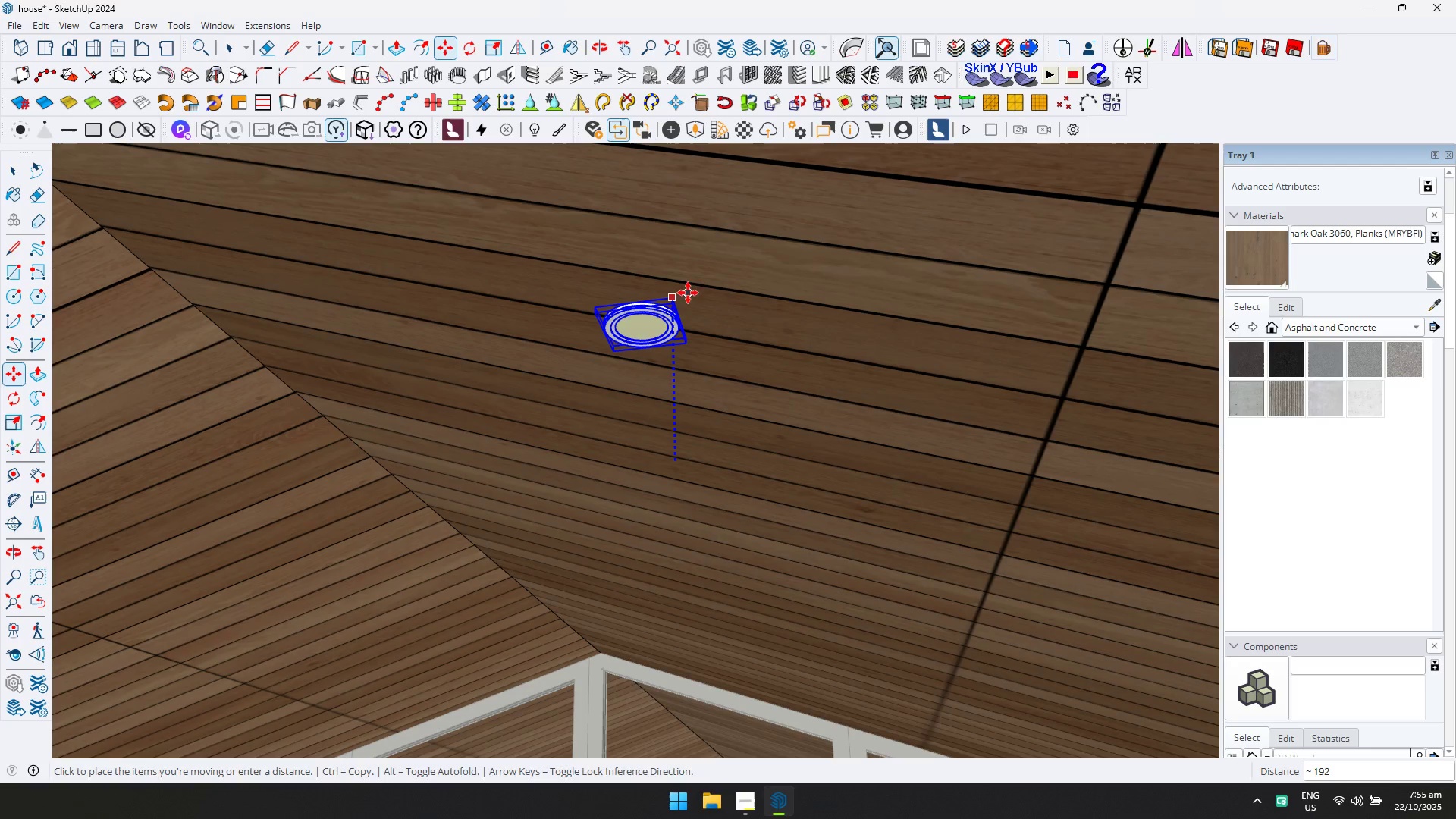 
left_click([688, 287])
 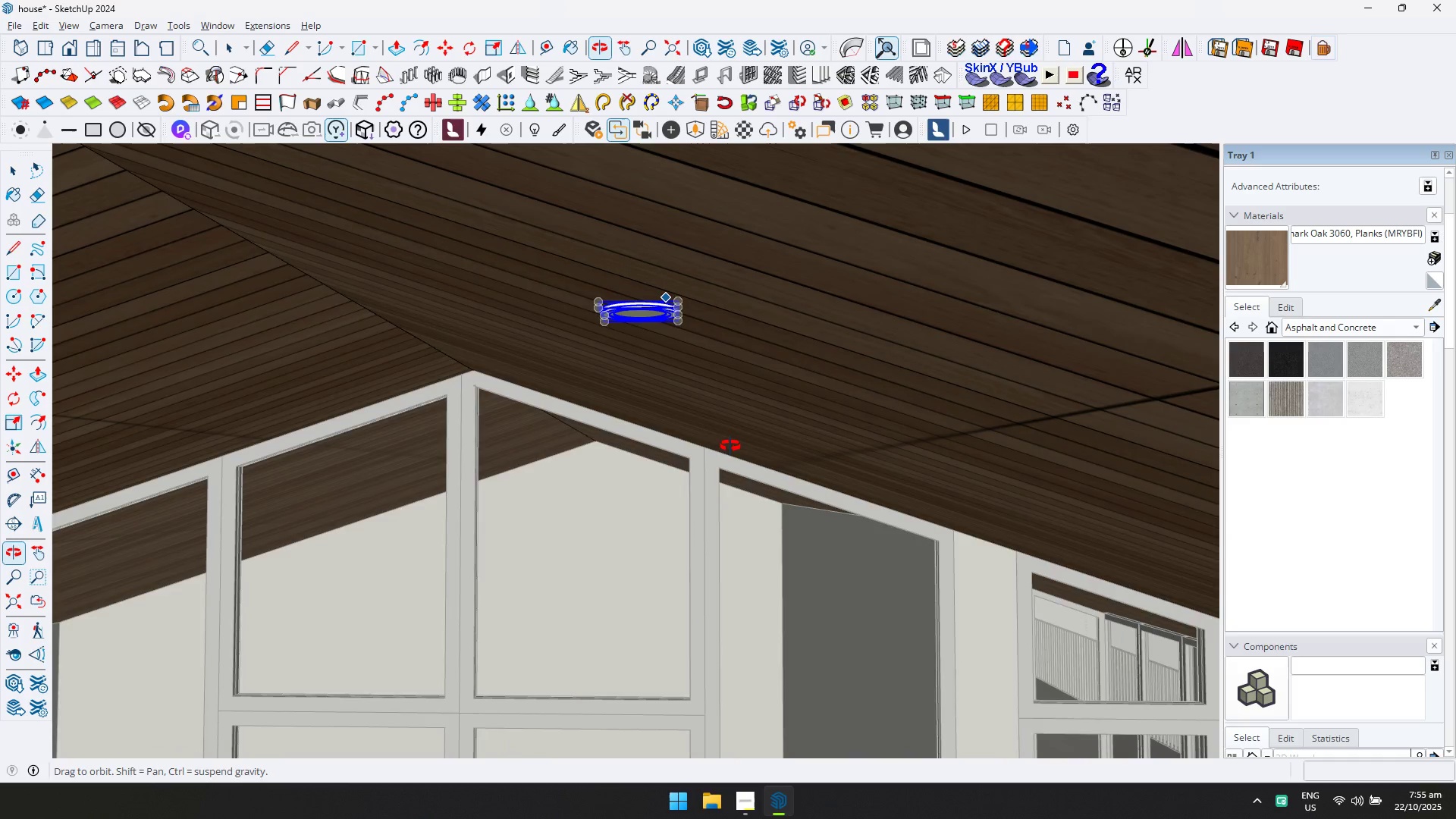 
type(aq)
 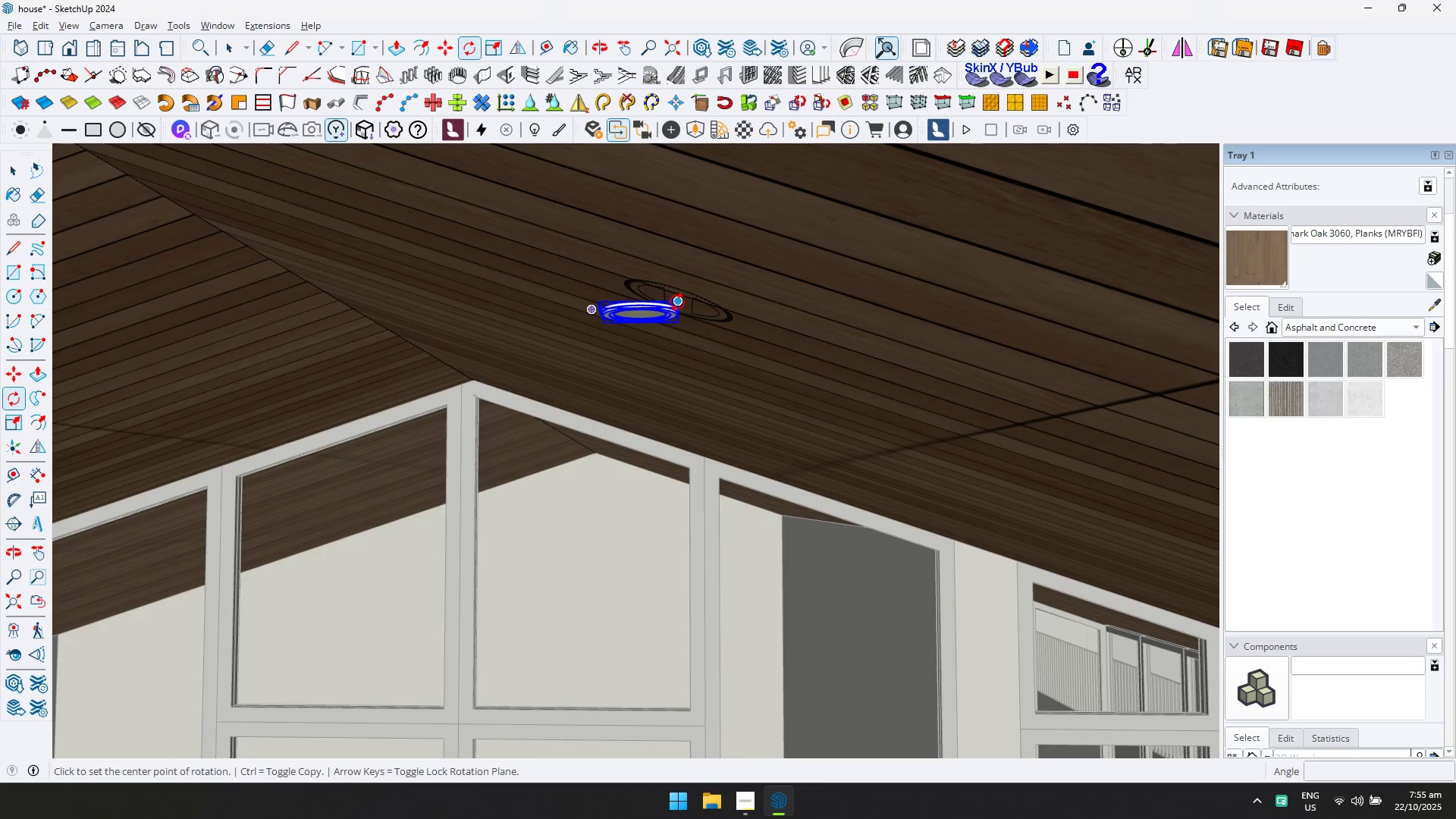 
key(ArrowLeft)
 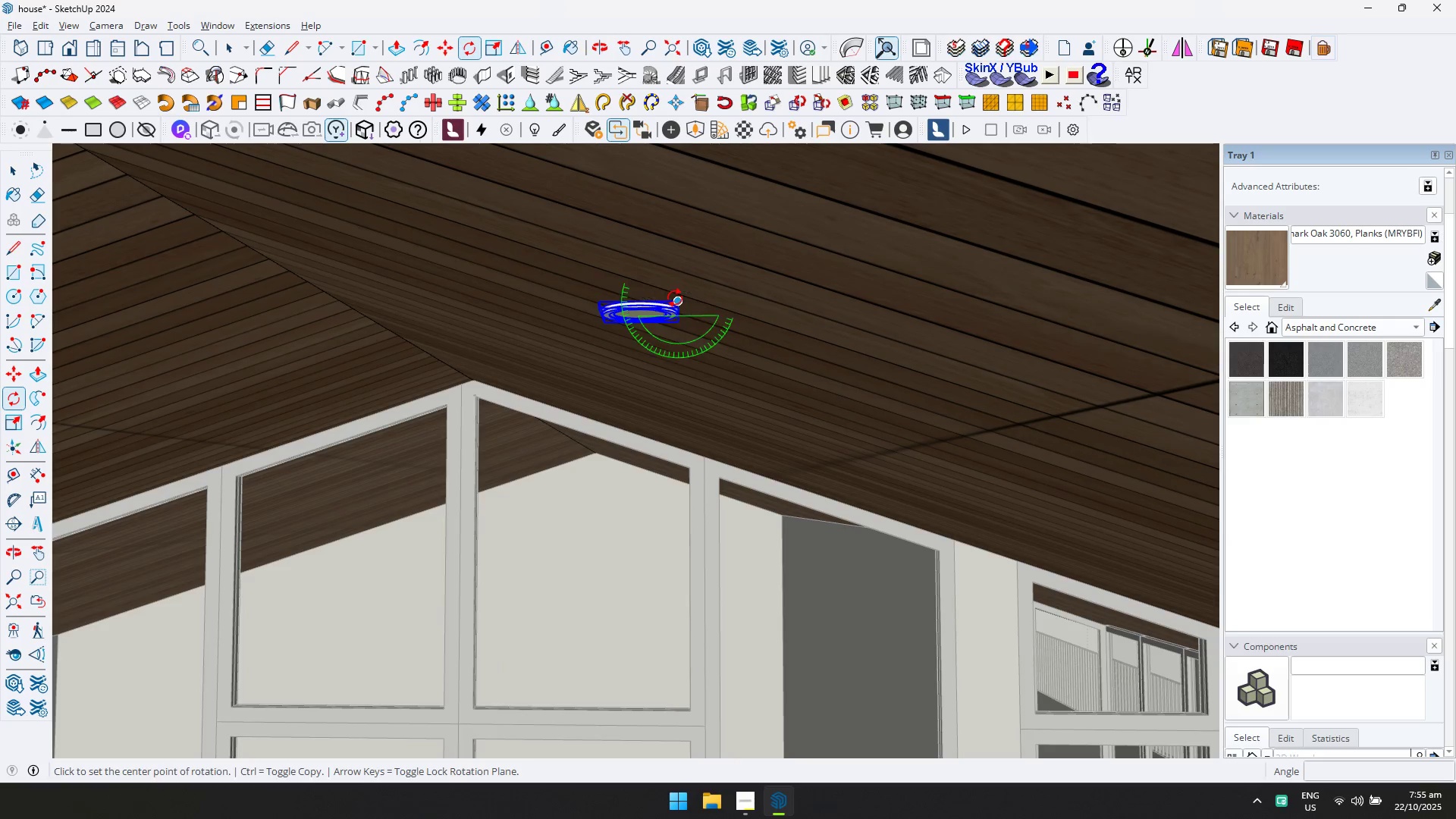 
key(ArrowRight)
 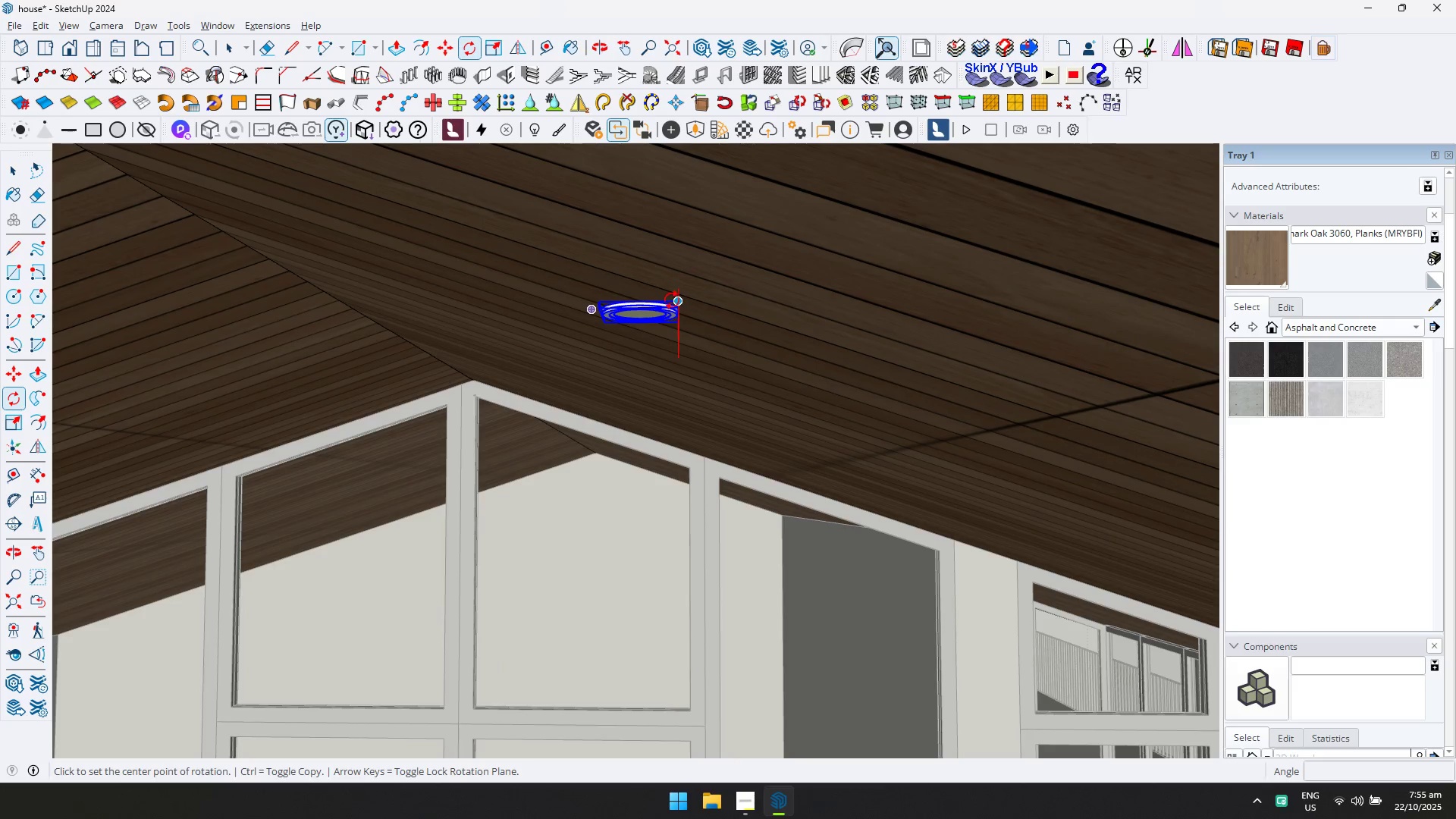 
key(ArrowLeft)
 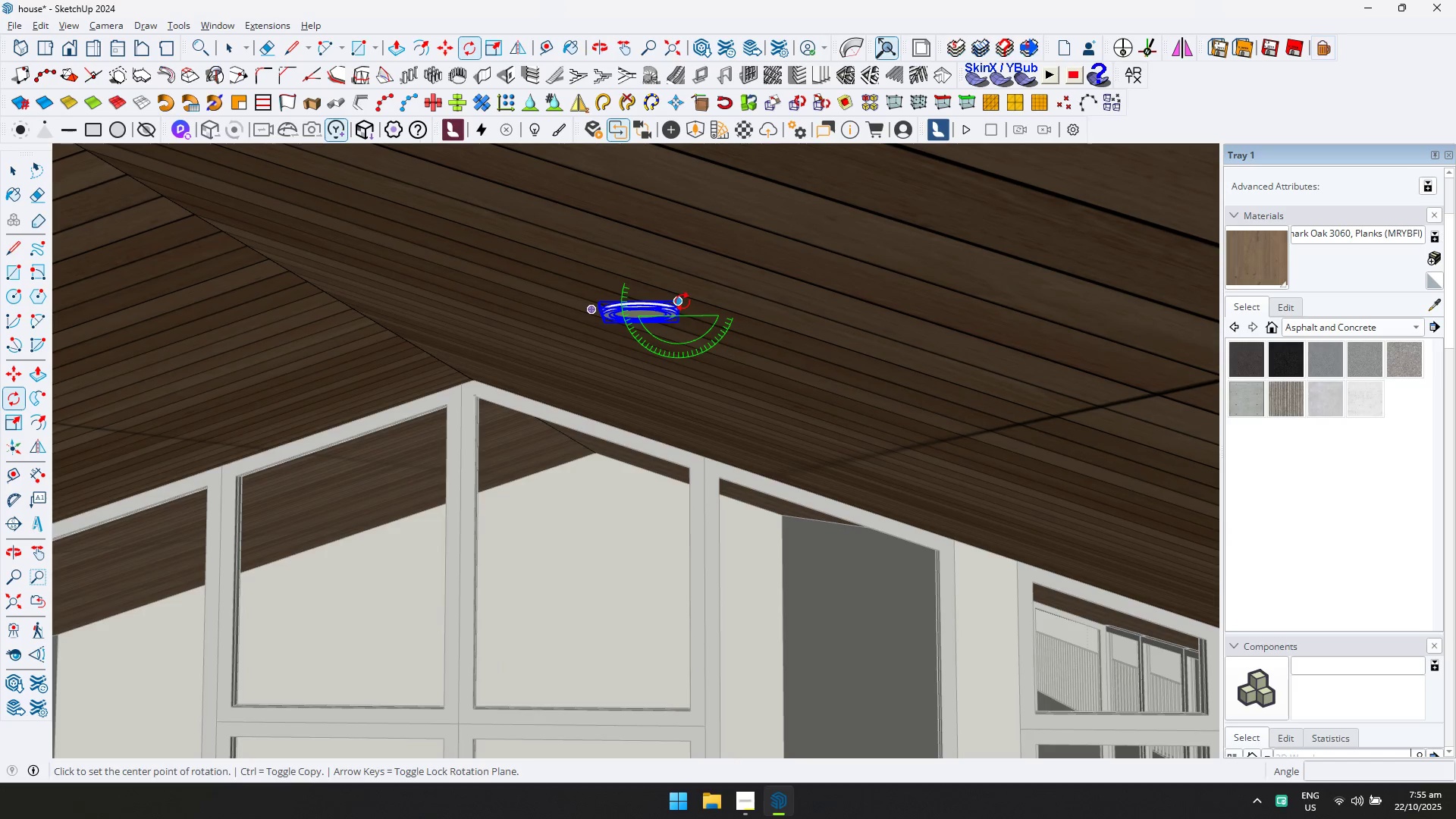 
left_click([682, 302])
 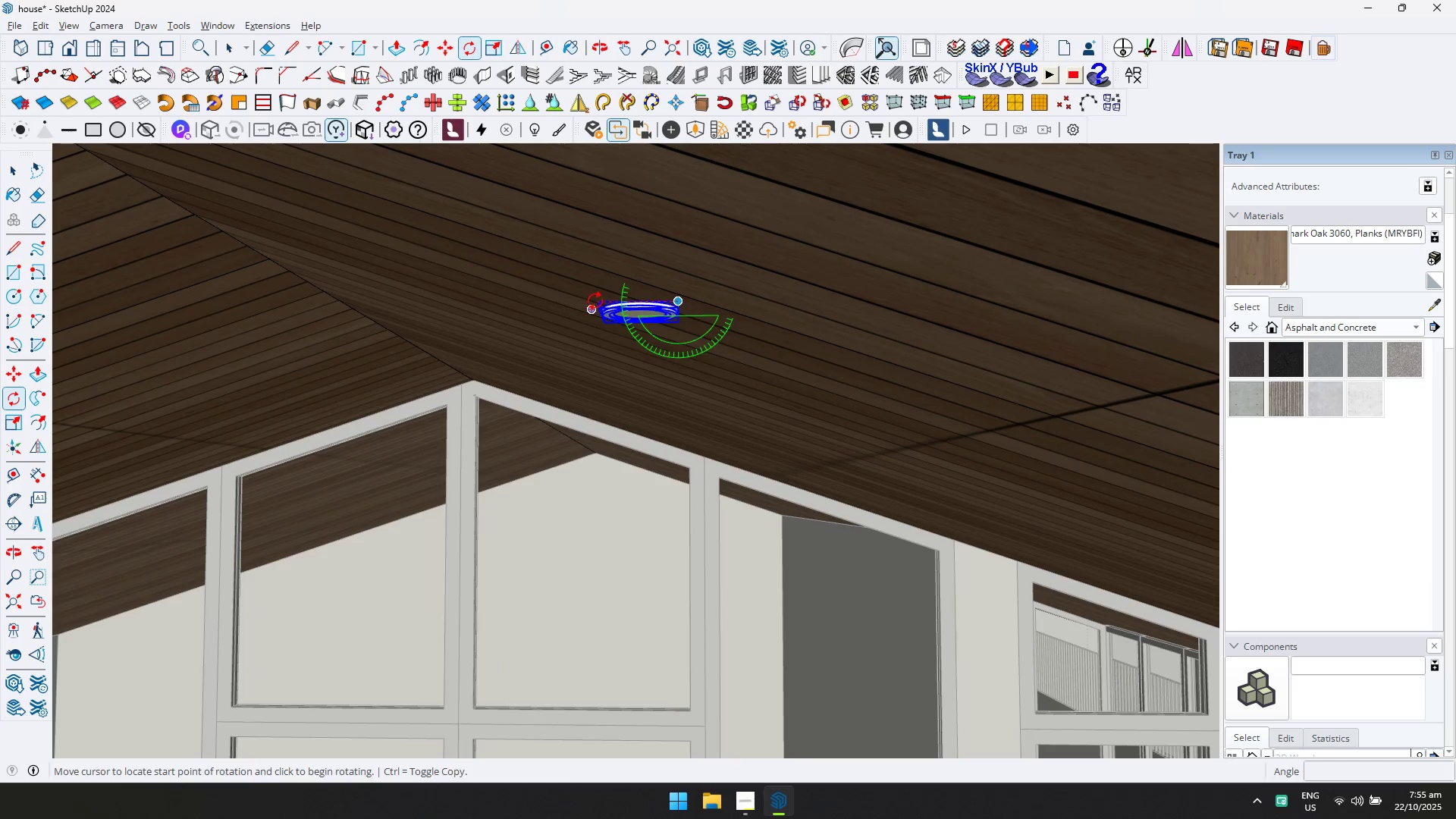 
left_click([600, 302])
 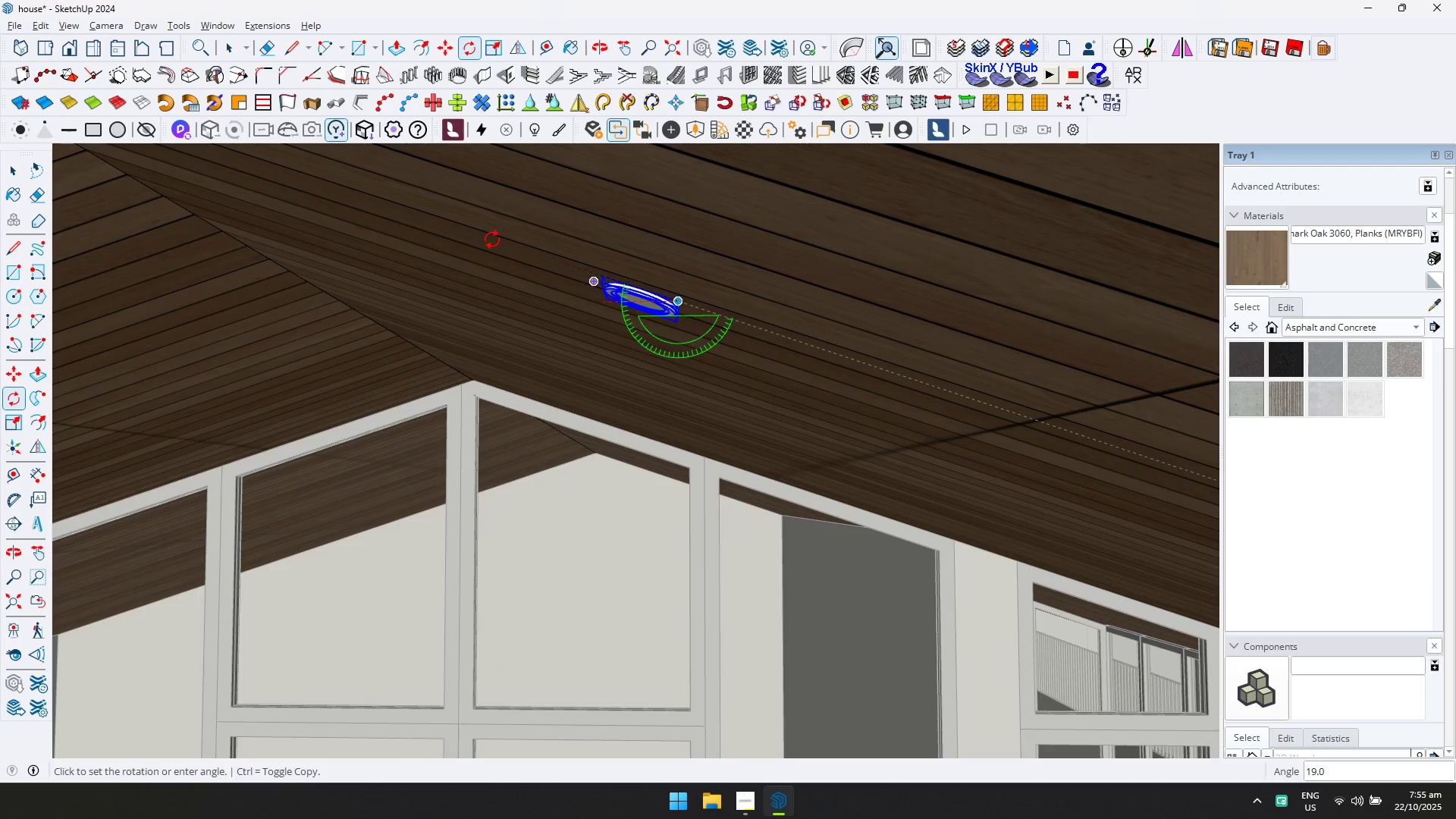 
left_click([486, 242])
 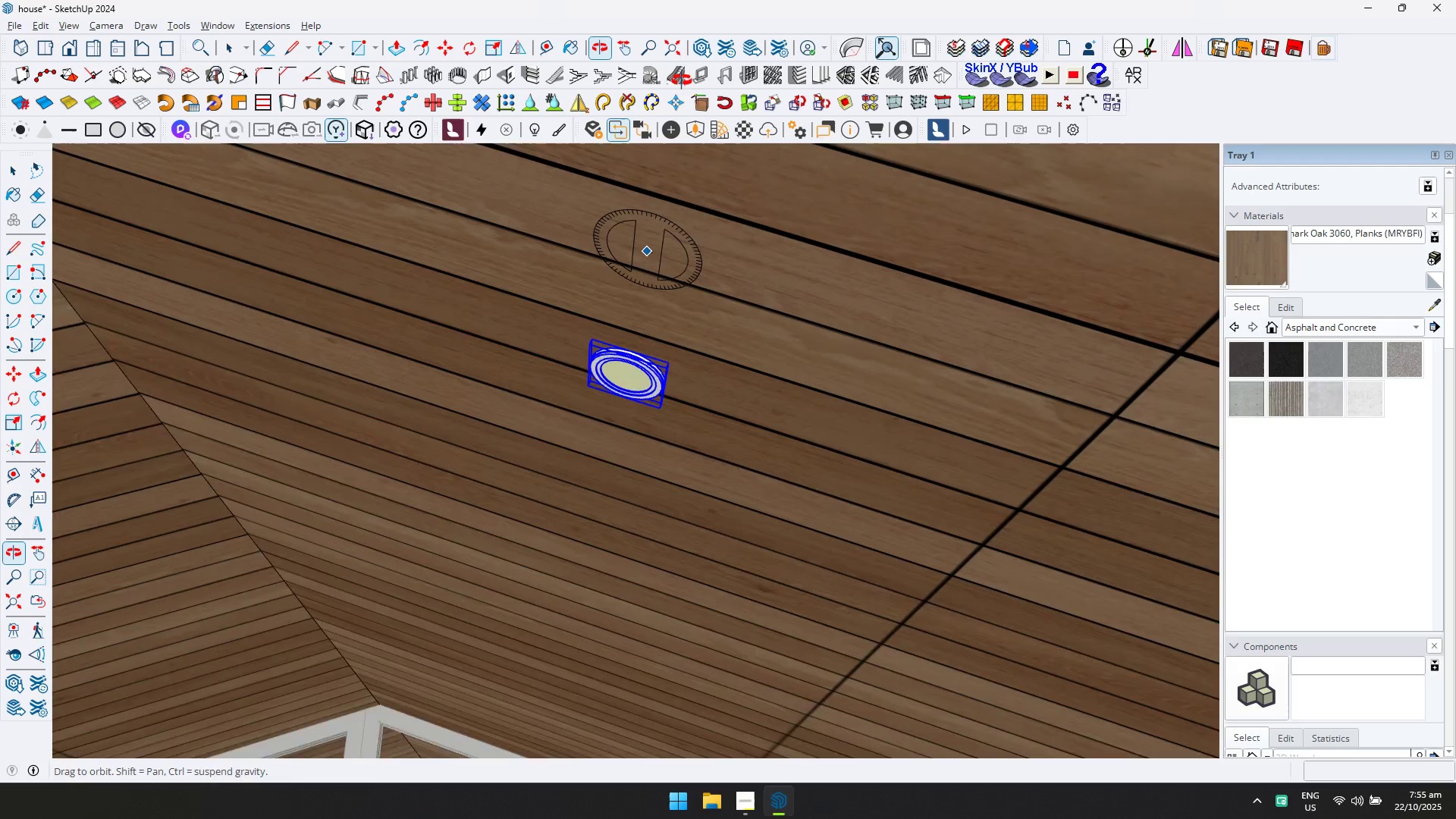 
scroll: coordinate [686, 297], scroll_direction: down, amount: 10.0
 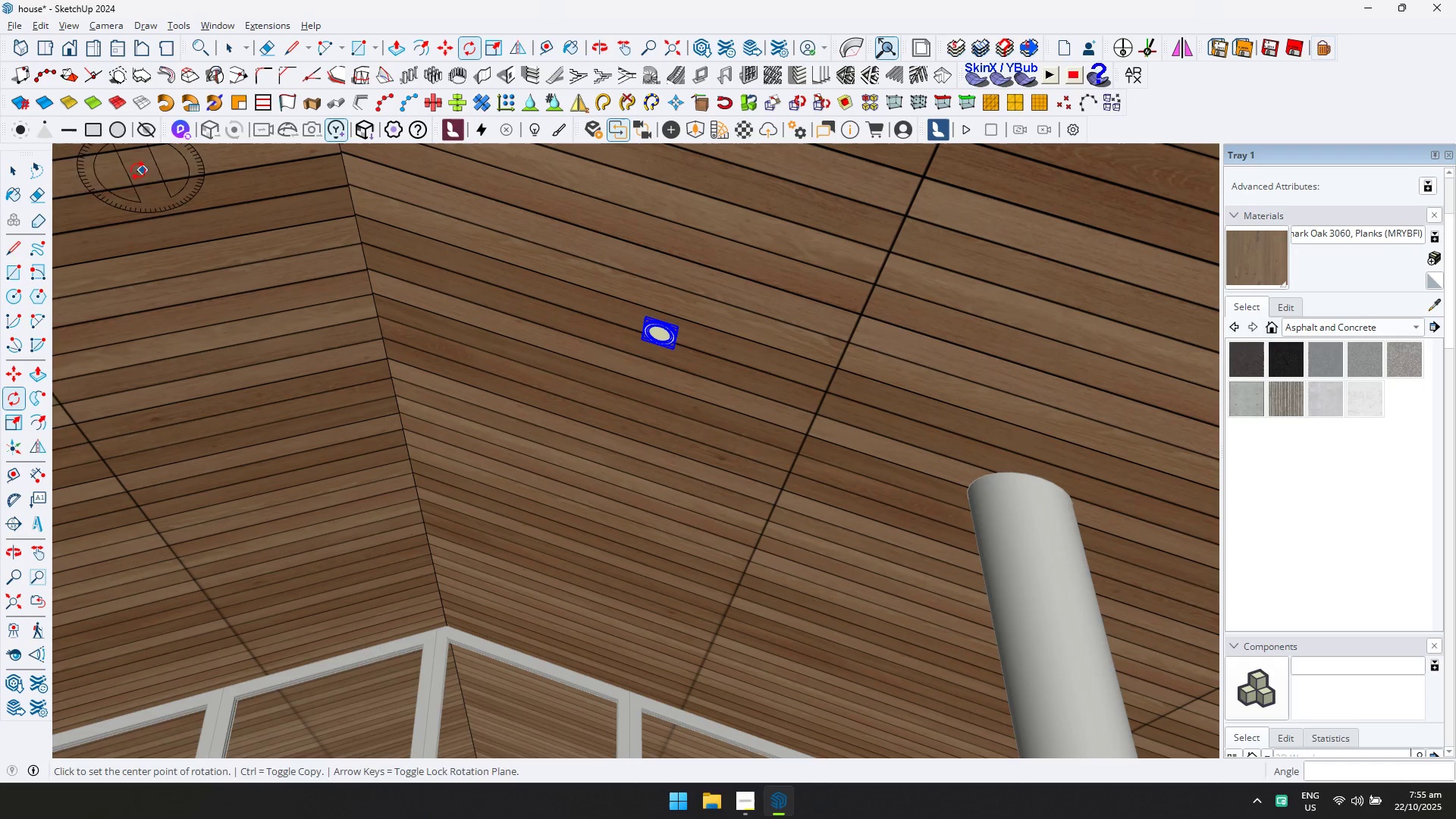 
left_click([9, 167])
 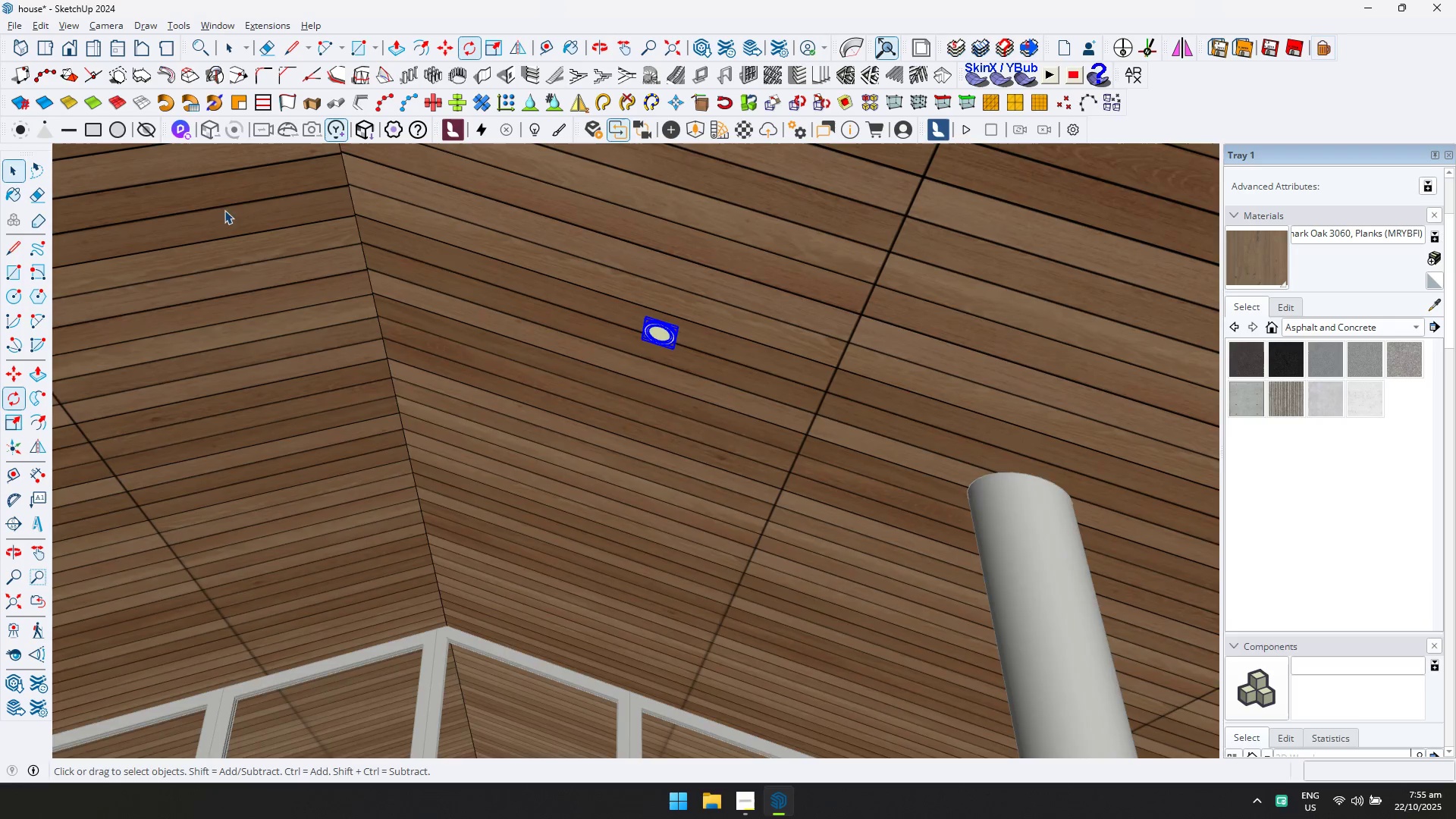 
scroll: coordinate [548, 313], scroll_direction: down, amount: 10.0
 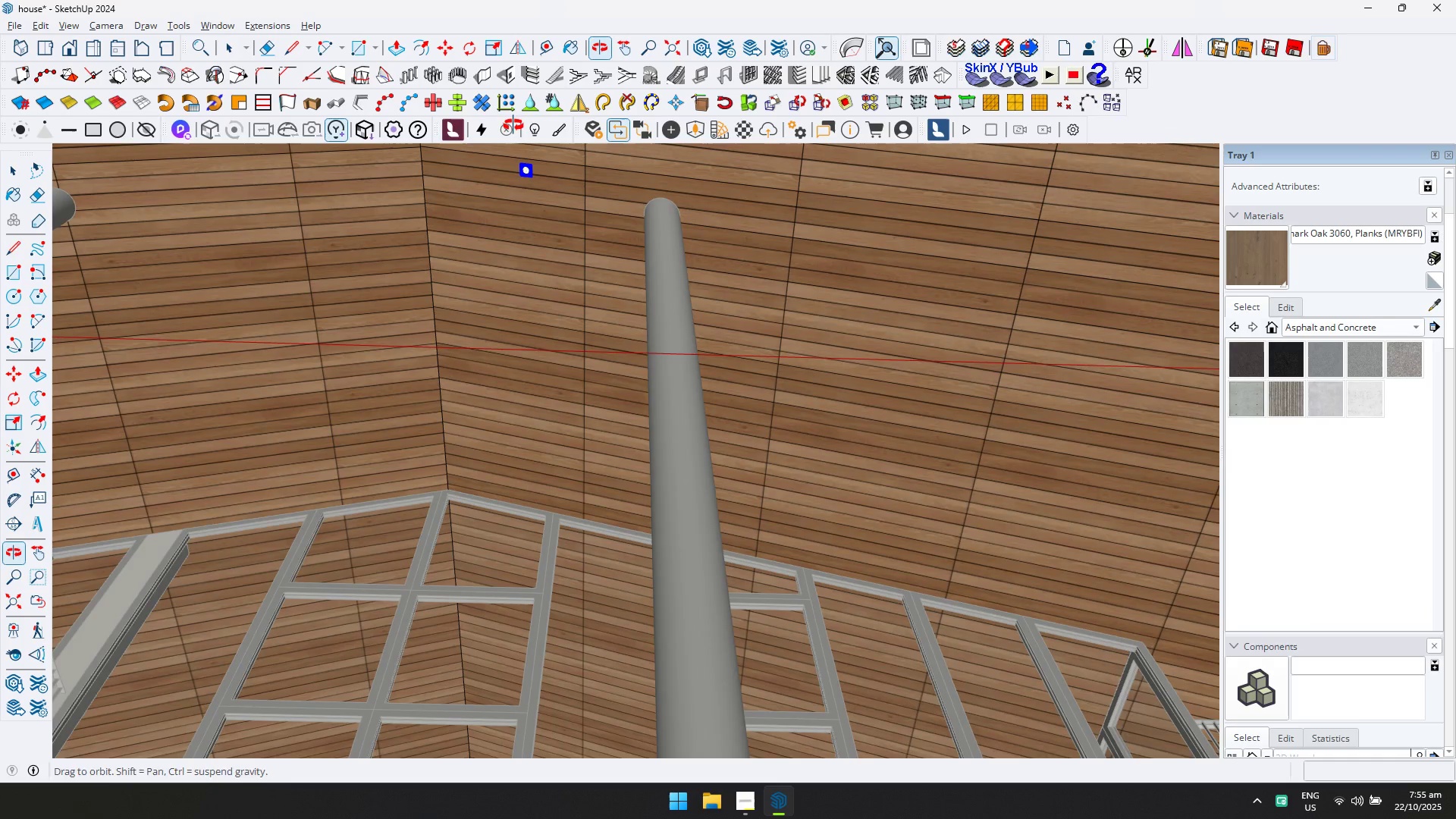 
middle_click([543, 196])
 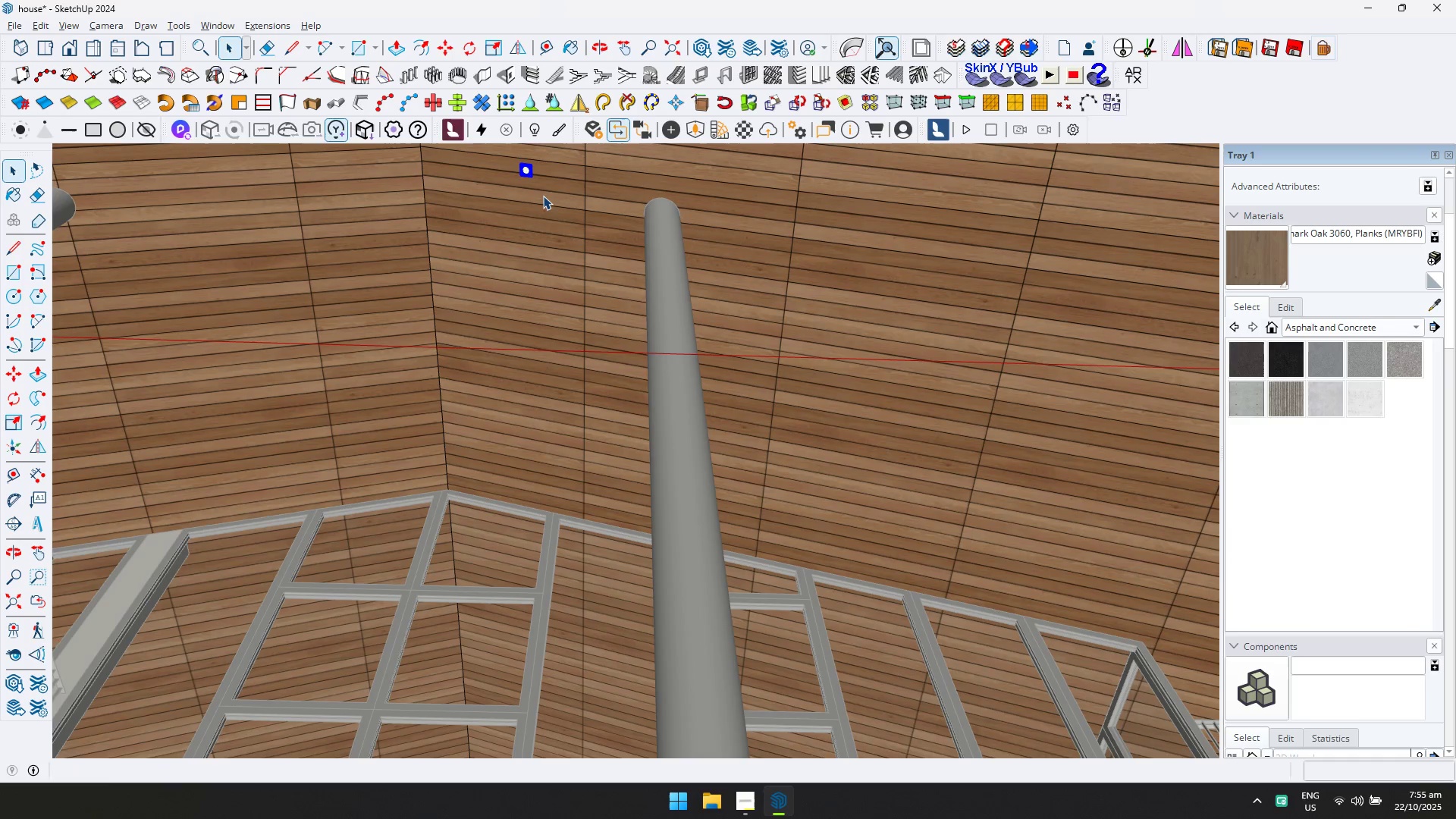 
key(M)
 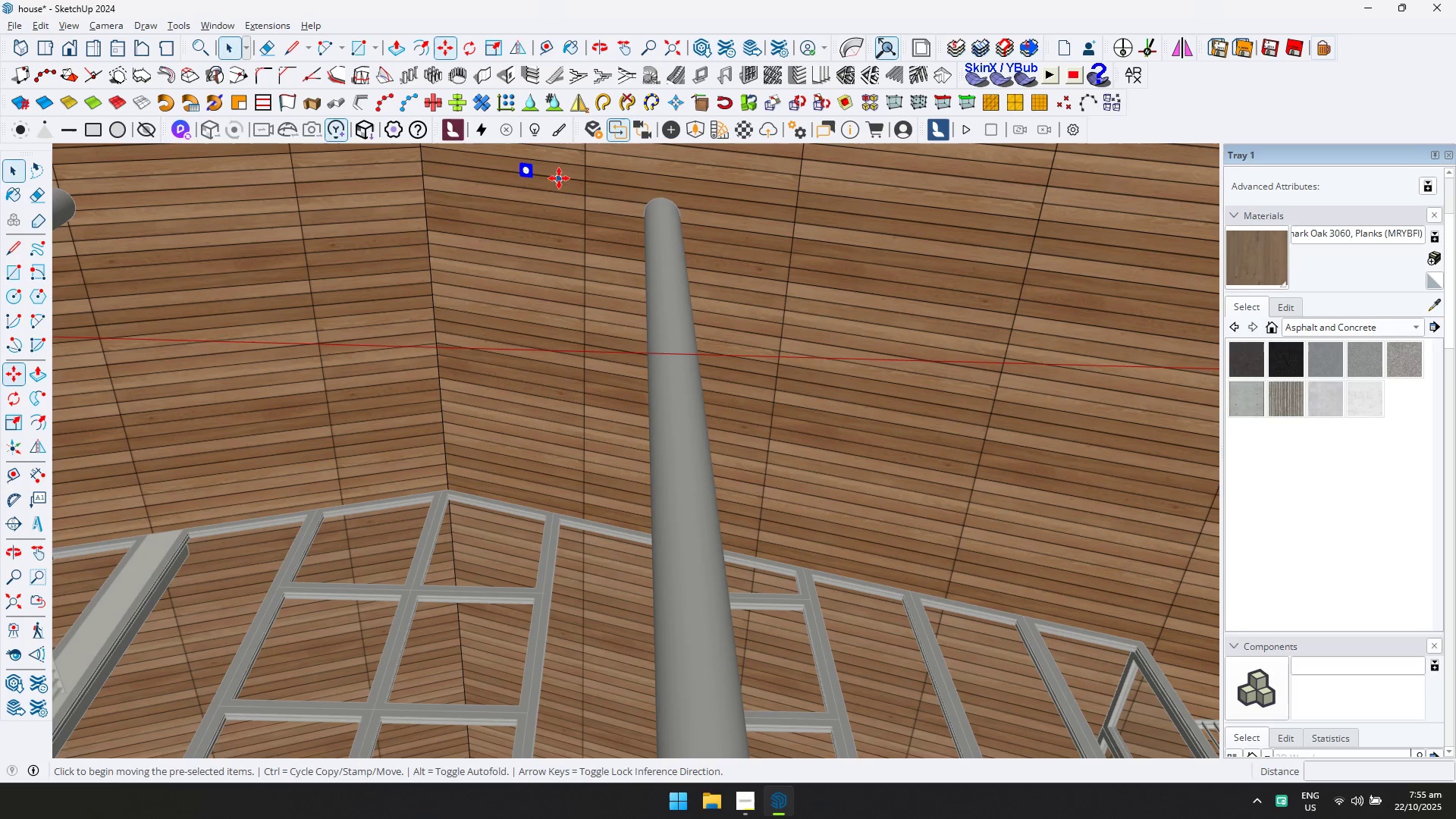 
left_click_drag(start_coordinate=[560, 176], to_coordinate=[560, 180])
 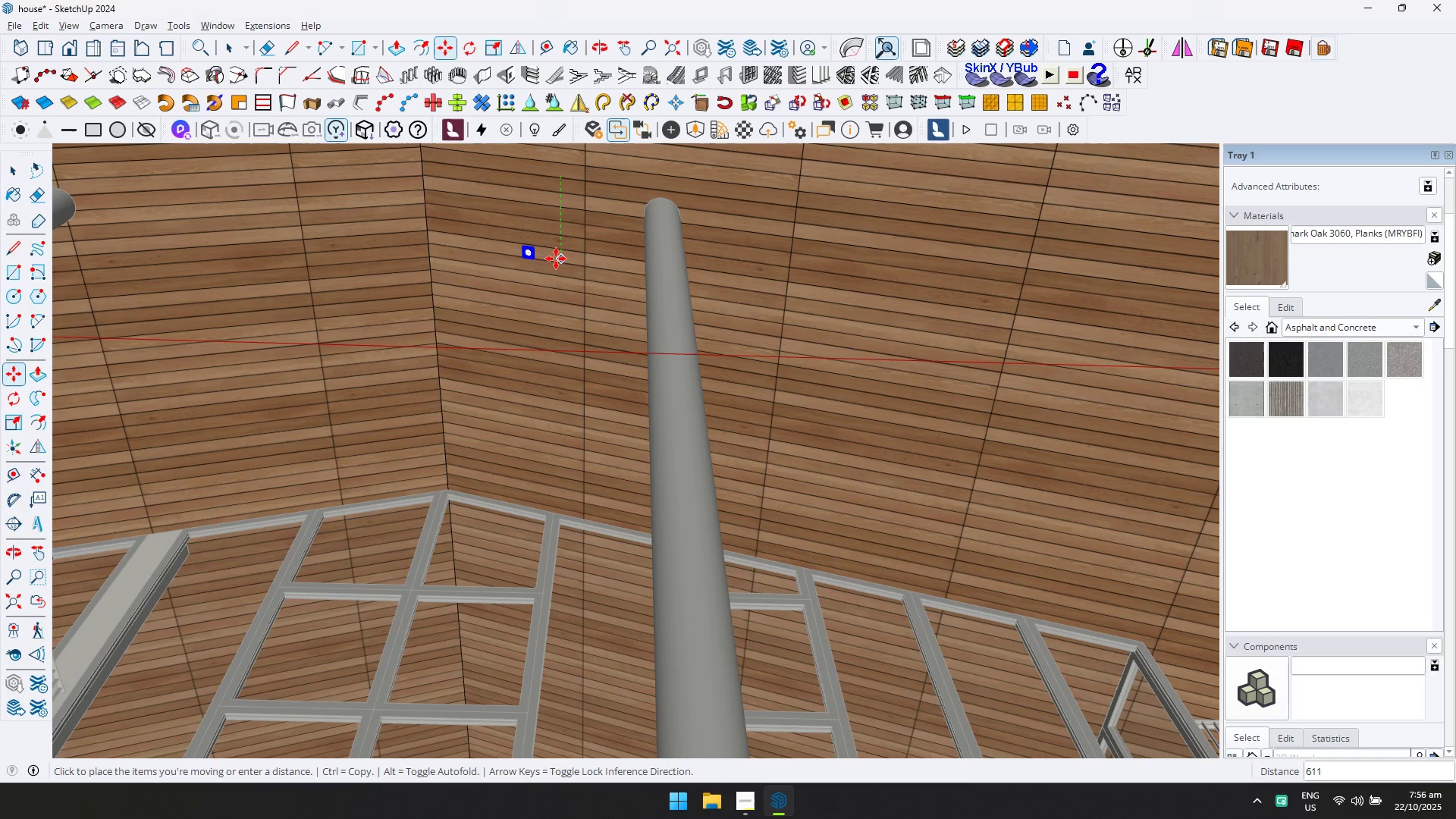 
left_click([556, 259])
 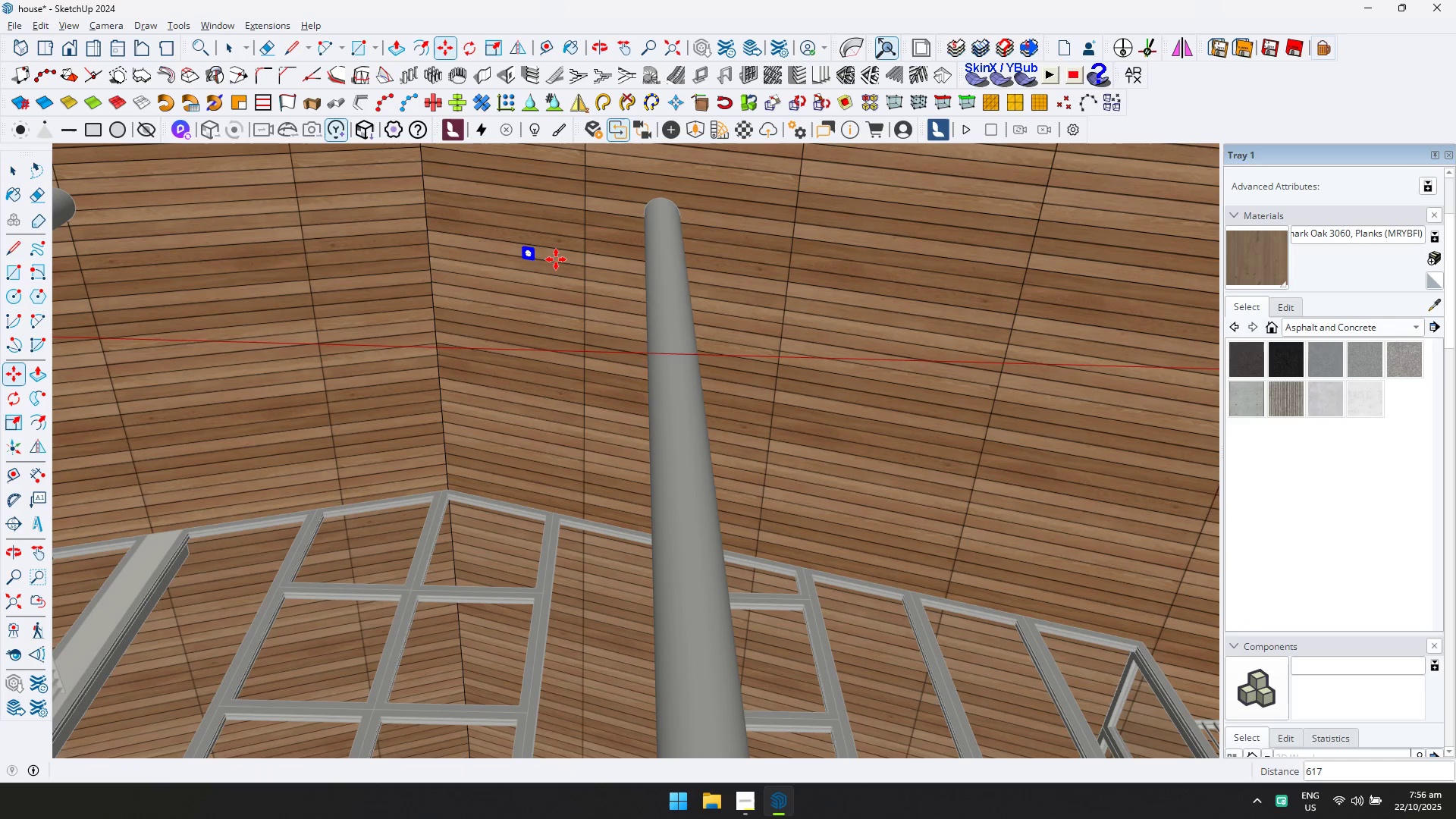 
key(Control+ControlLeft)
 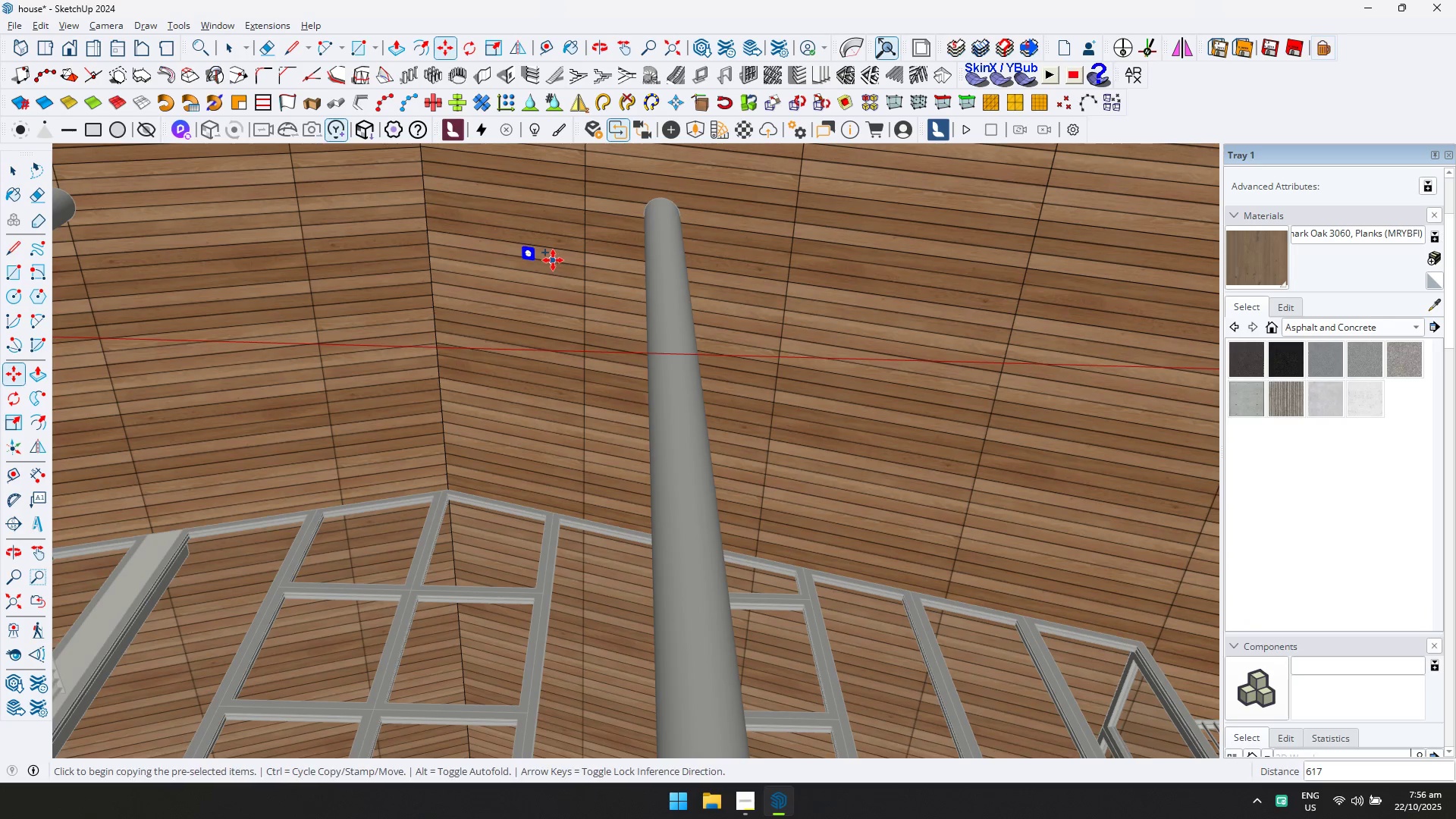 
double_click([552, 260])
 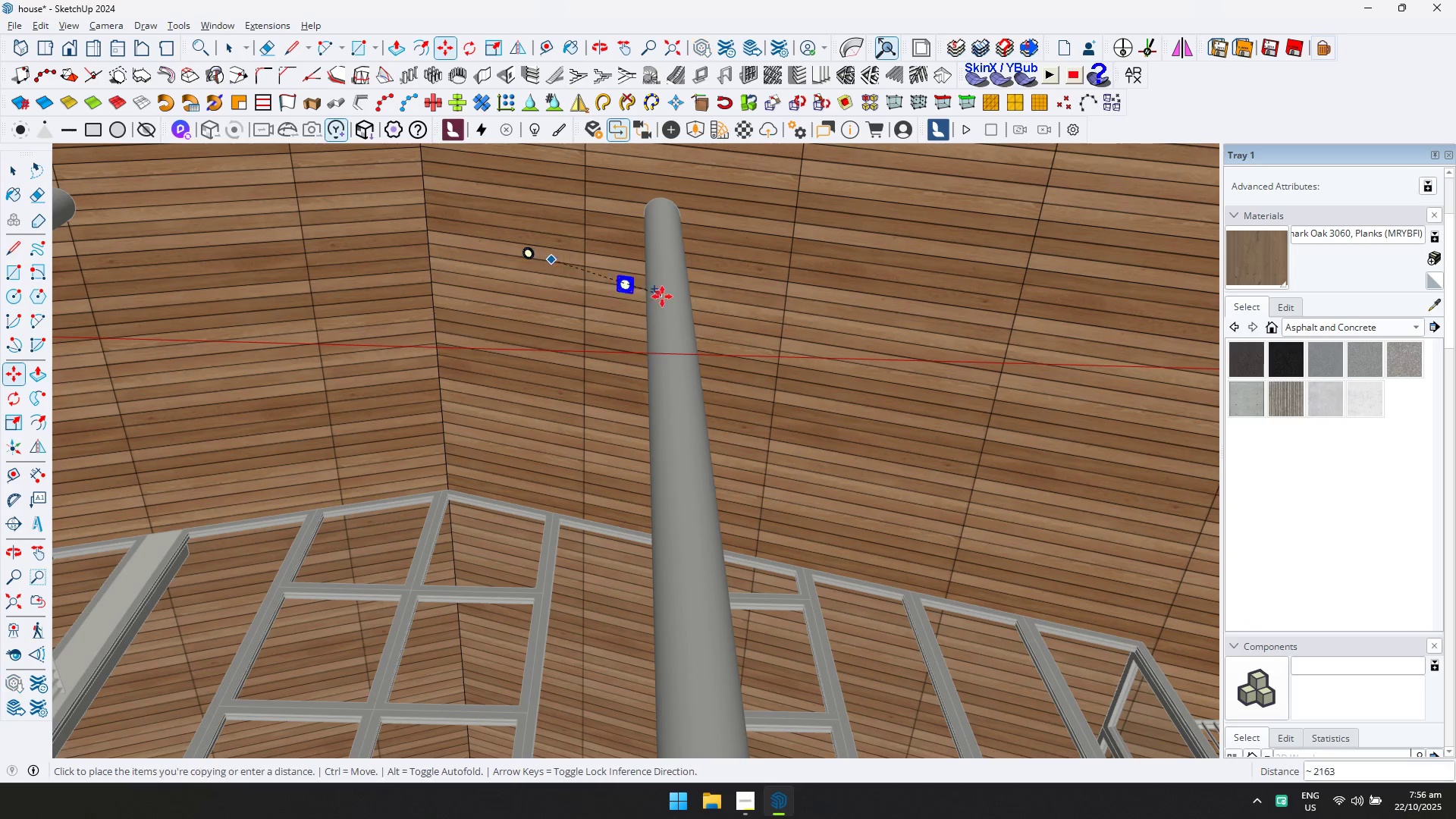 
hold_key(key=ShiftLeft, duration=0.34)
 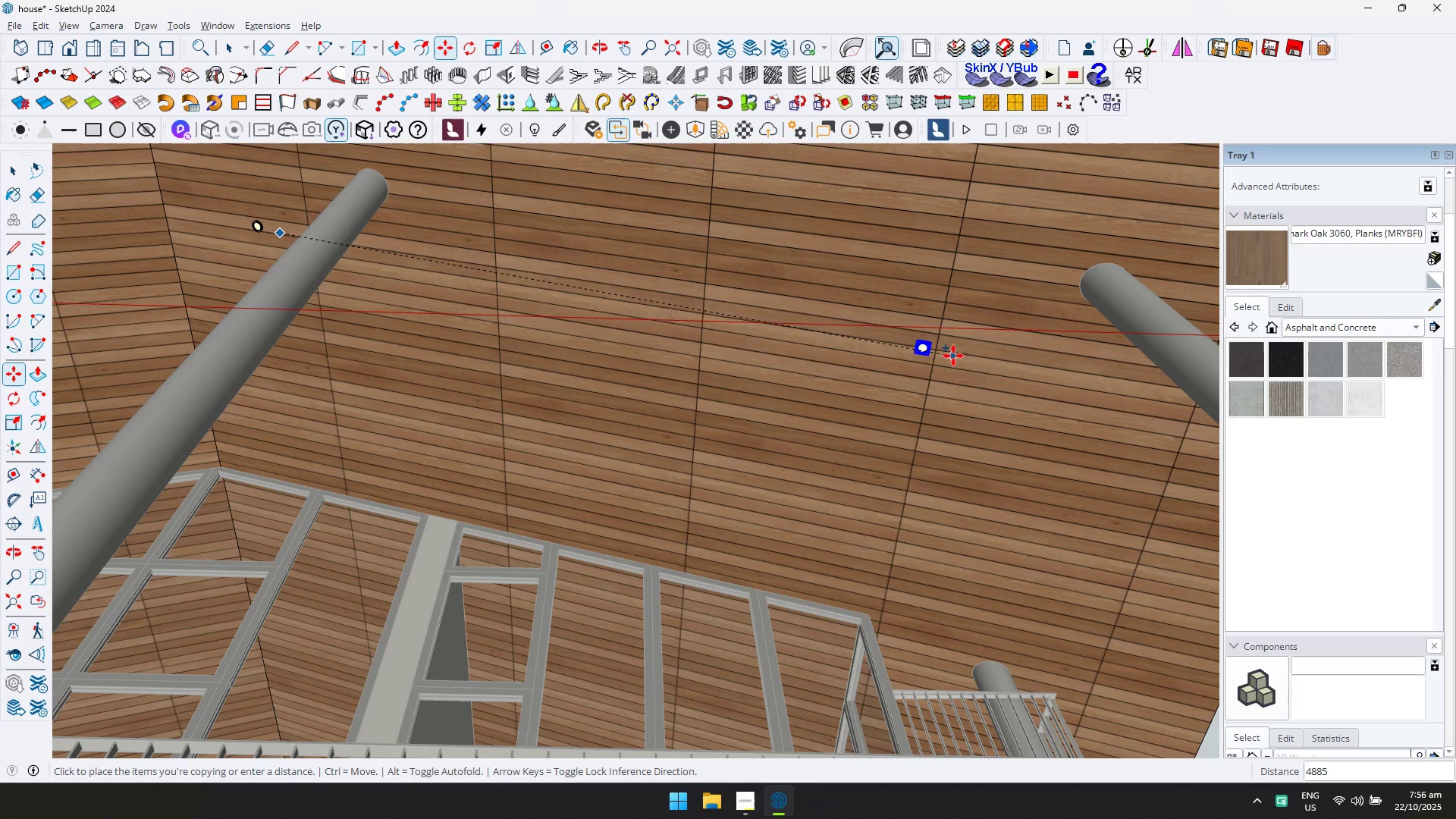 
hold_key(key=ShiftLeft, duration=0.47)
scroll: coordinate [772, 337], scroll_direction: down, amount: 3.0
 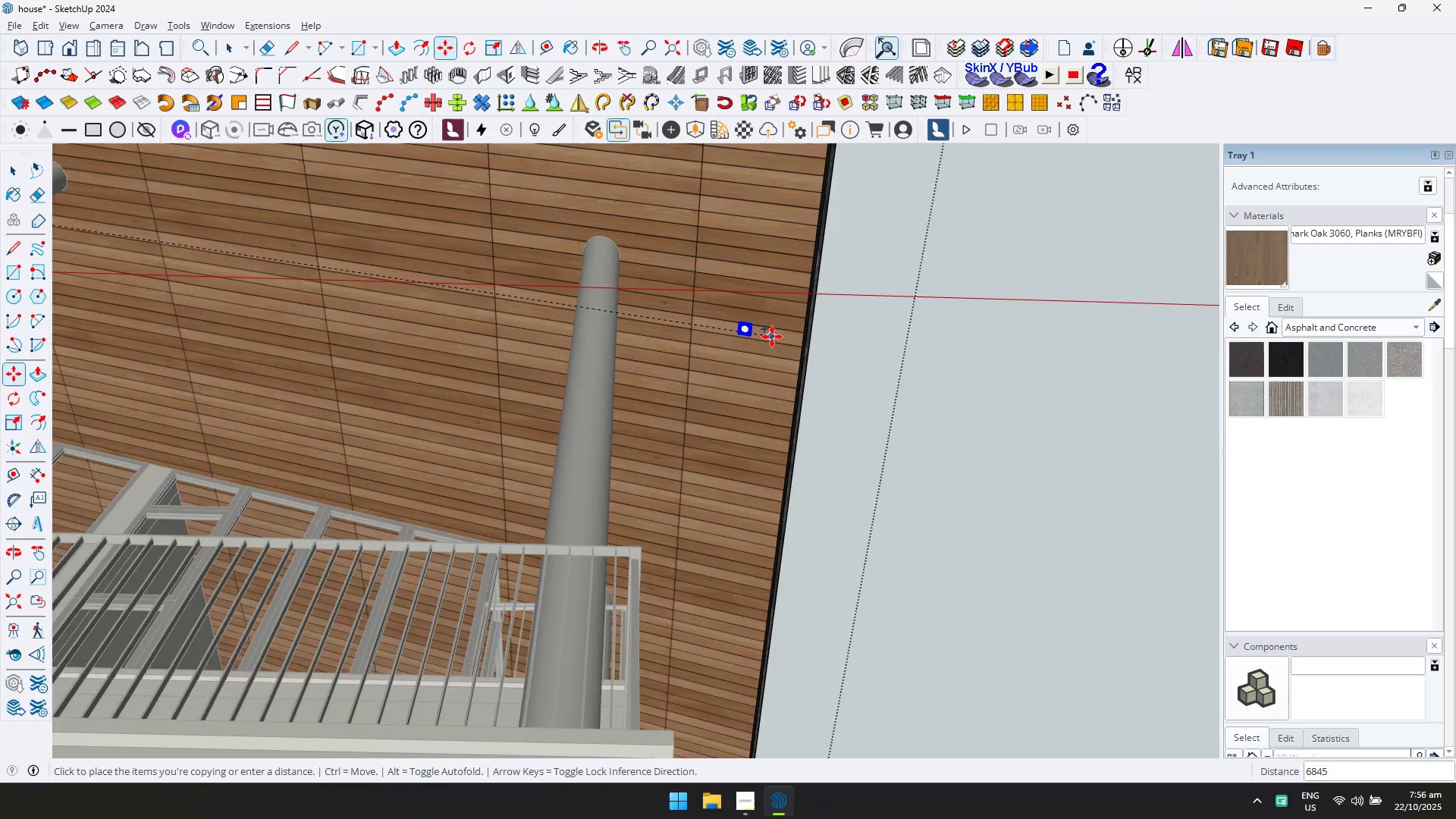 
hold_key(key=ShiftLeft, duration=0.56)
 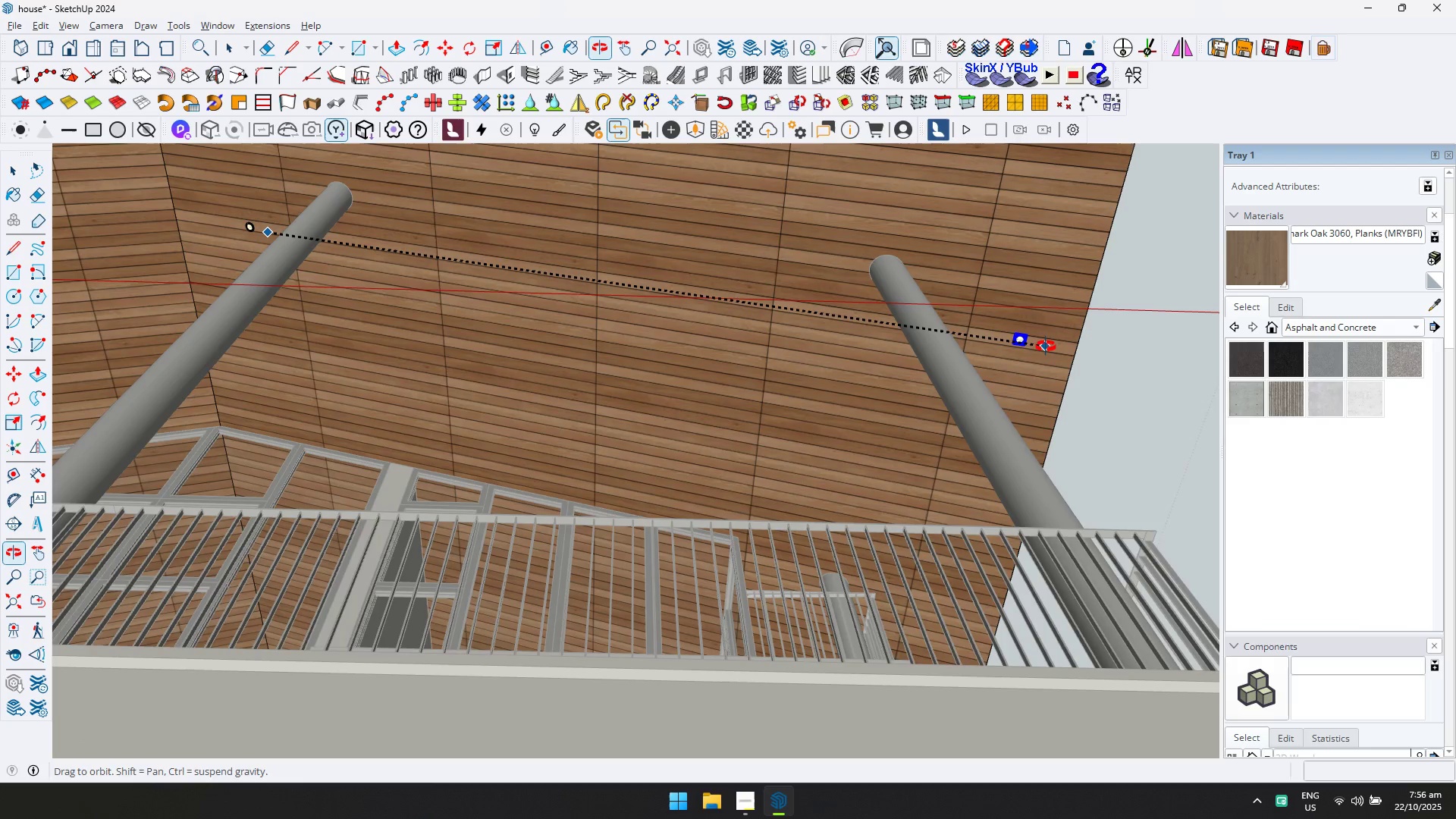 
hold_key(key=ShiftLeft, duration=0.45)
 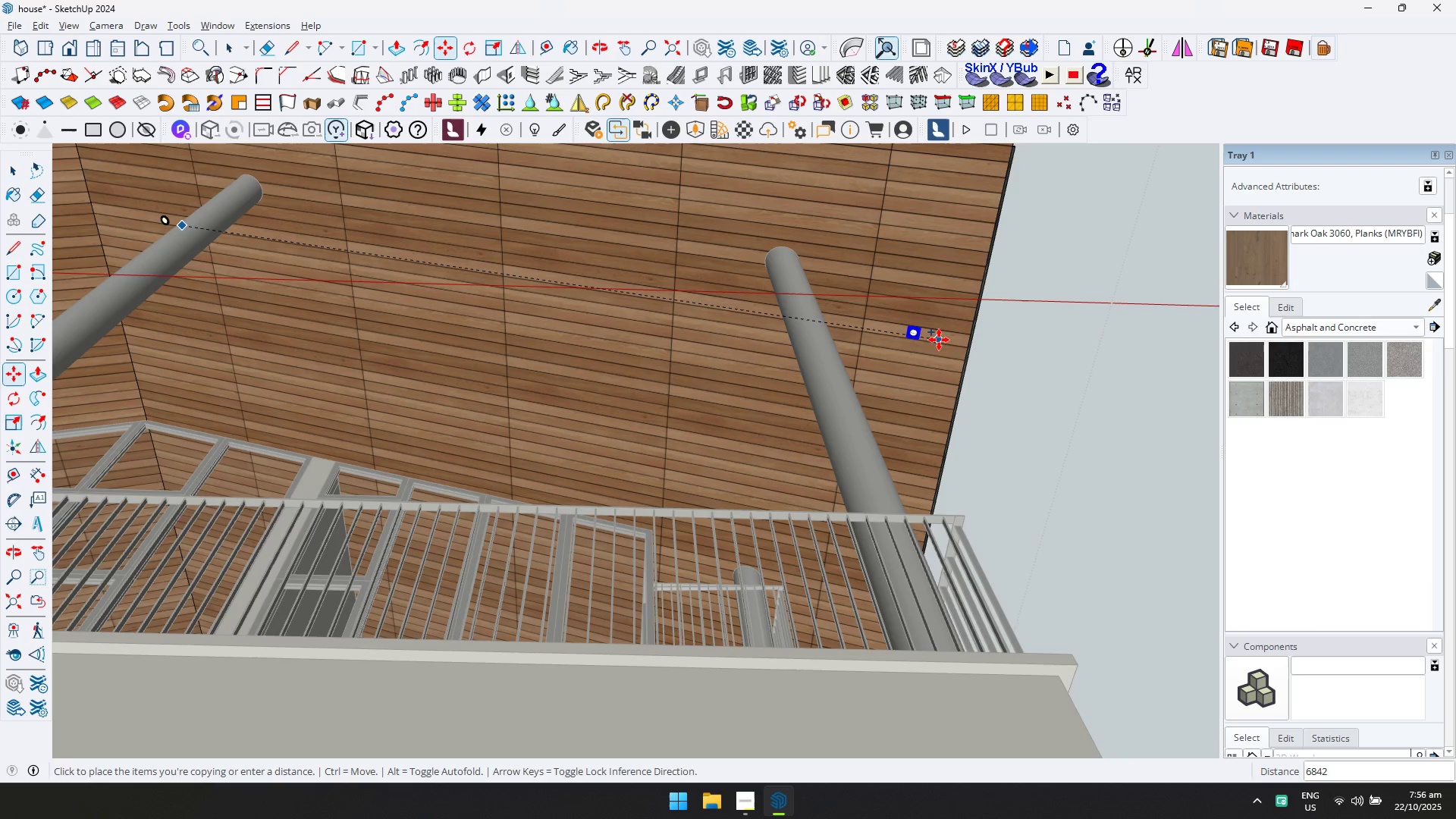 
left_click([939, 340])
 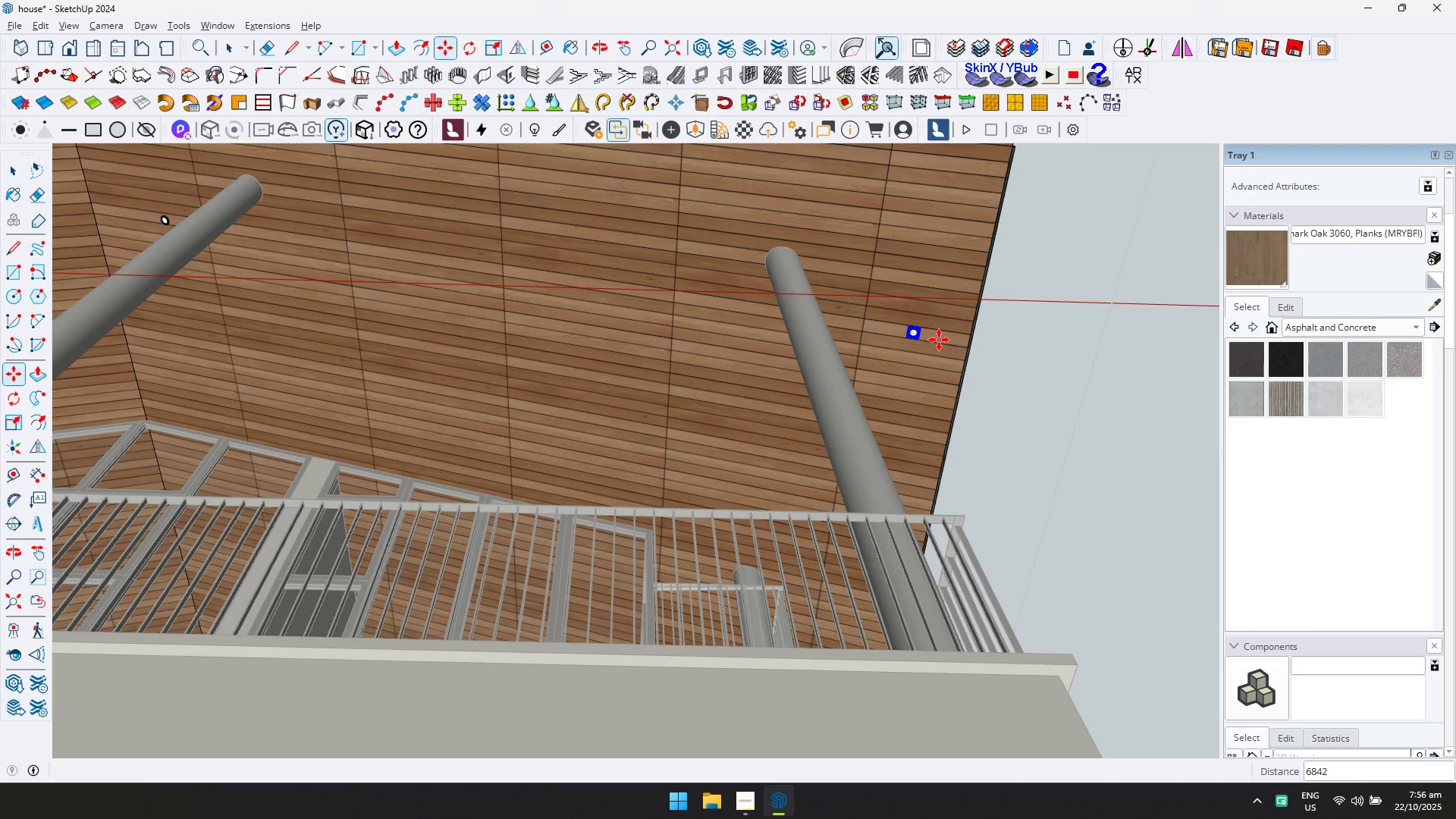 
key(Slash)
 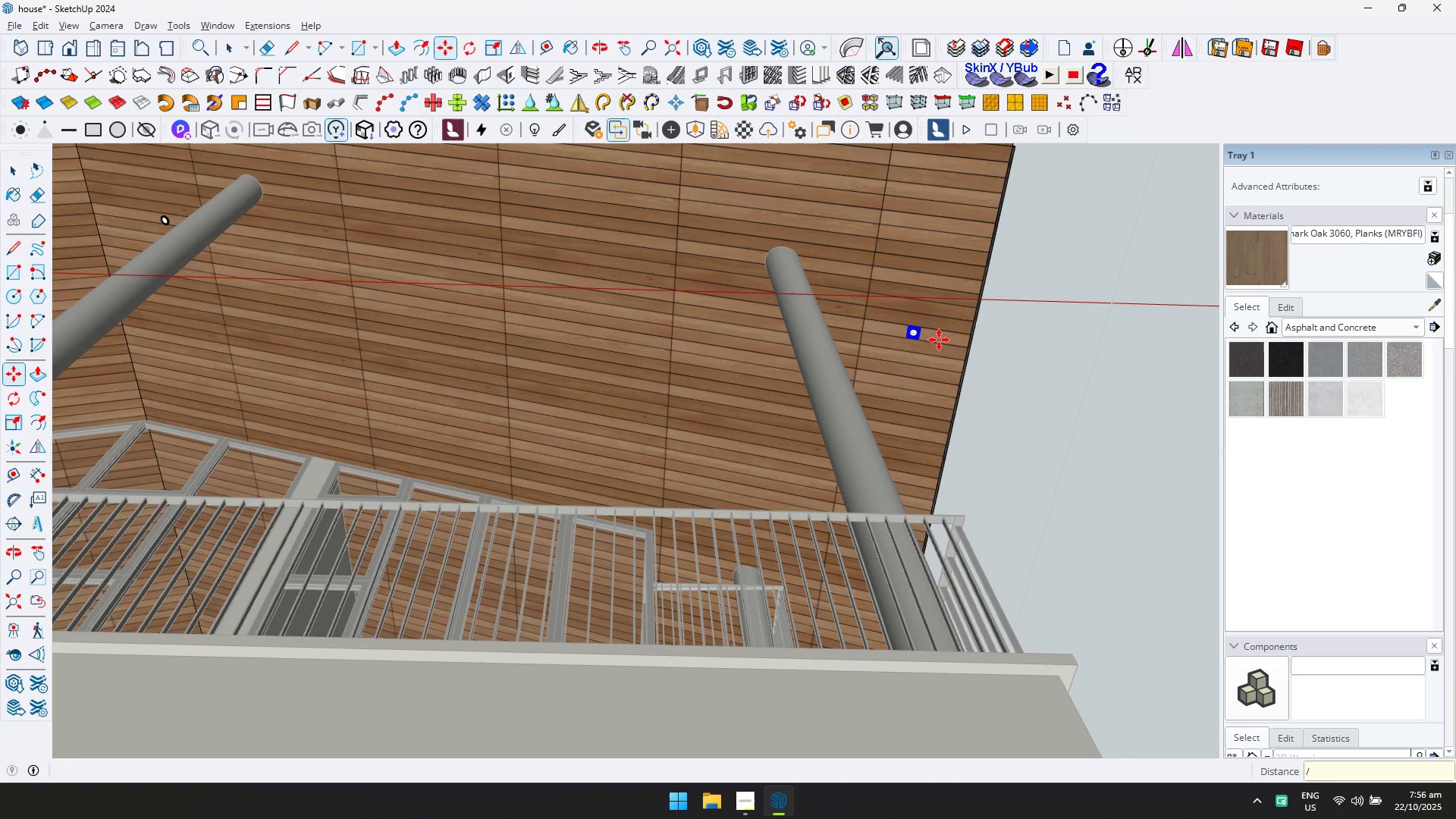 
key(4)
 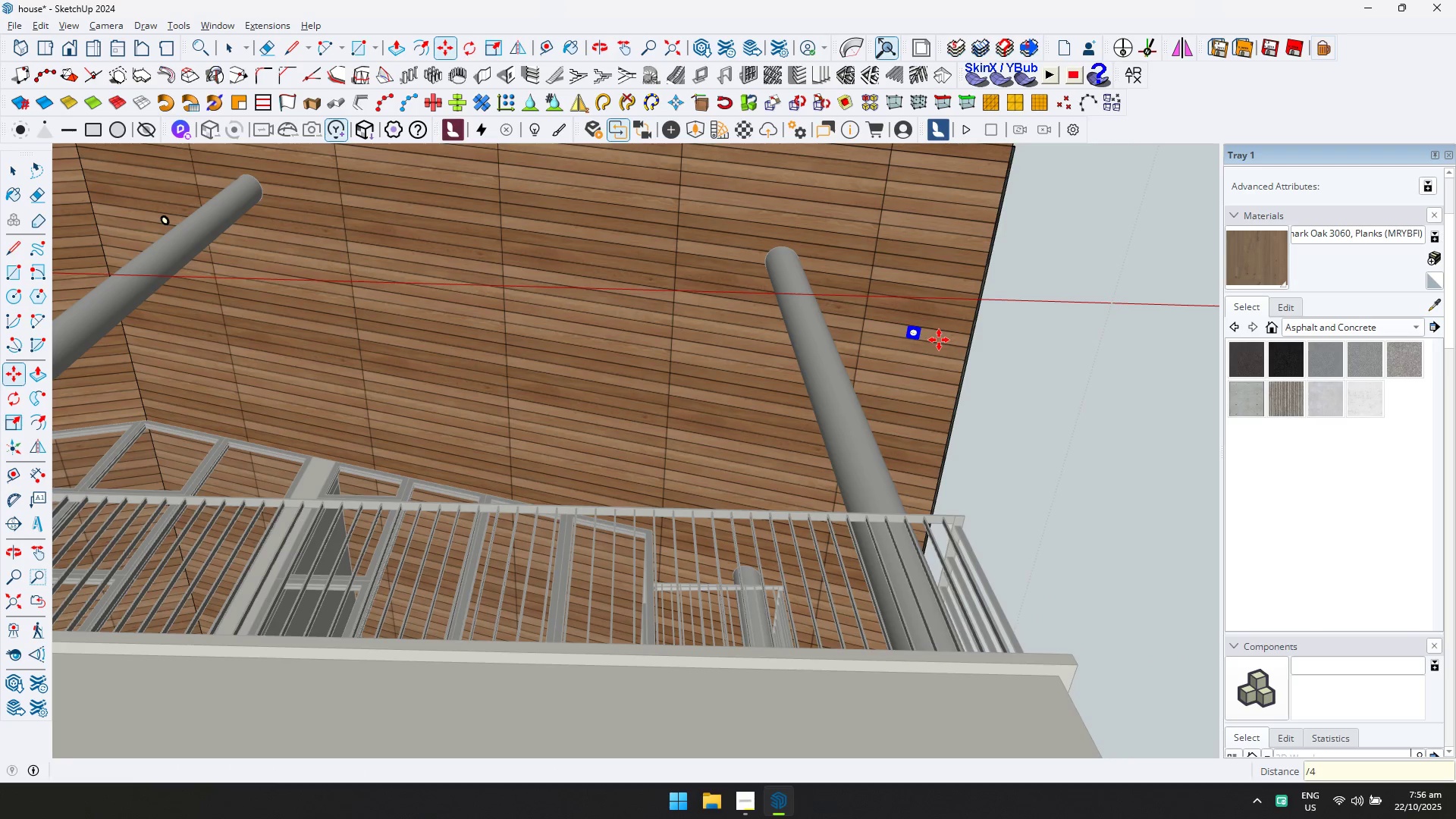 
key(Enter)
 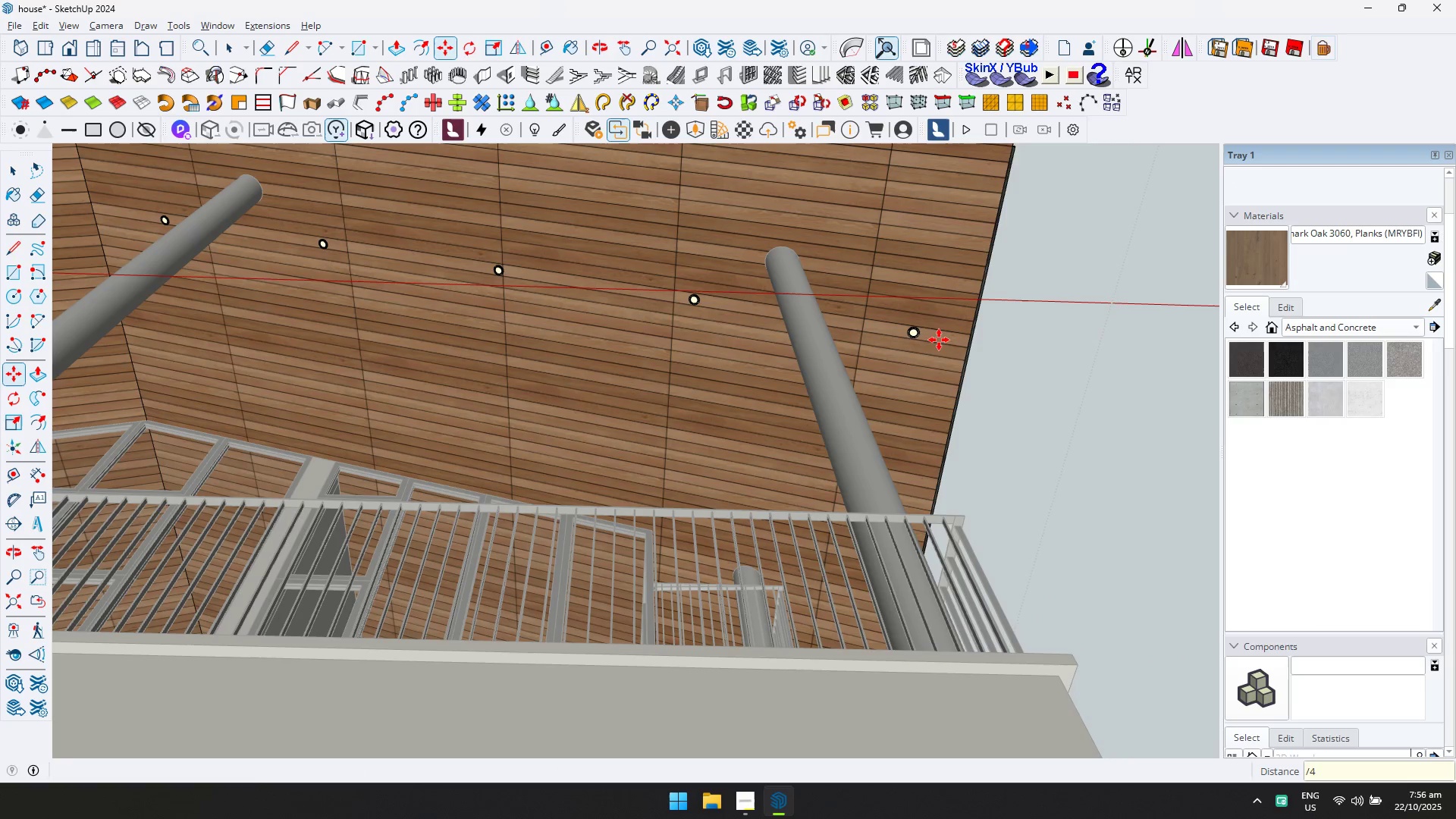 
scroll: coordinate [635, 388], scroll_direction: down, amount: 7.0
 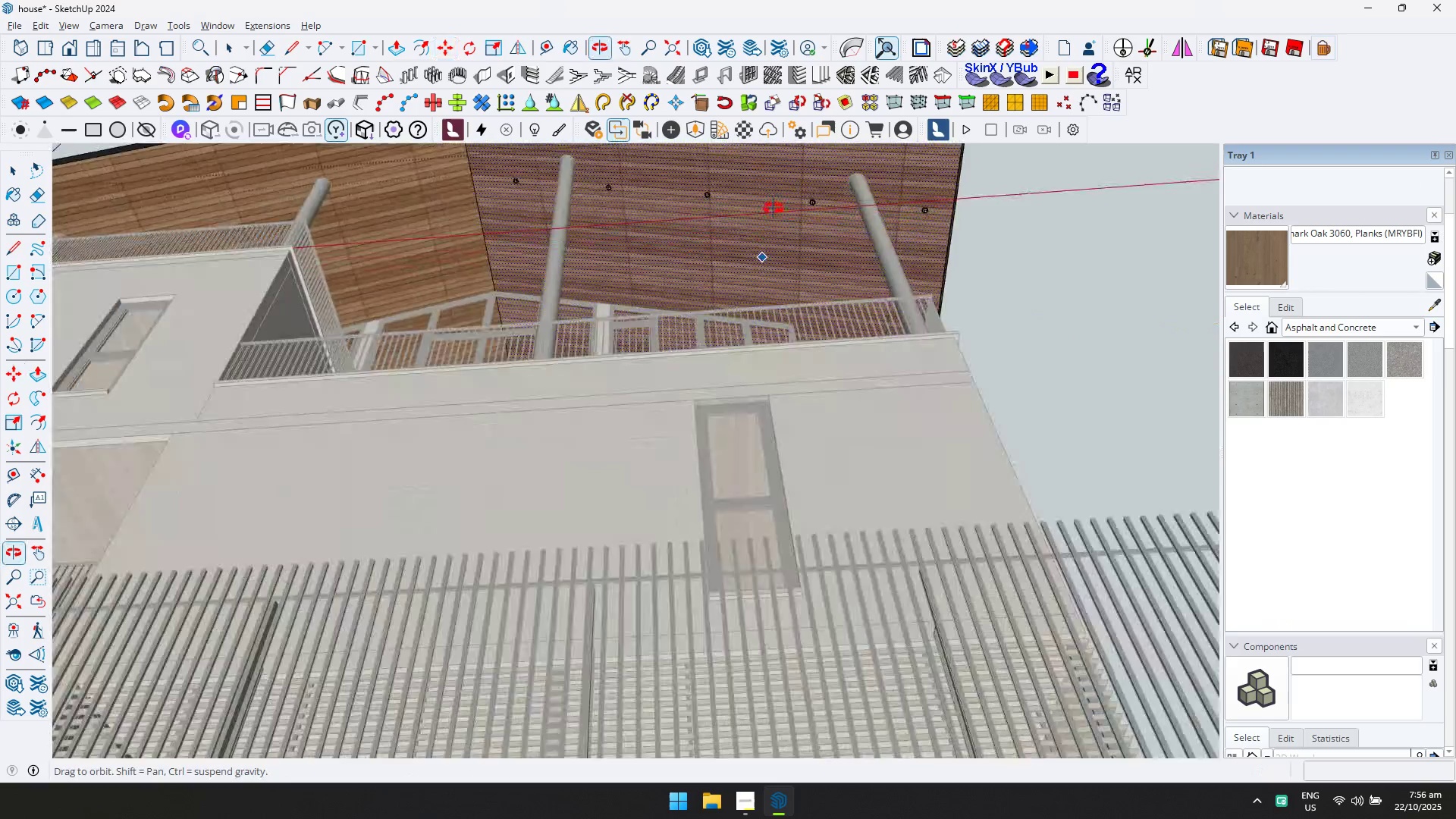 
hold_key(key=ShiftLeft, duration=0.42)
 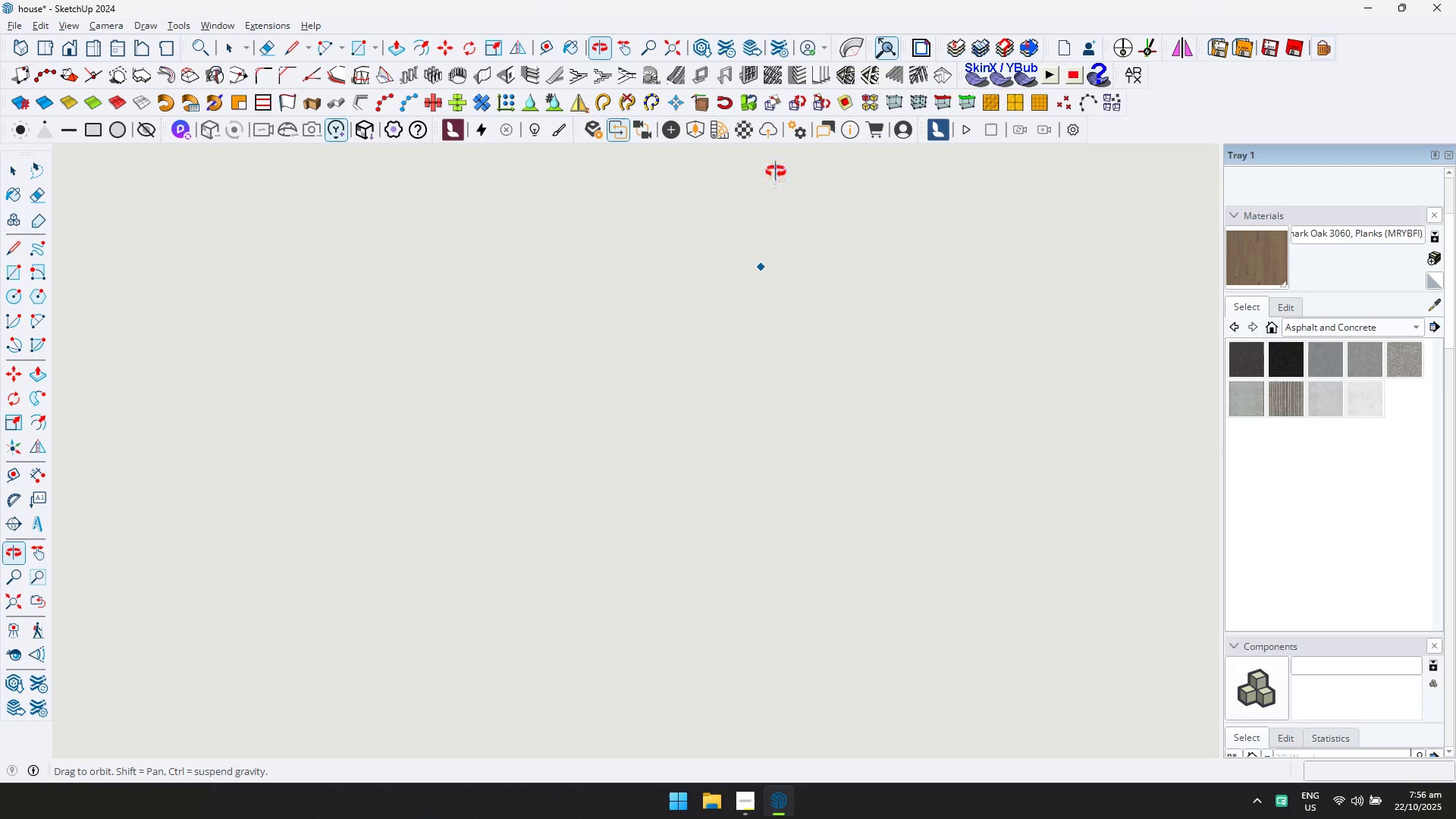 
hold_key(key=ShiftLeft, duration=0.31)
 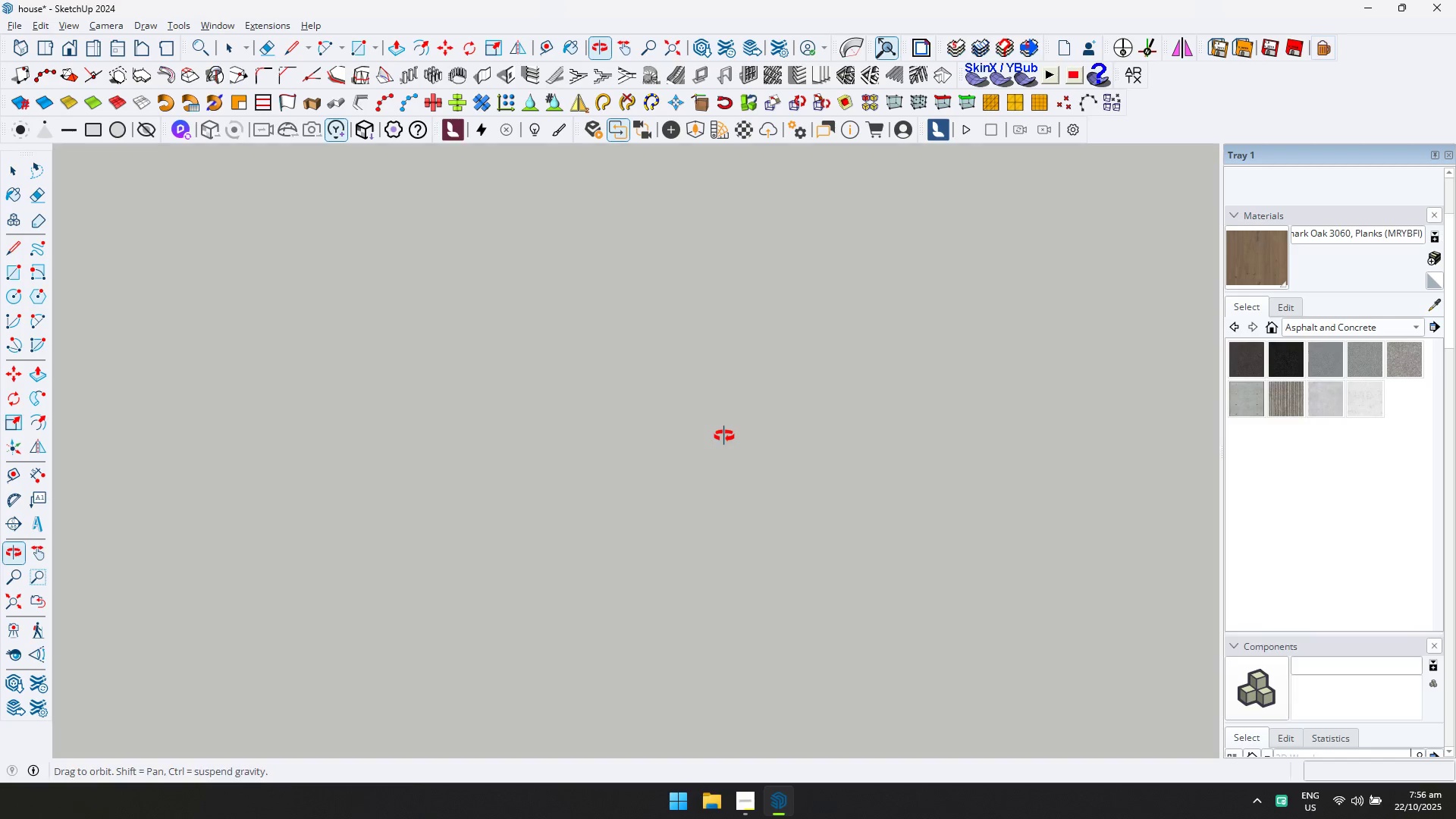 
hold_key(key=ShiftLeft, duration=0.4)
 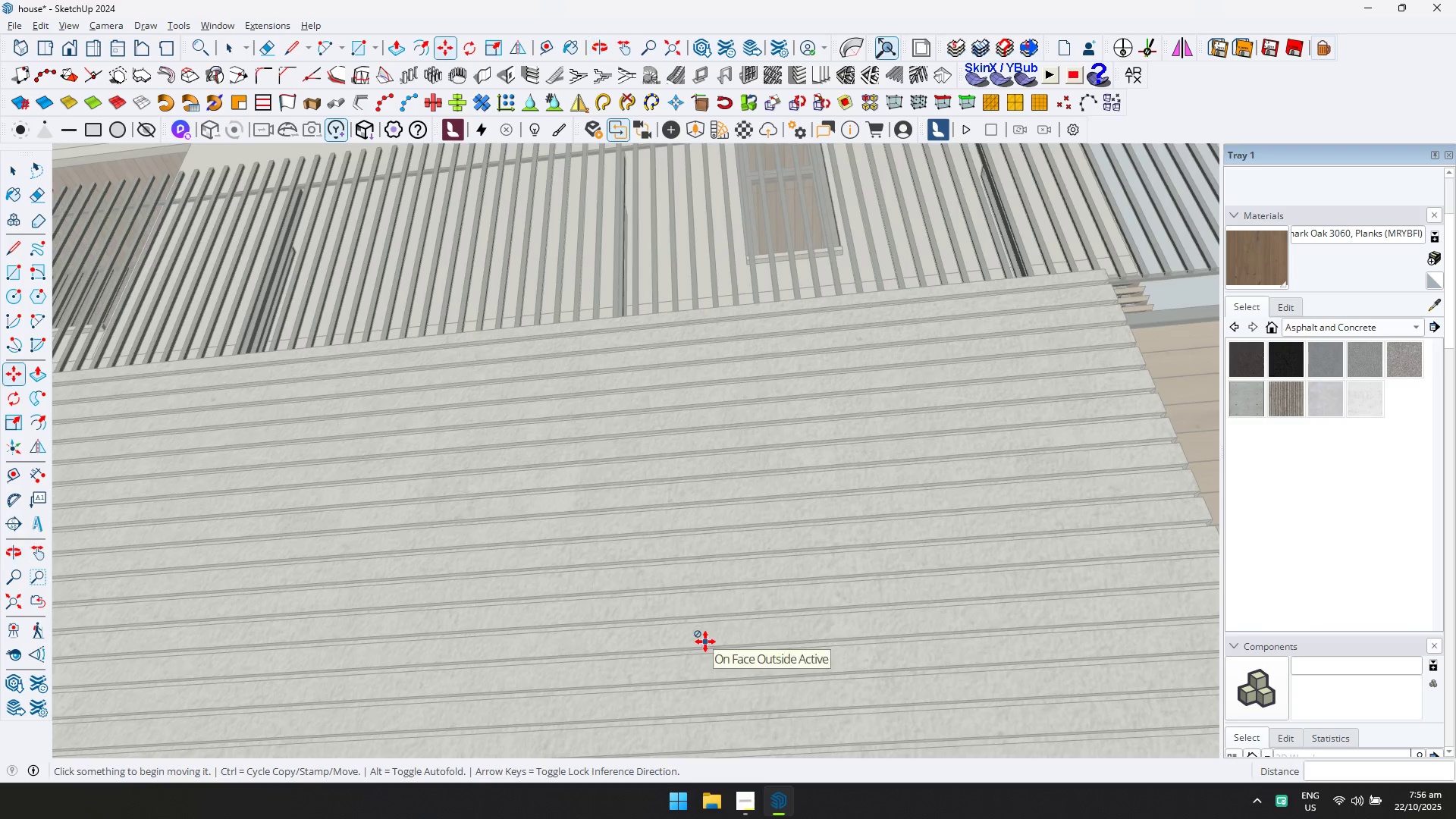 
key(Slash)
 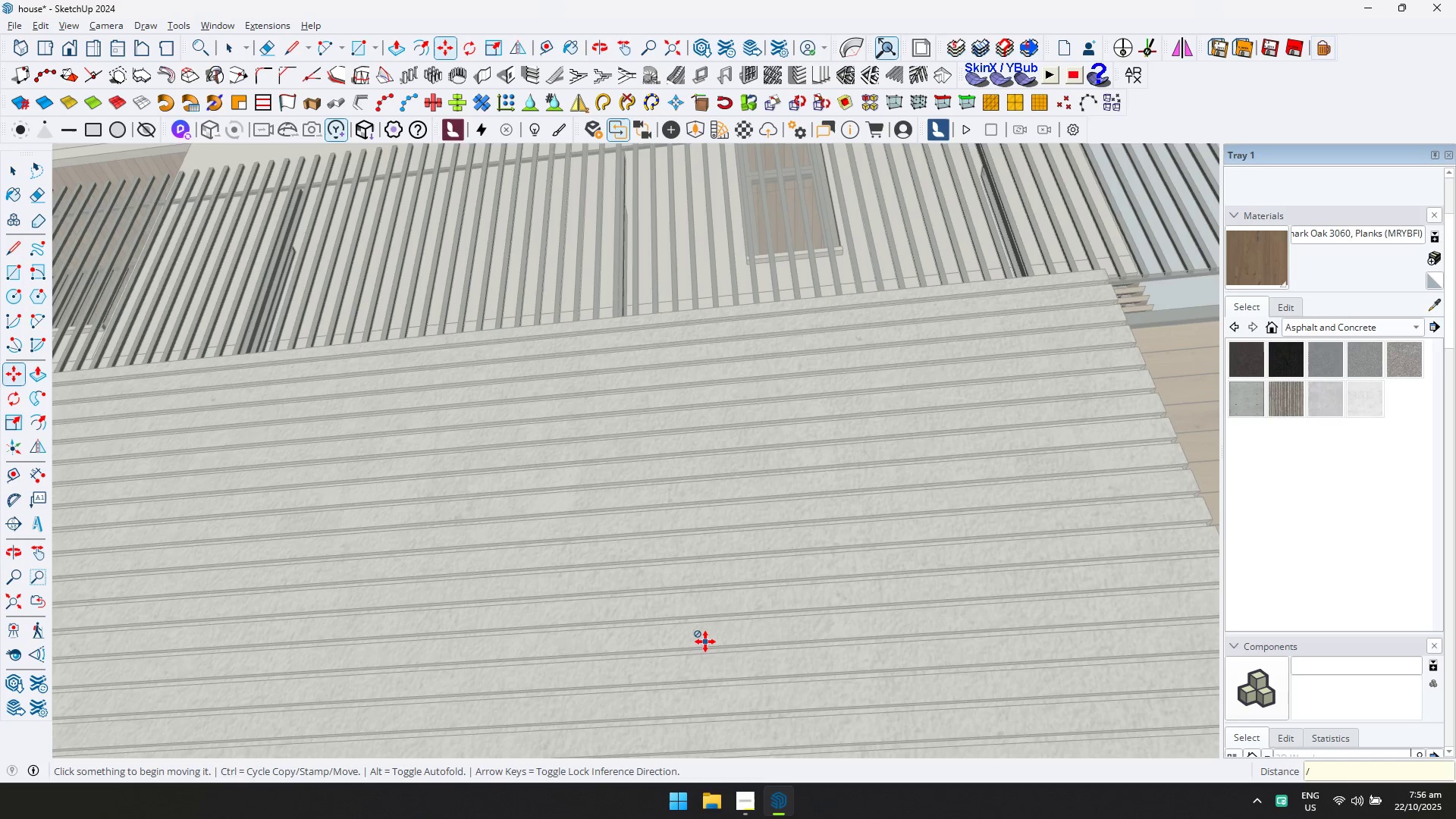 
key(3)
 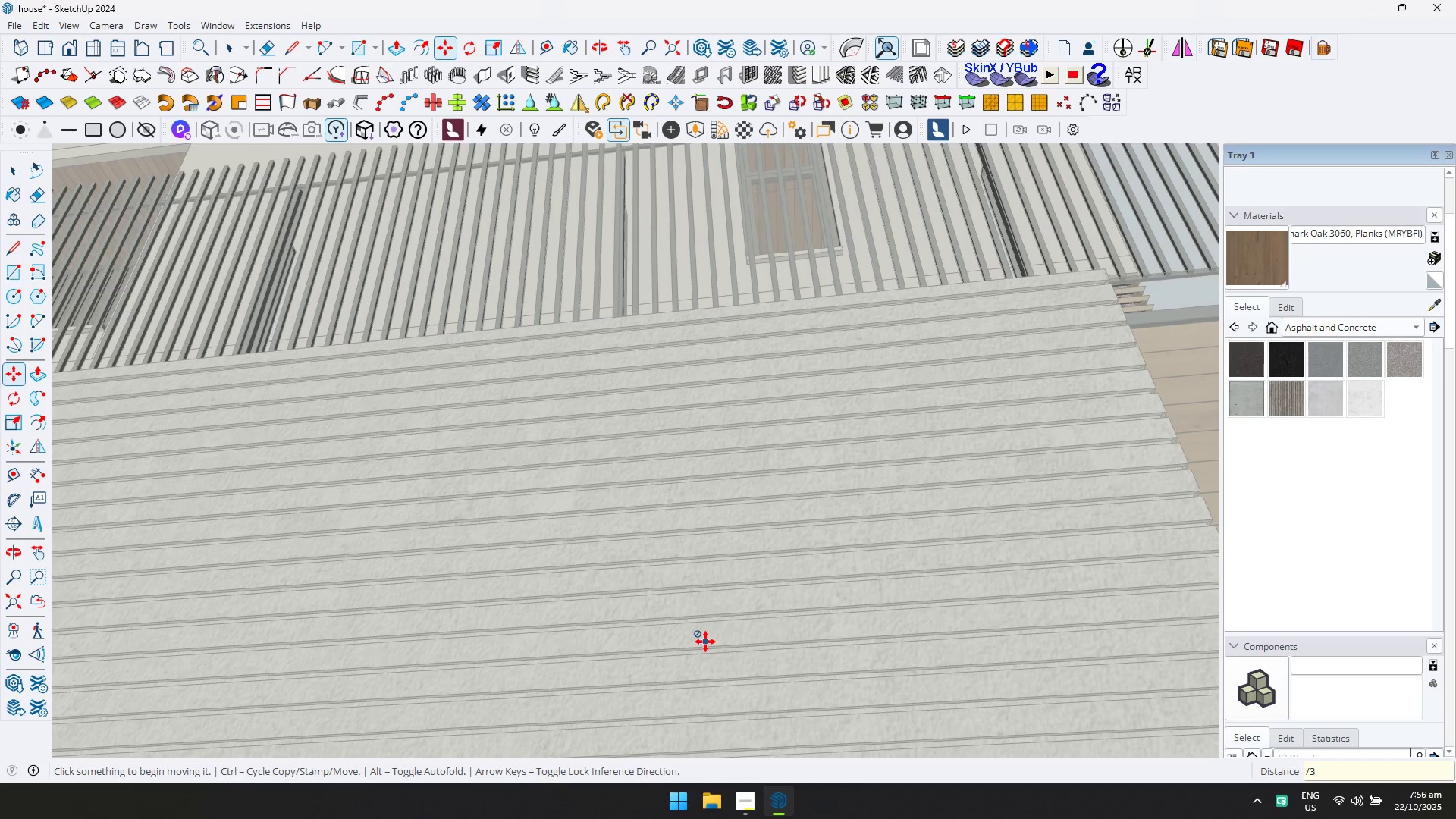 
key(Enter)
 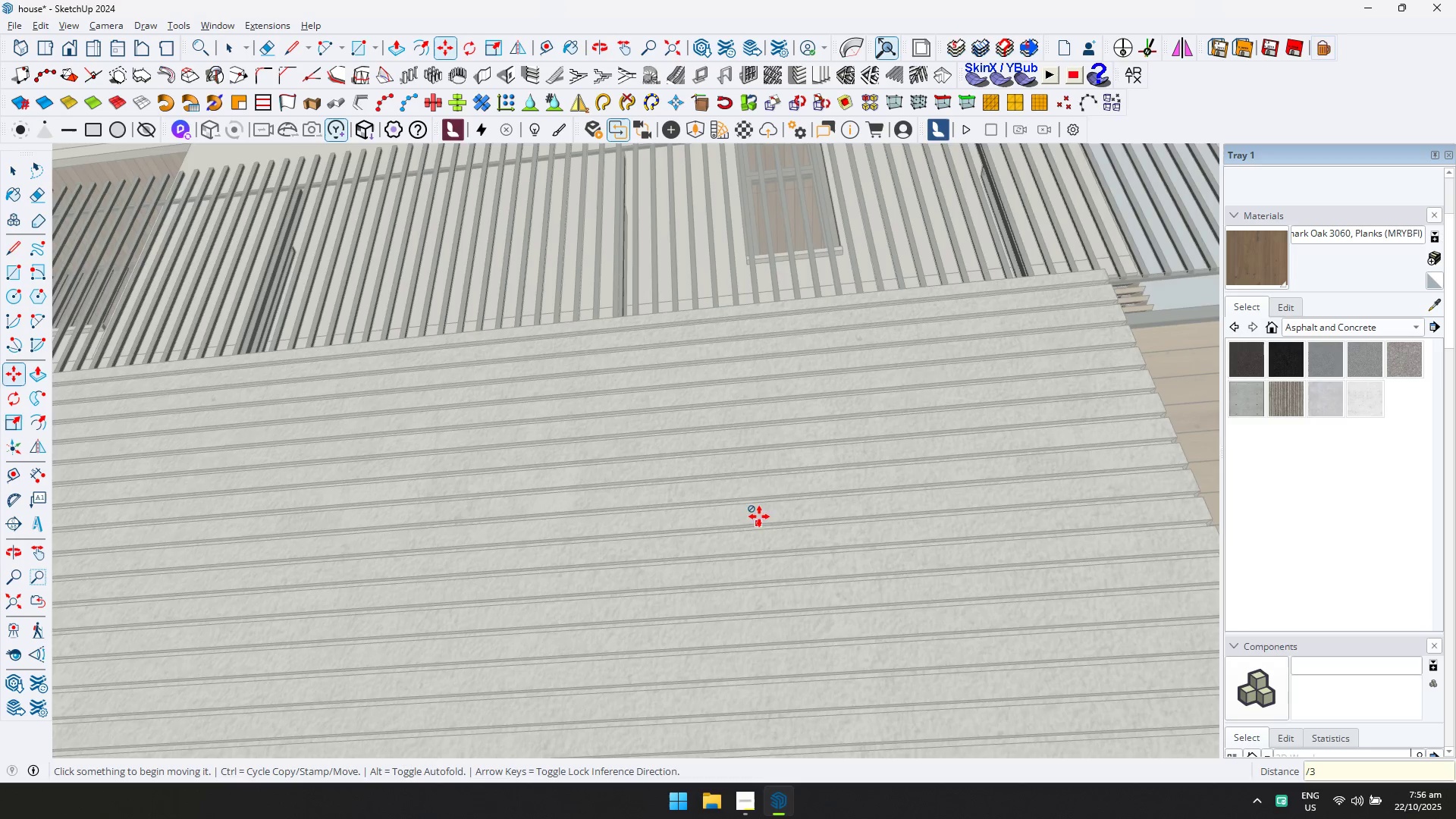 
scroll: coordinate [633, 391], scroll_direction: up, amount: 1.0
 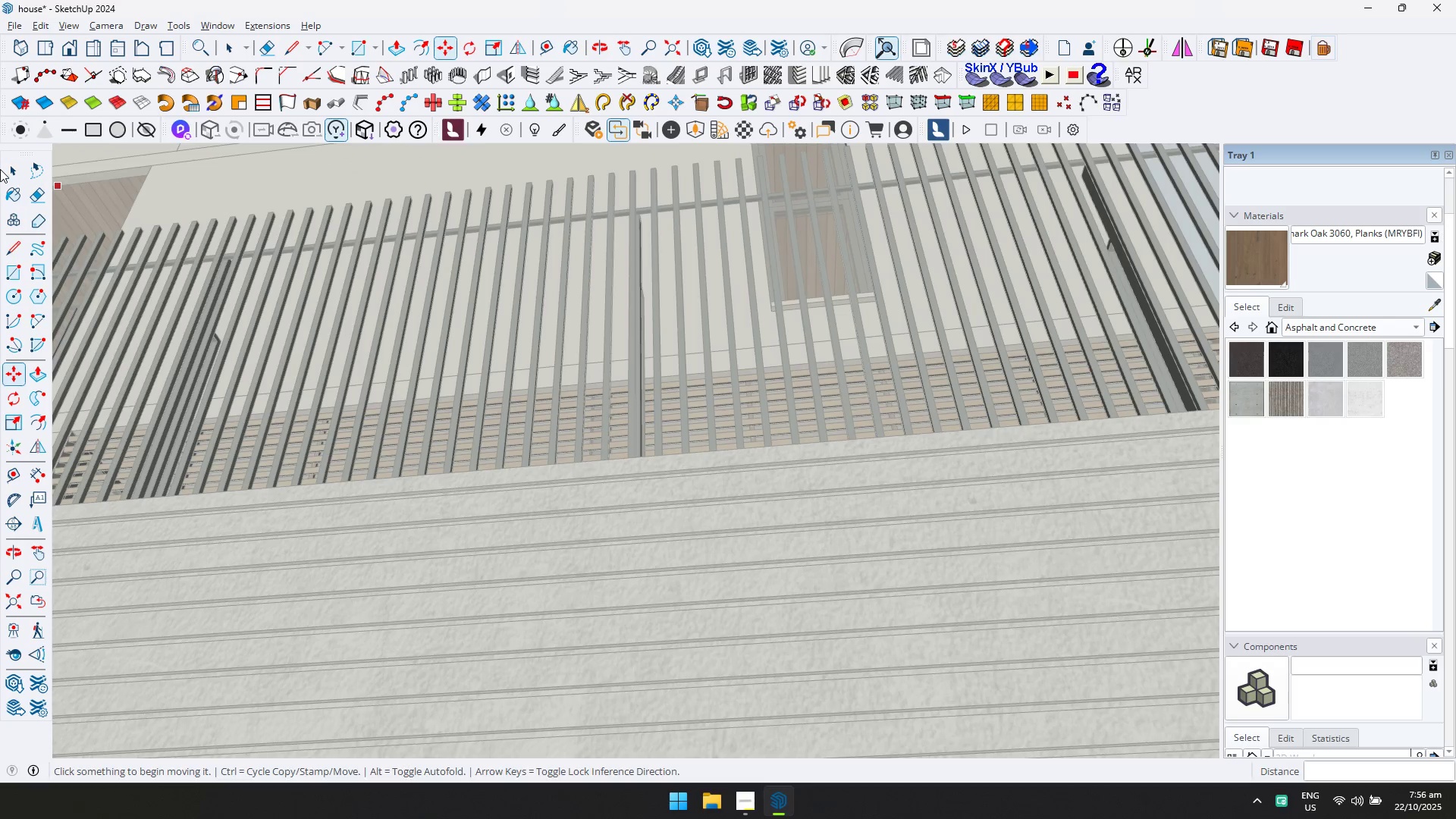 
hold_key(key=ShiftLeft, duration=0.48)
 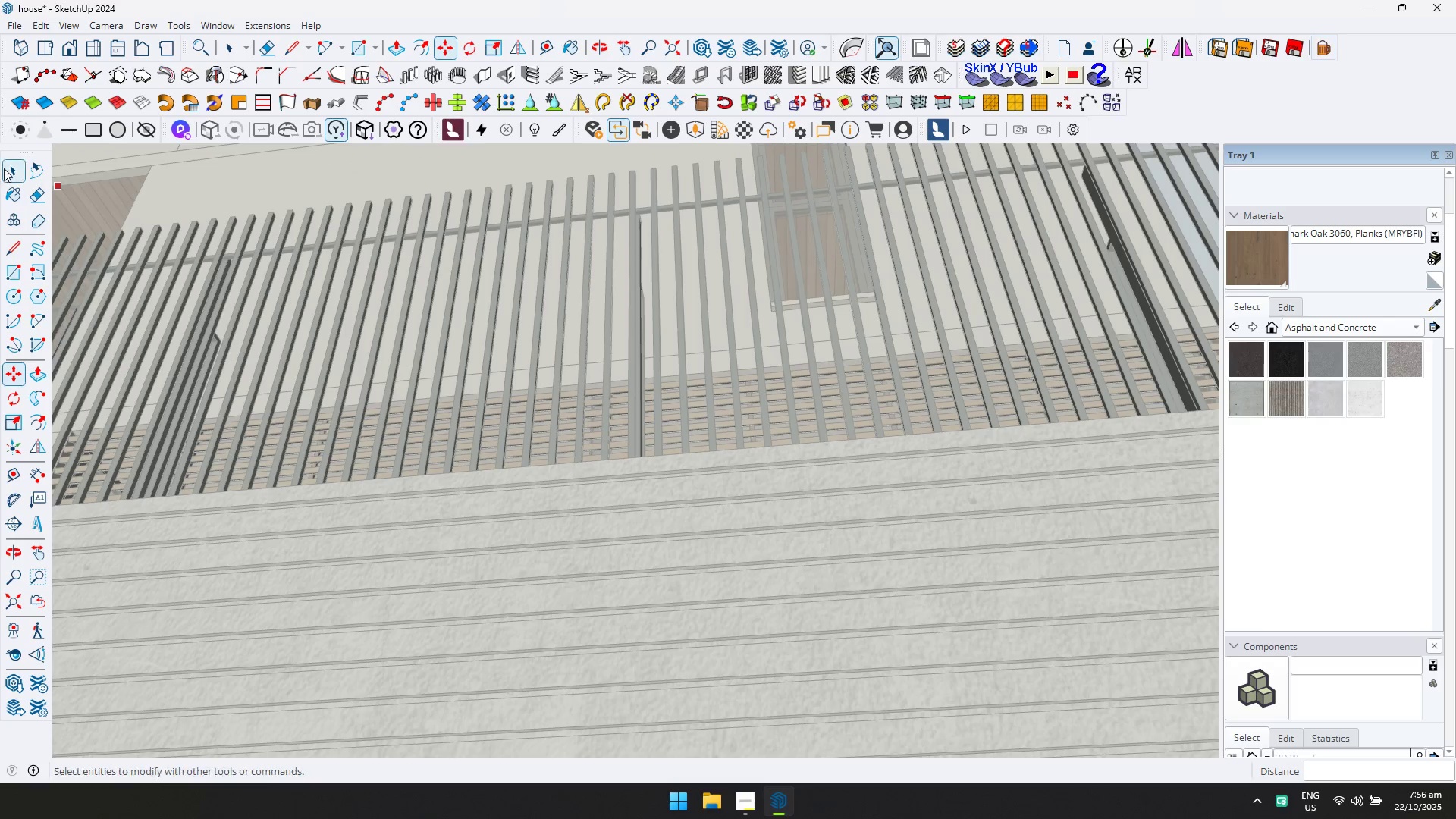 
hold_key(key=ShiftLeft, duration=0.46)
scroll: coordinate [494, 245], scroll_direction: down, amount: 3.0
 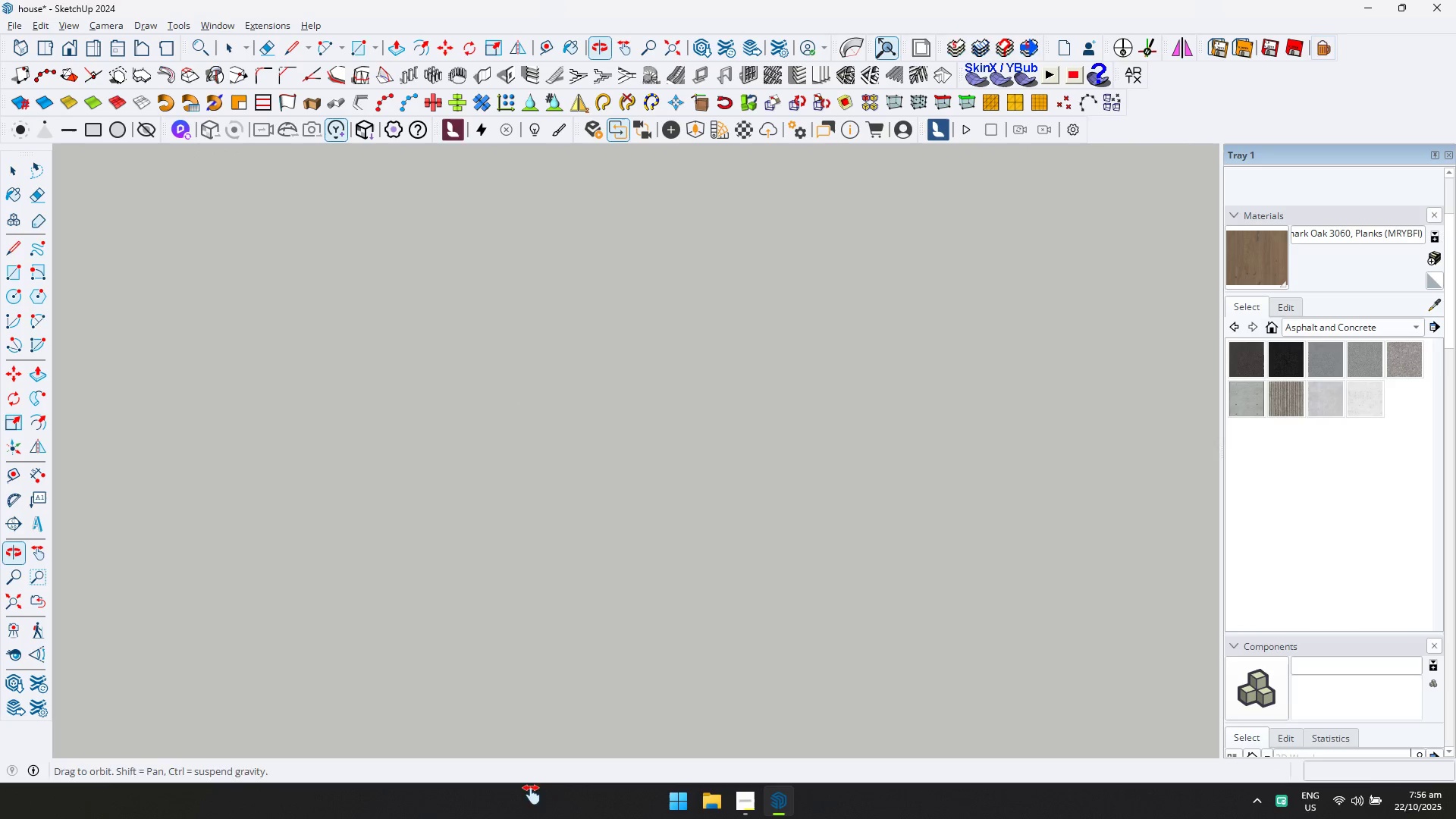 
scroll: coordinate [620, 534], scroll_direction: up, amount: 3.0
 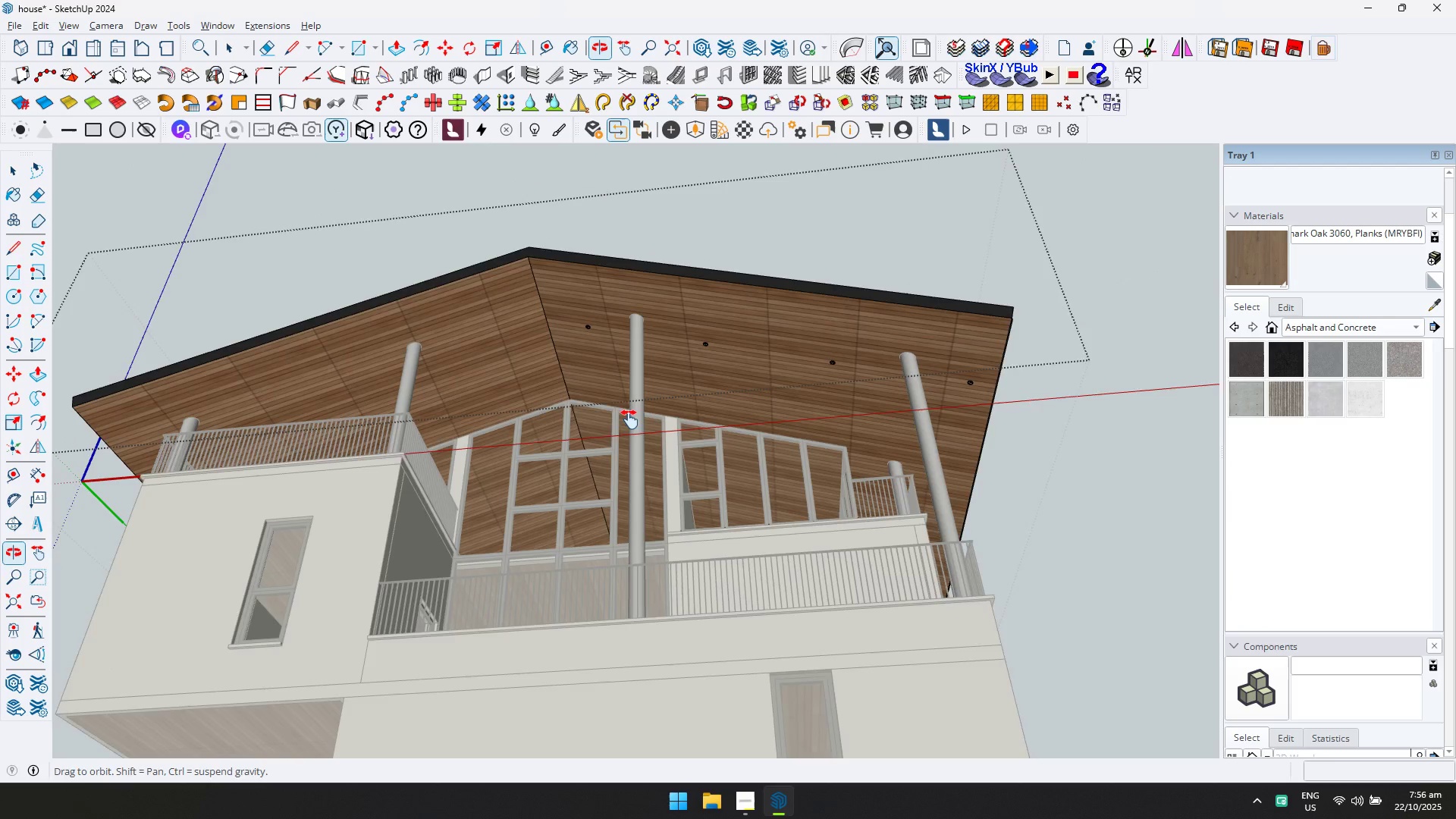 
hold_key(key=ShiftLeft, duration=0.35)
 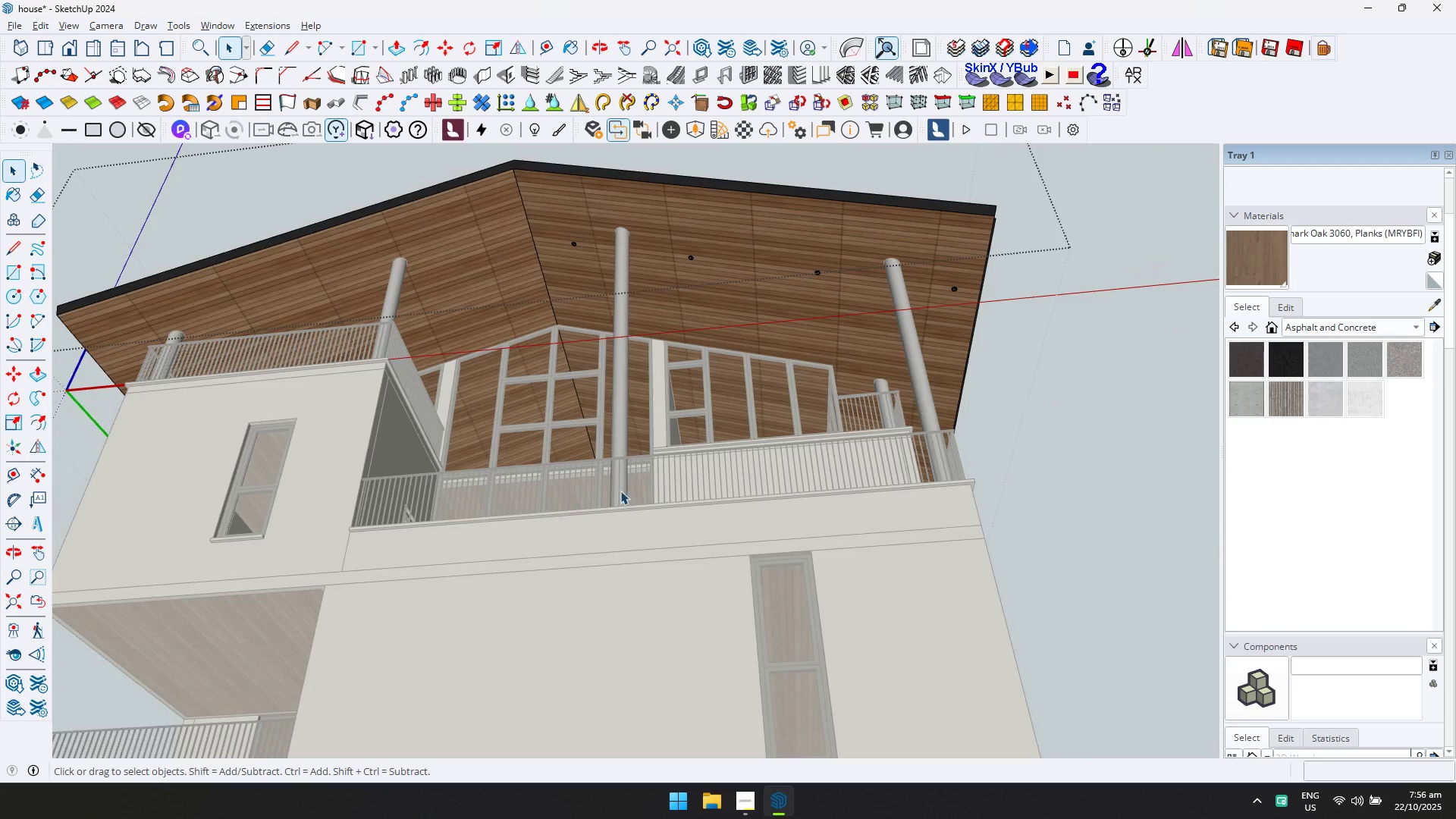 
key(Shift+ShiftLeft)
 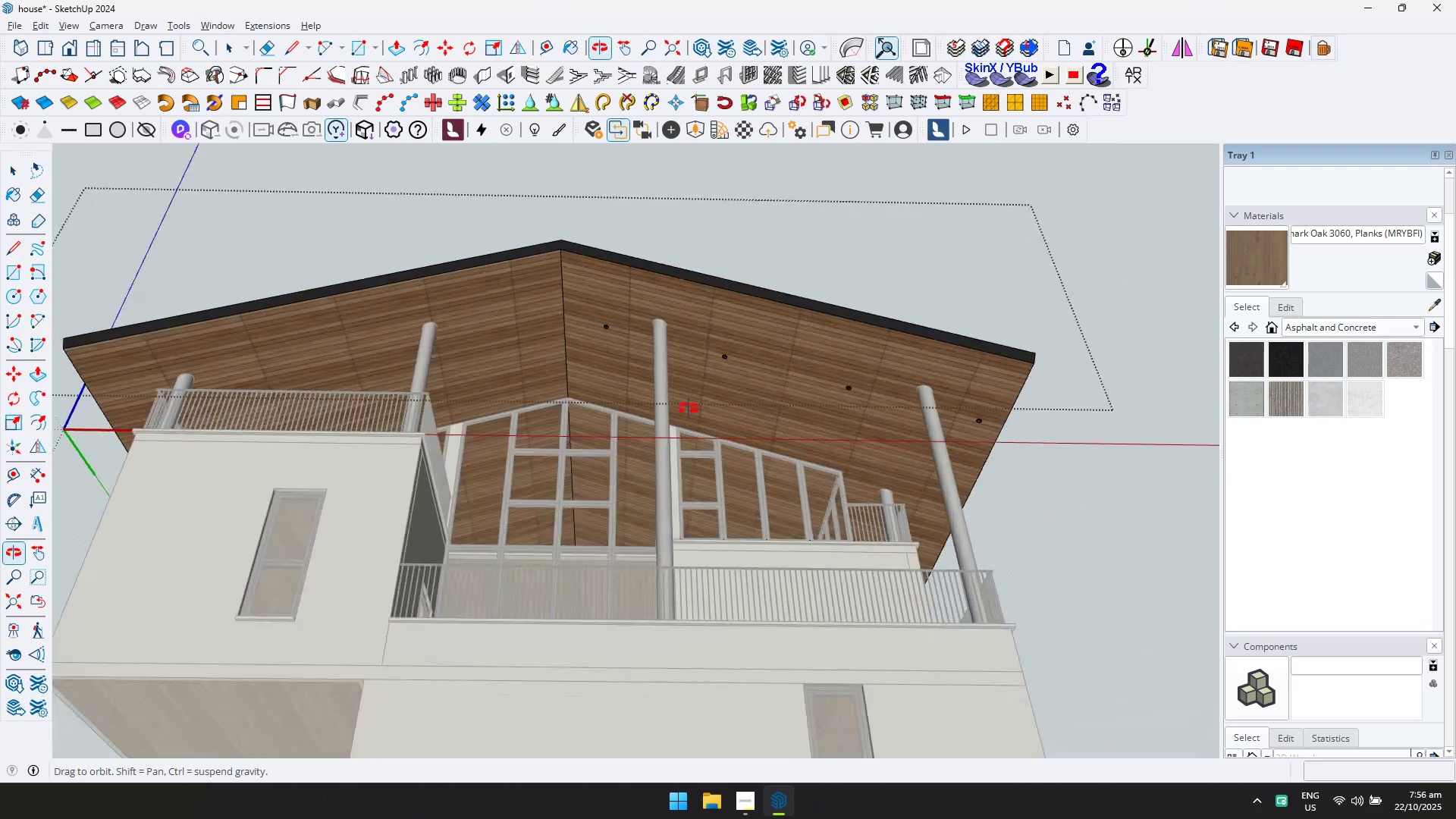 
key(D)
 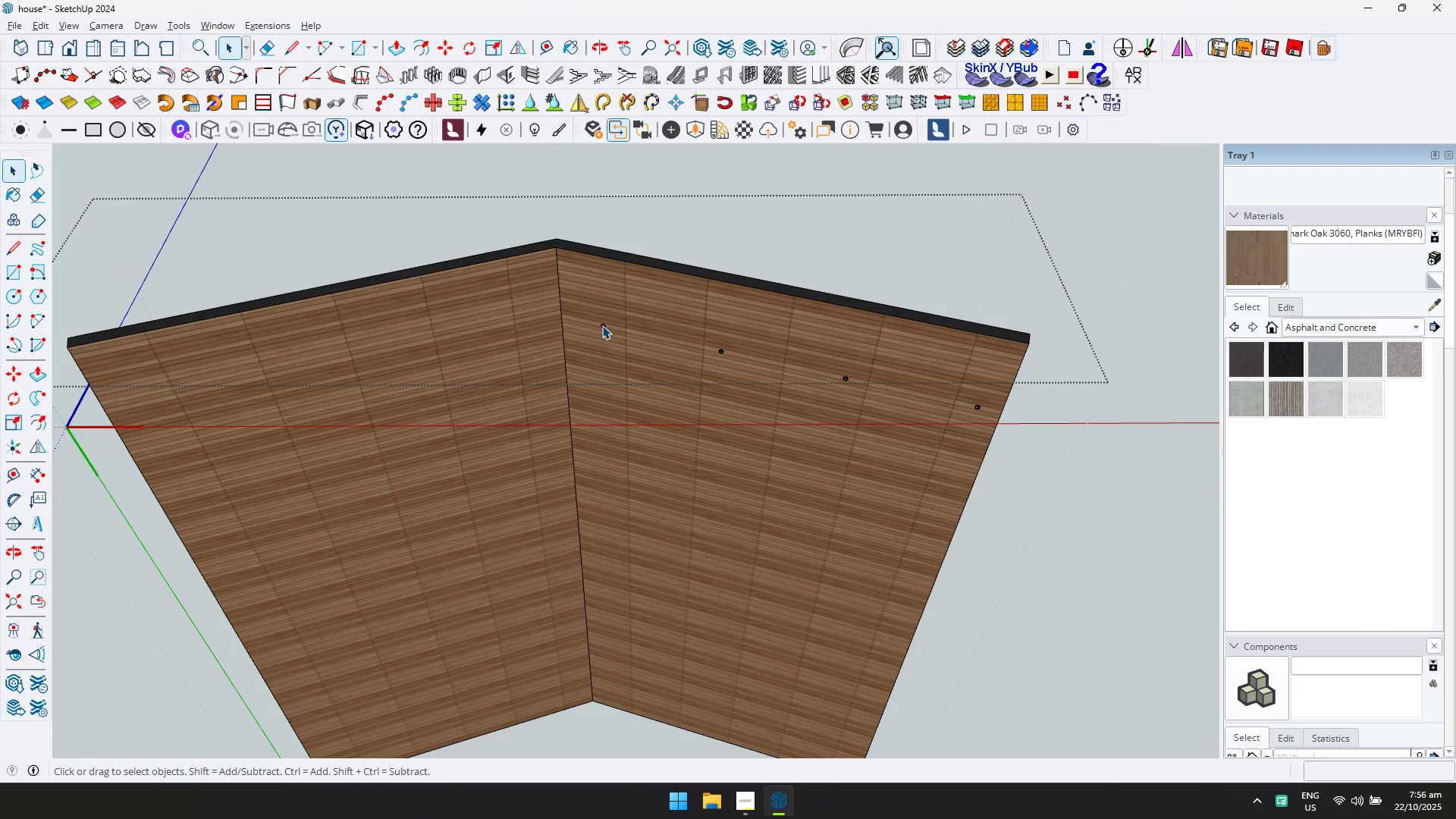 
left_click([602, 326])
 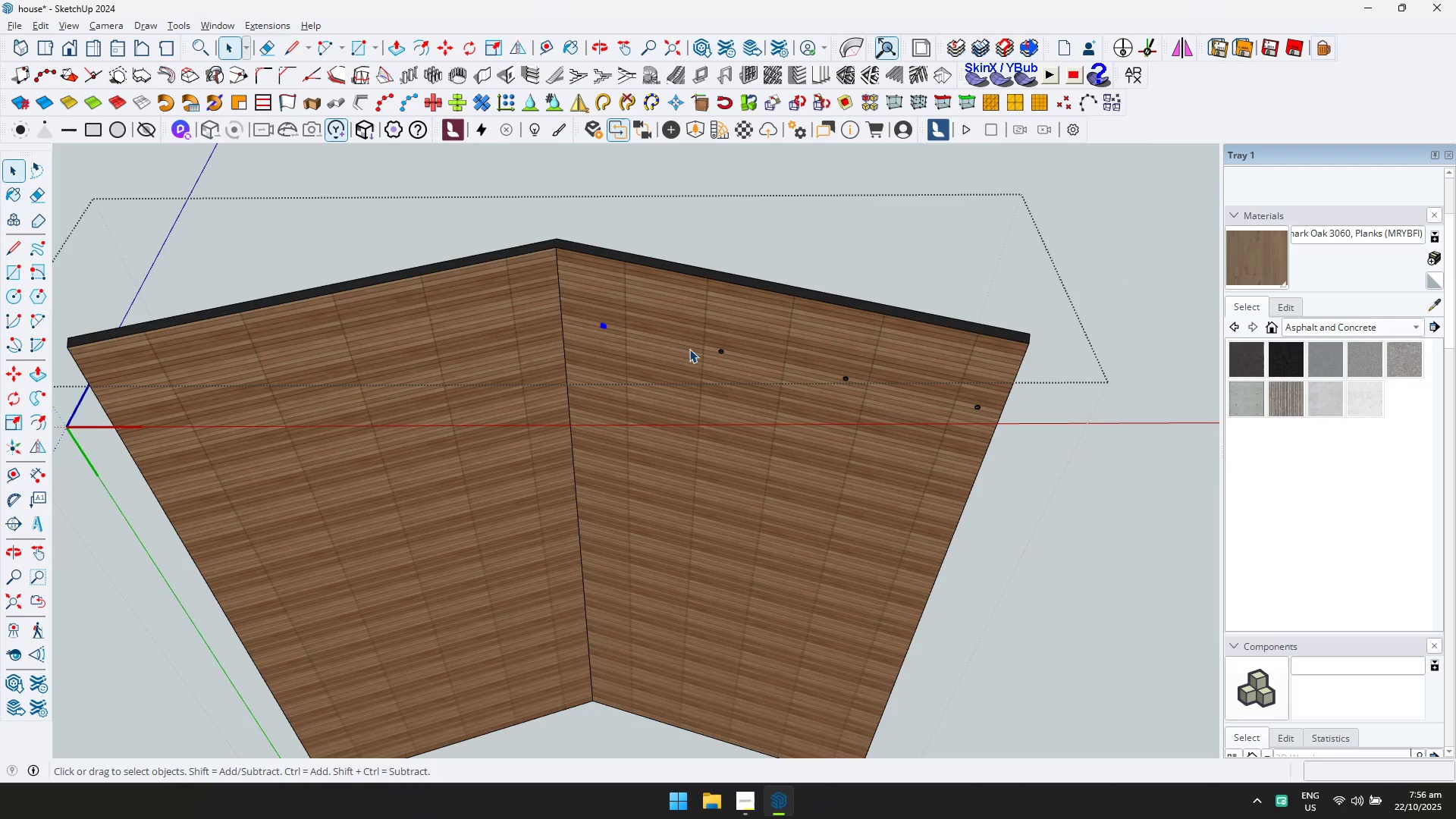 
hold_key(key=ControlLeft, duration=1.52)
left_click([721, 354])
 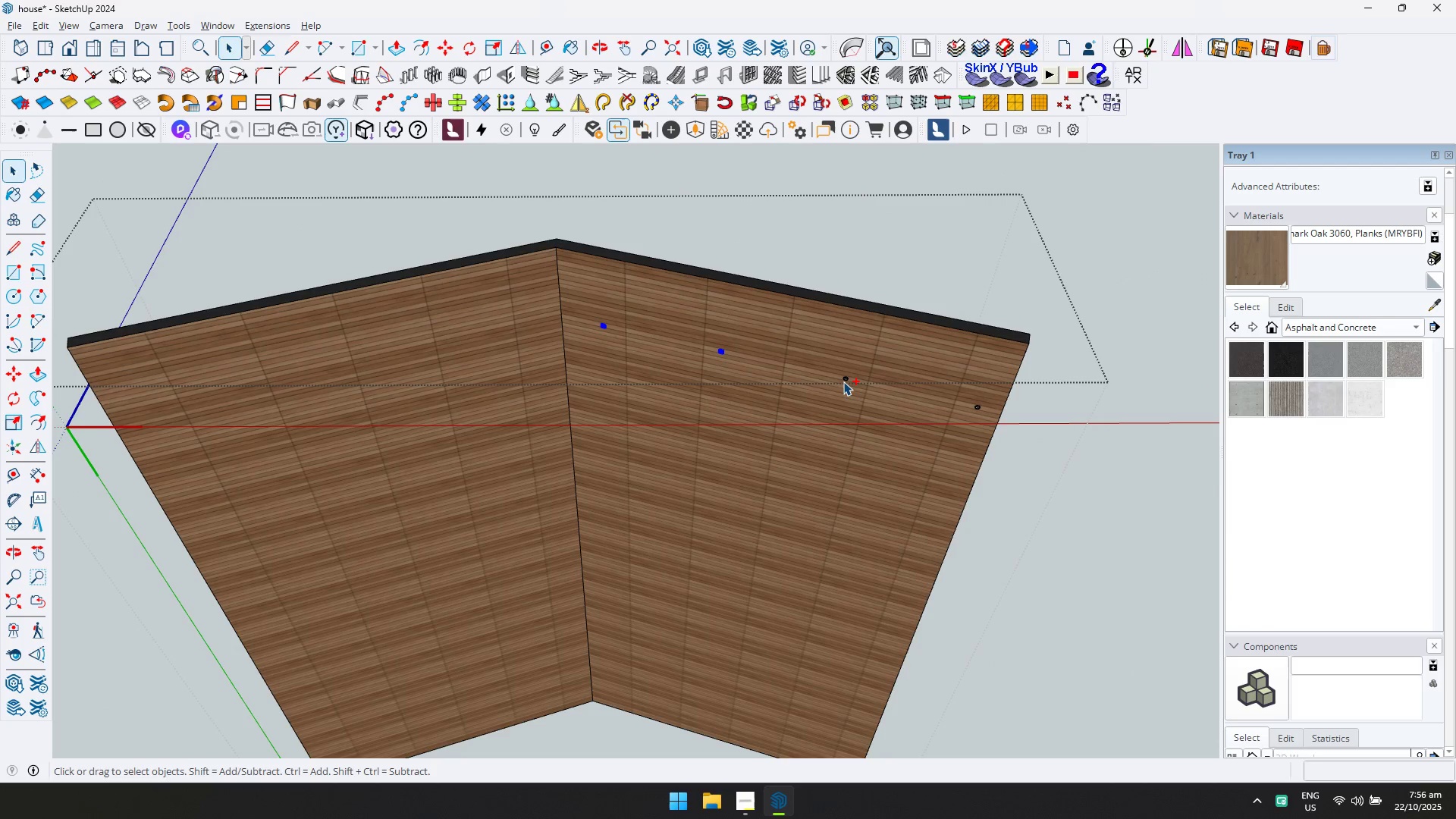 
hold_key(key=ControlLeft, duration=0.98)
left_click([977, 407])
 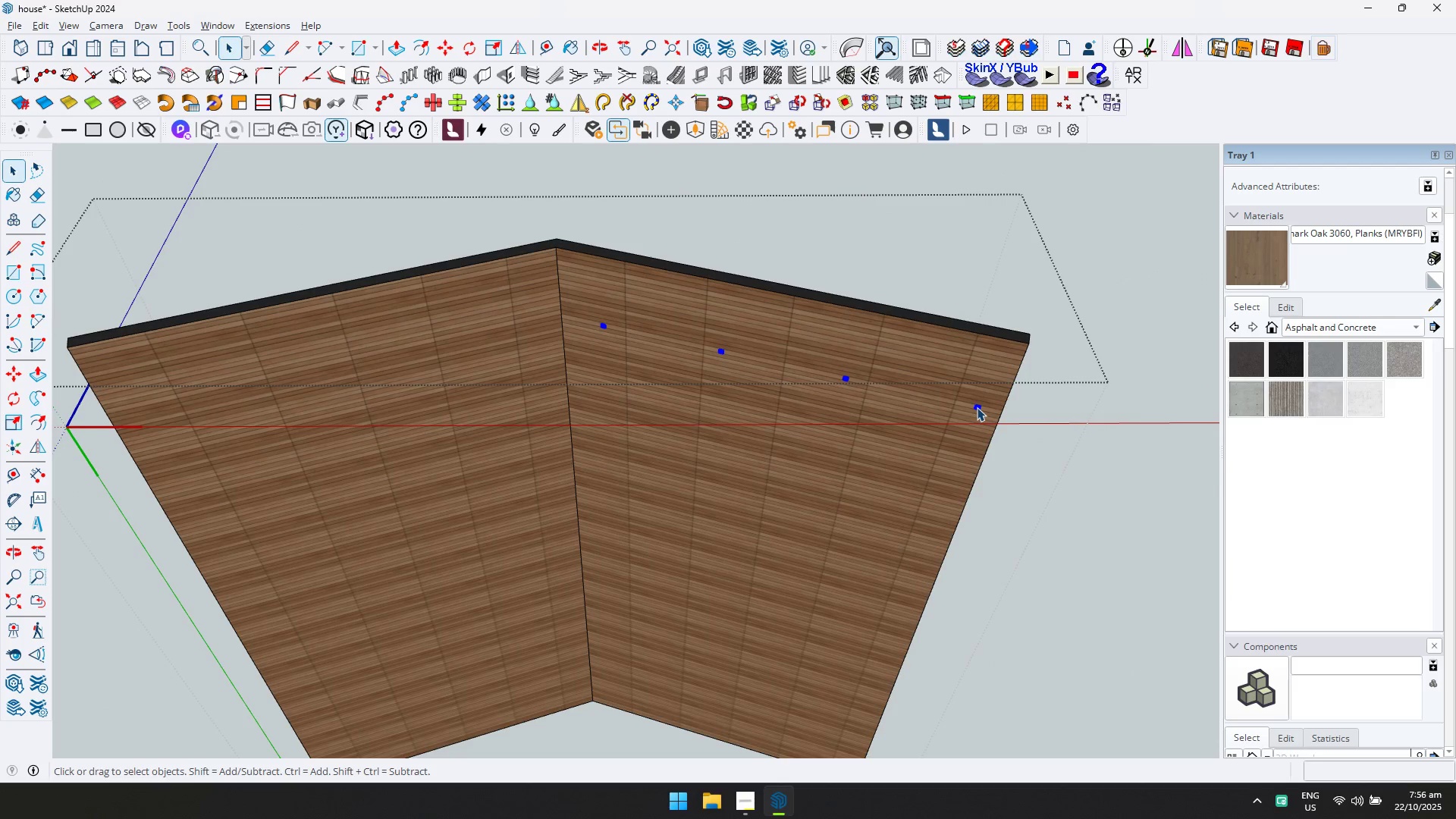 
right_click([977, 407])
 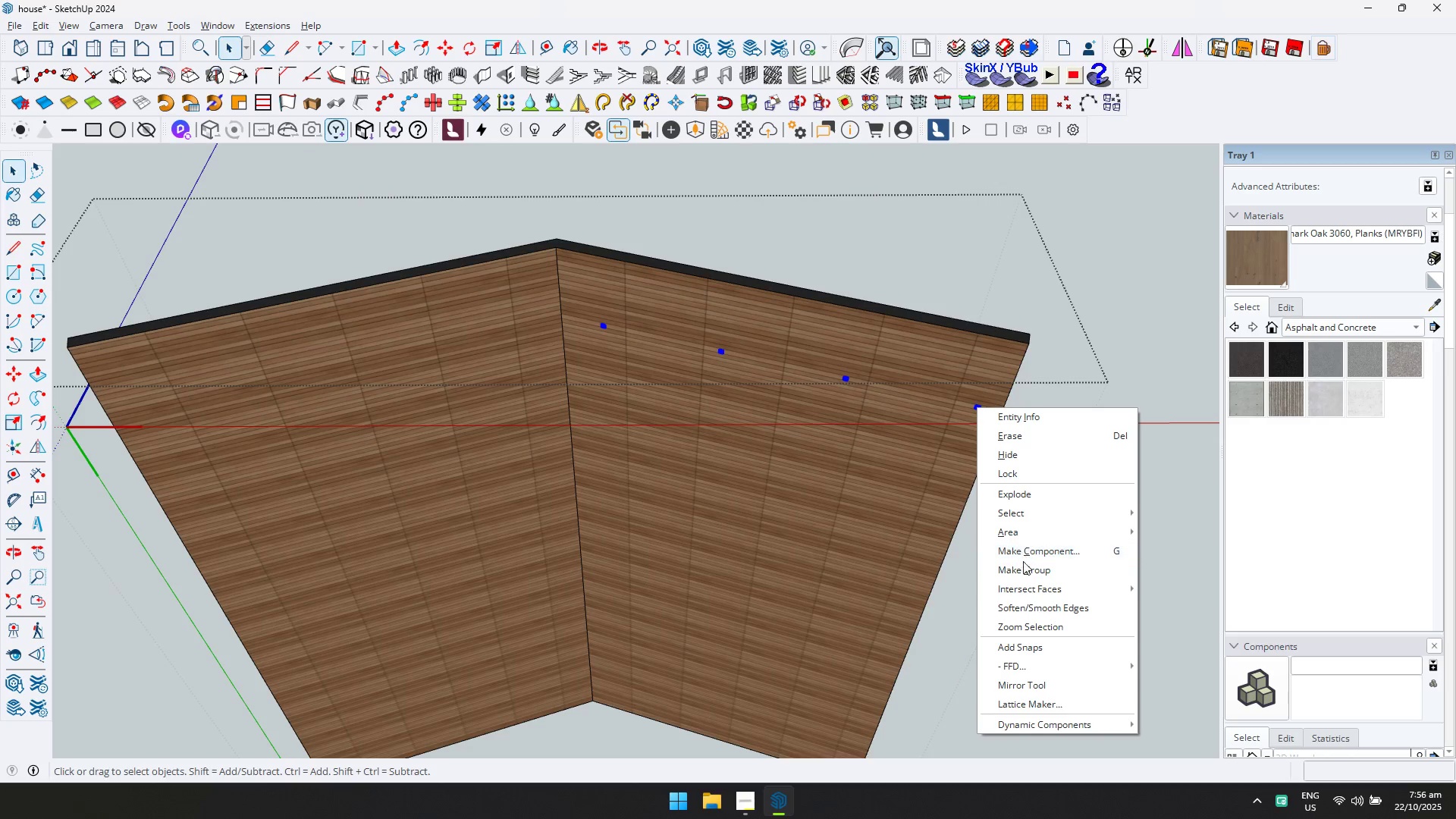 
double_click([1024, 571])
 